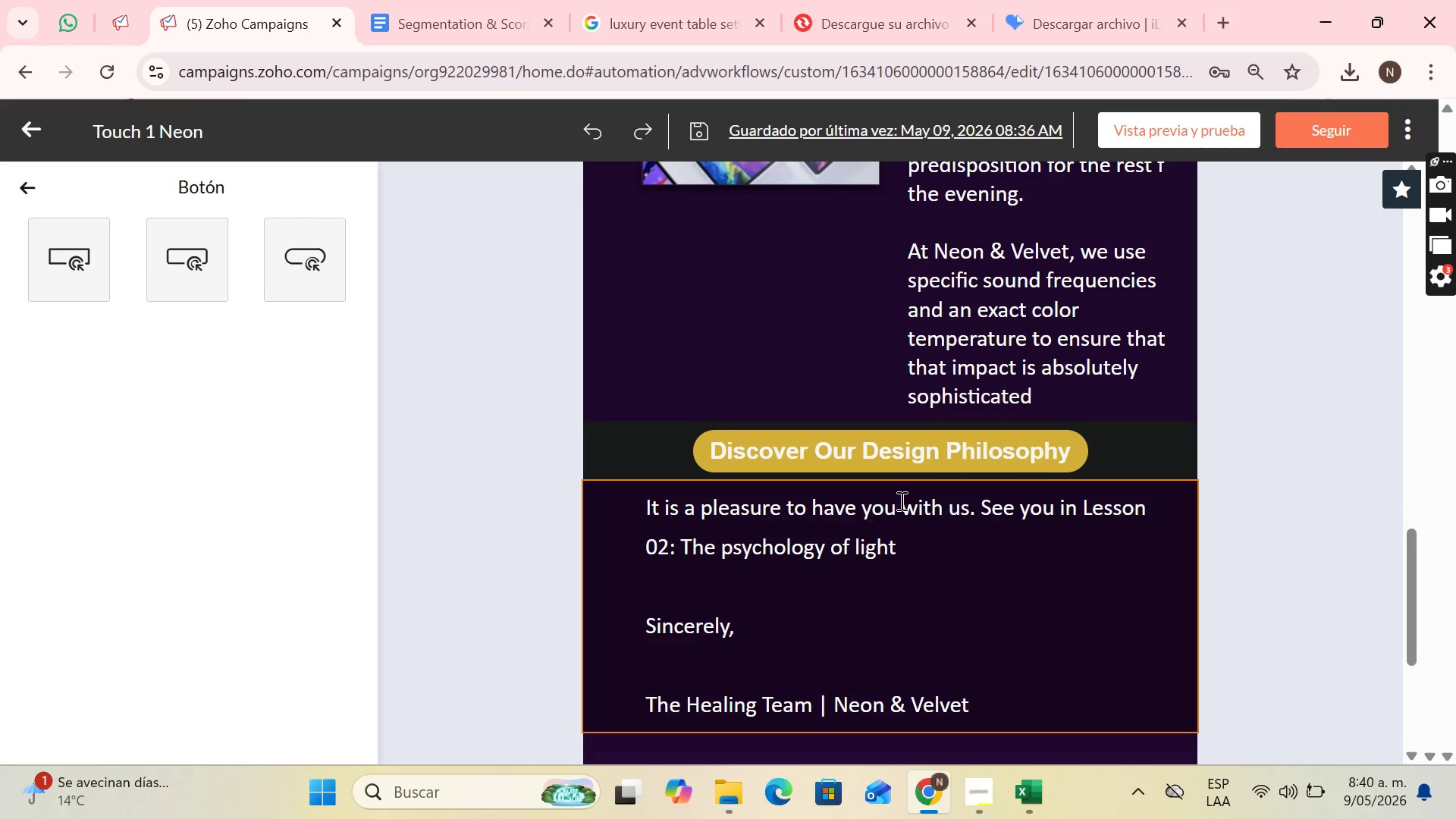 
left_click([883, 535])
 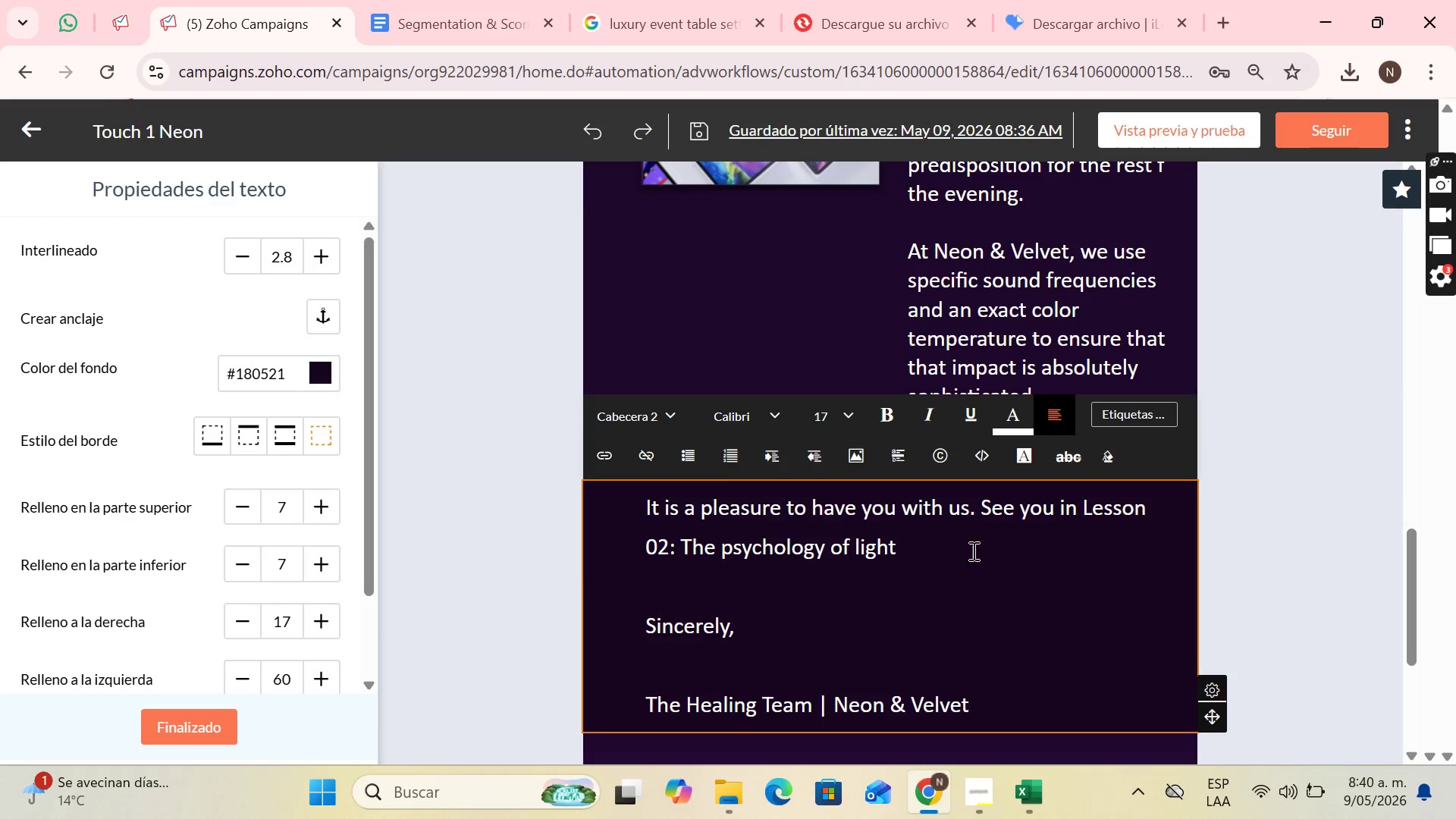 
scroll: coordinate [981, 566], scroll_direction: down, amount: 2.0
 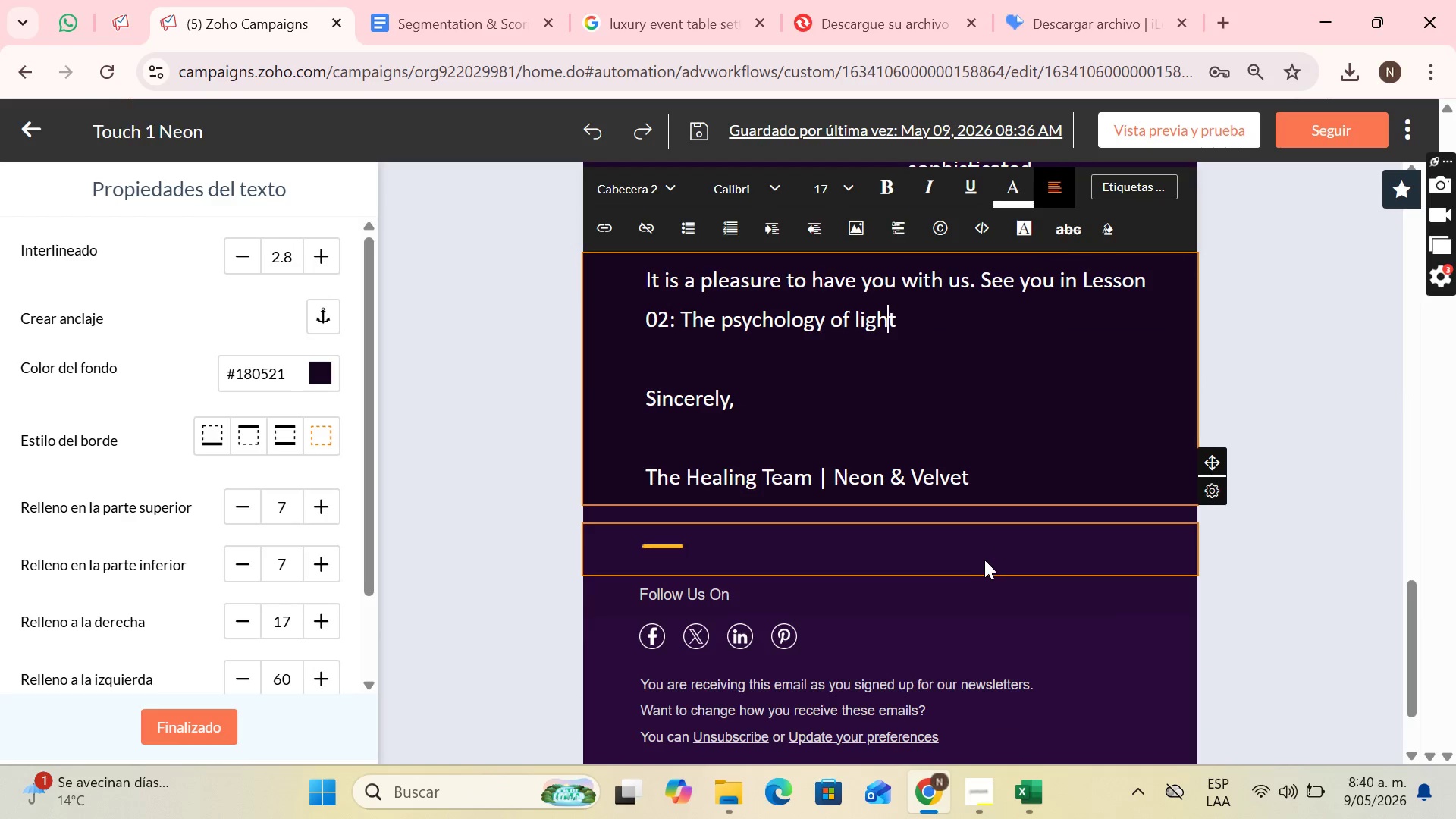 
scroll: coordinate [1004, 516], scroll_direction: up, amount: 16.0
 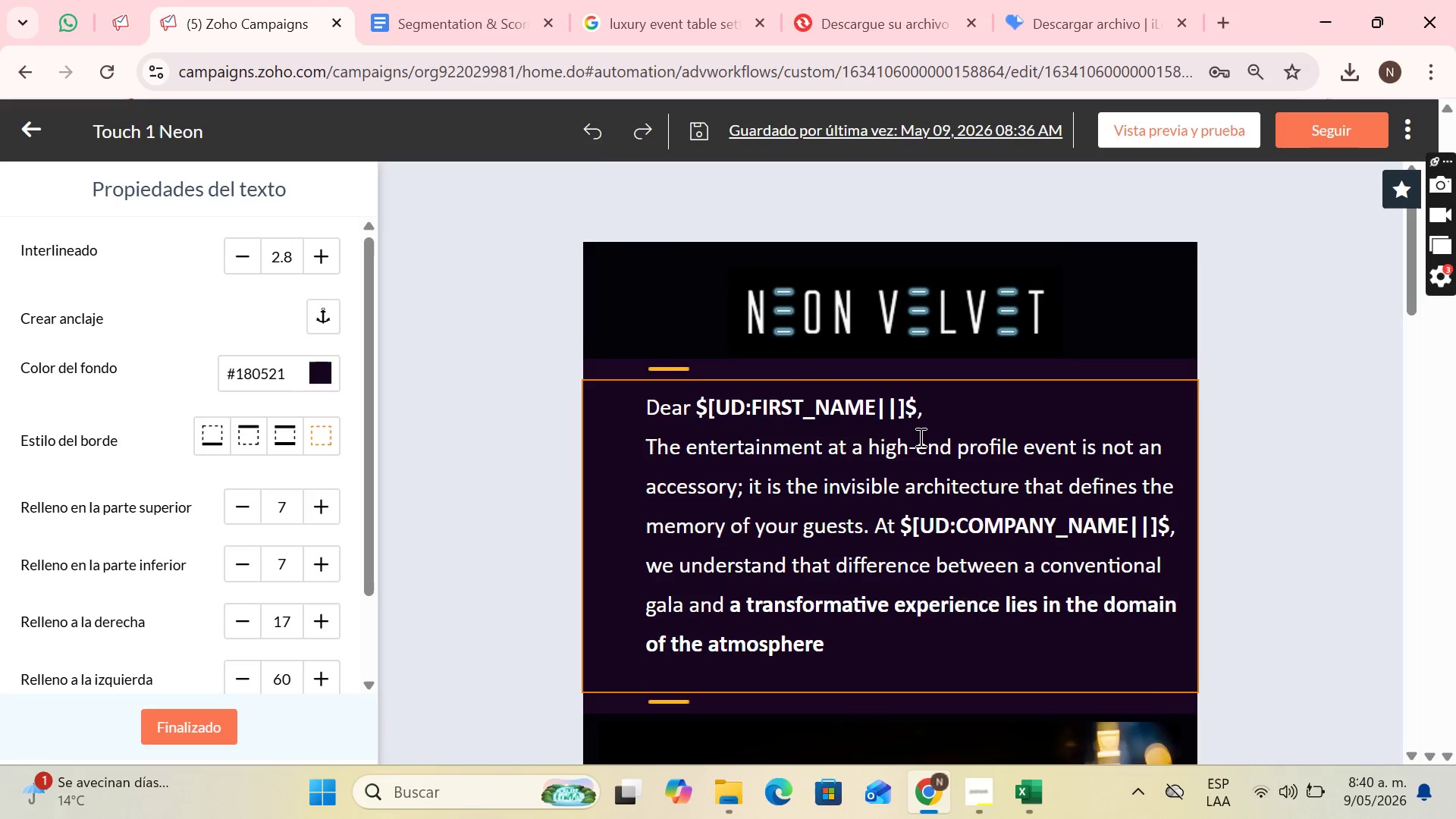 
scroll: coordinate [887, 440], scroll_direction: down, amount: 8.0
 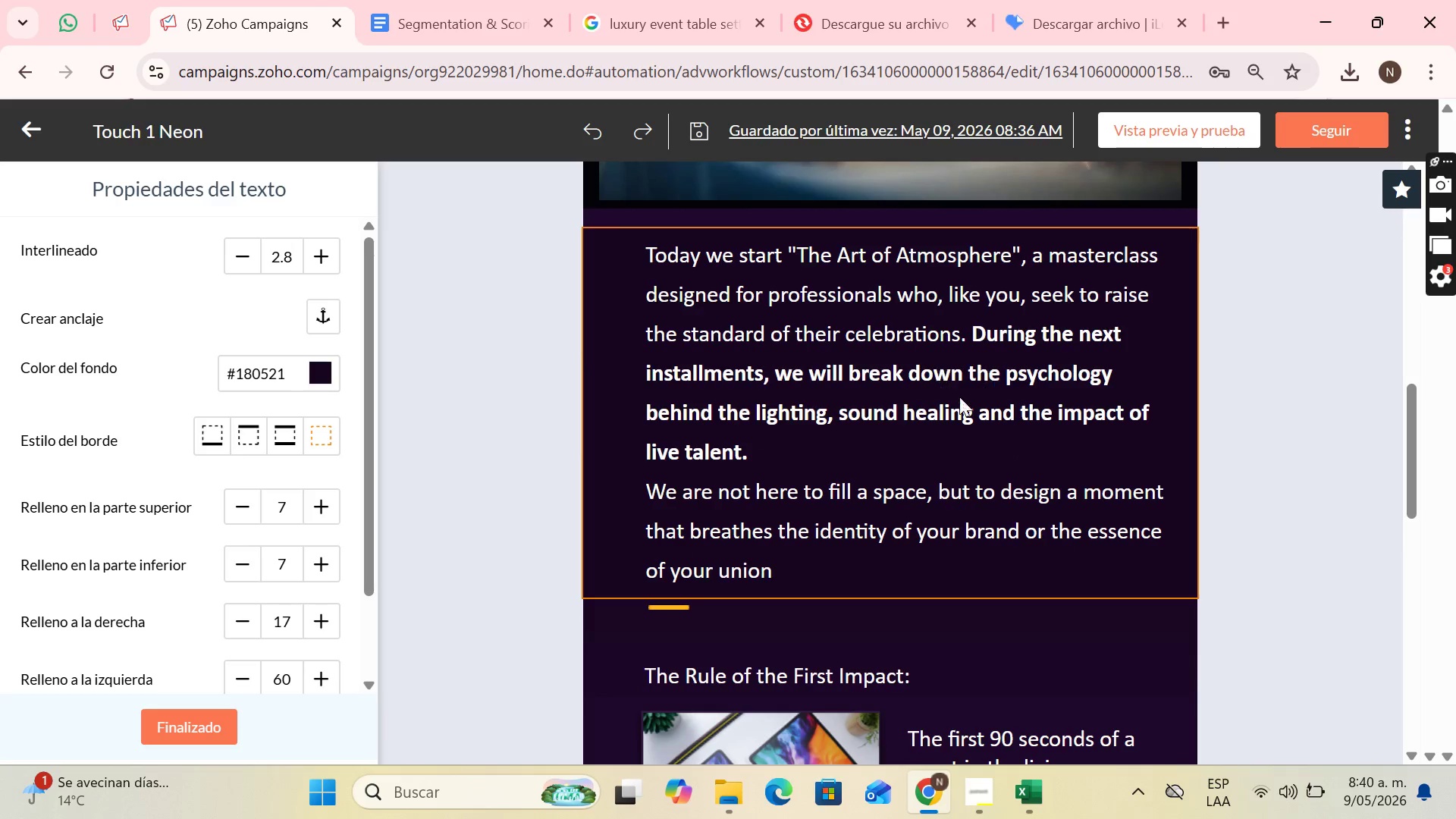 
left_click([829, 432])
 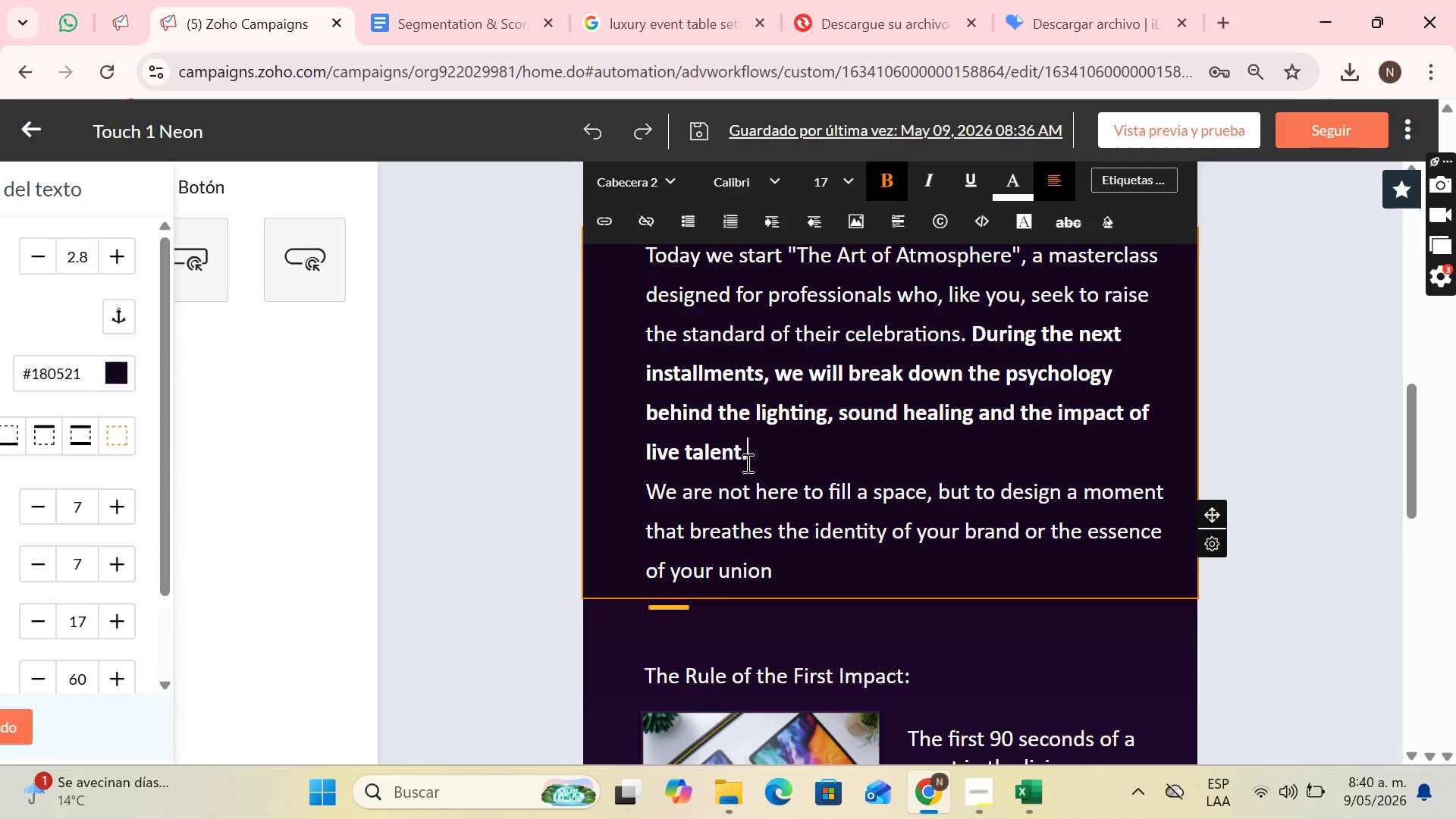 
key(Enter)
 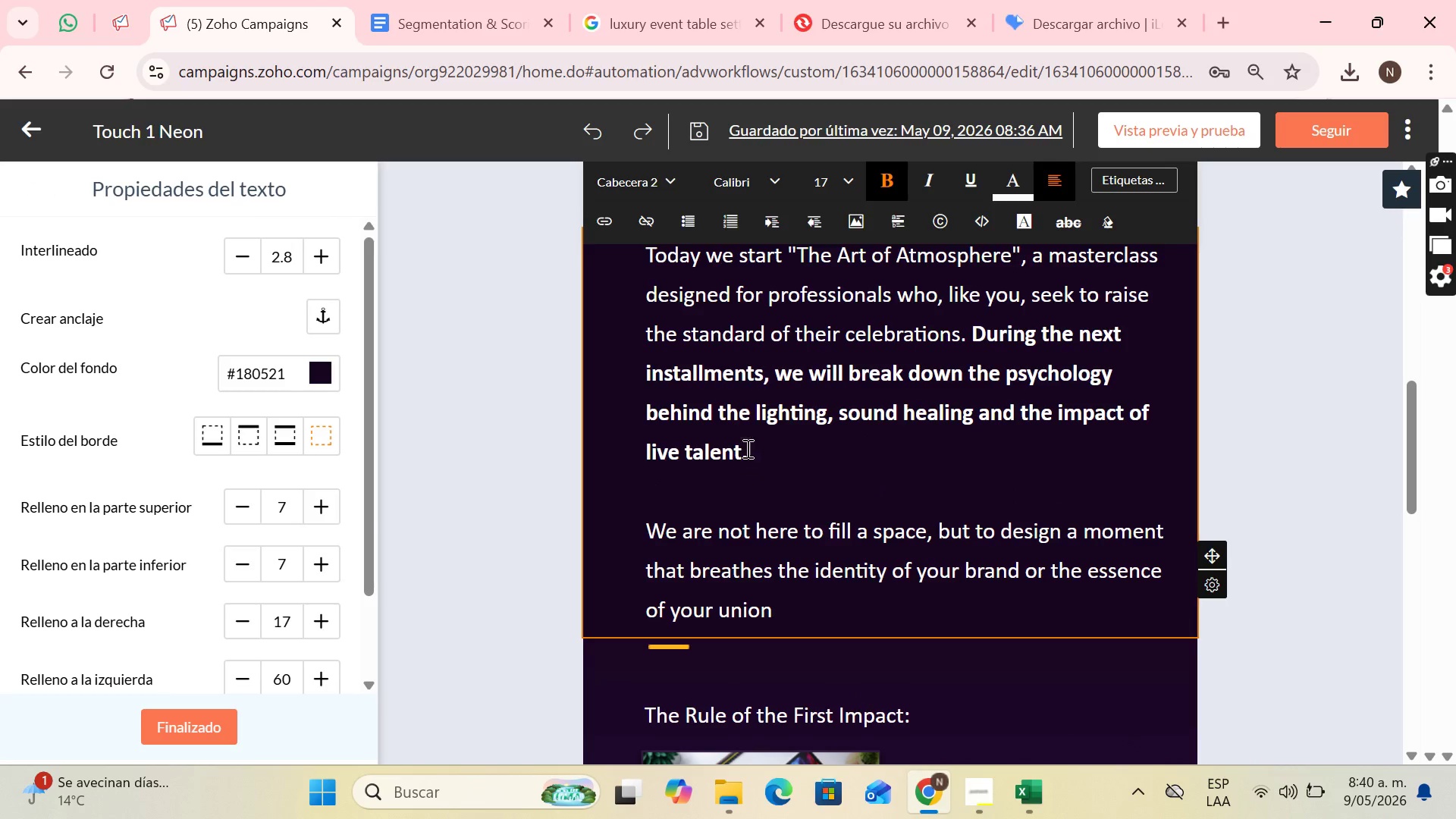 
scroll: coordinate [905, 390], scroll_direction: up, amount: 8.0
 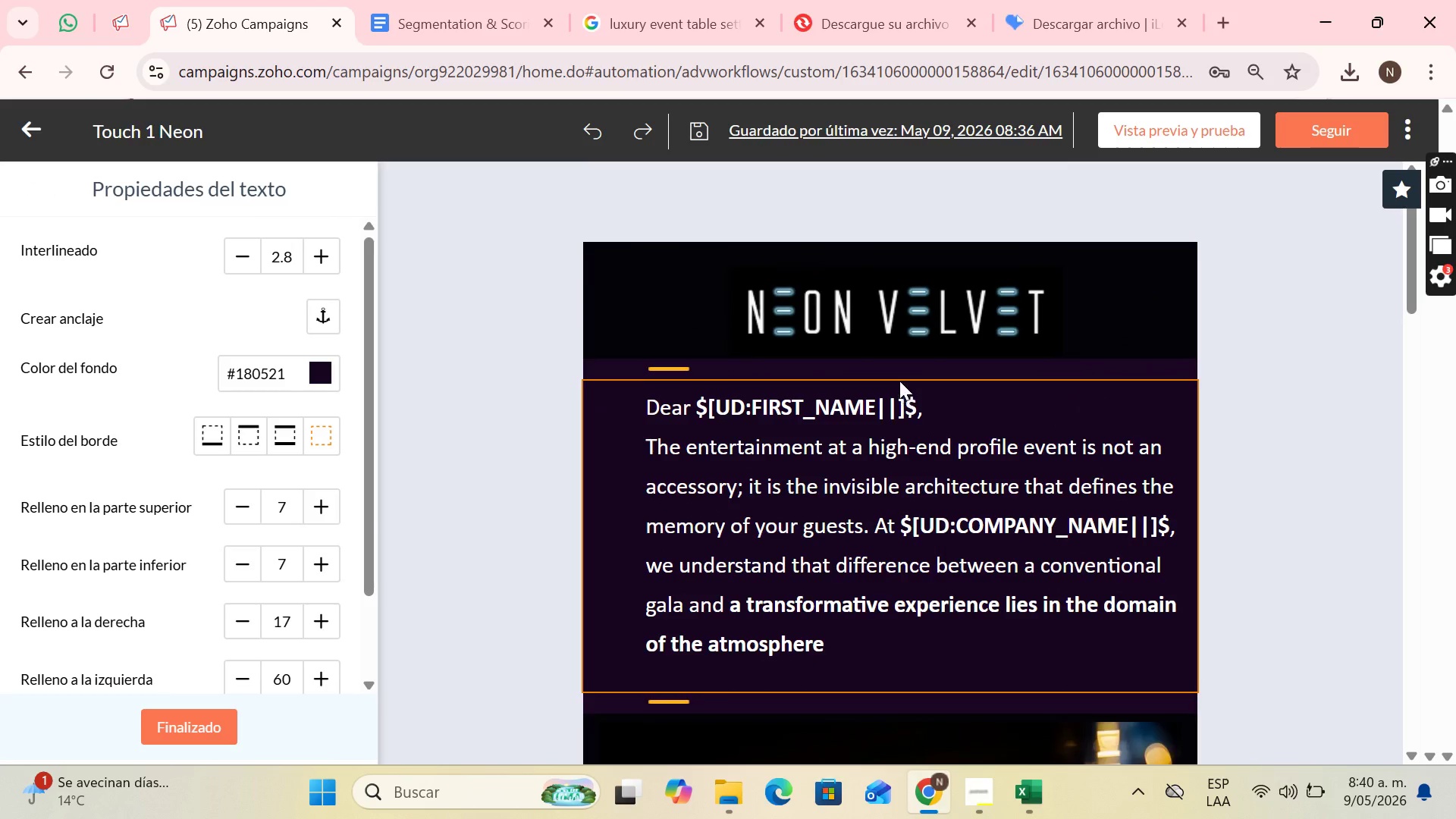 
scroll: coordinate [774, 381], scroll_direction: down, amount: 8.0
 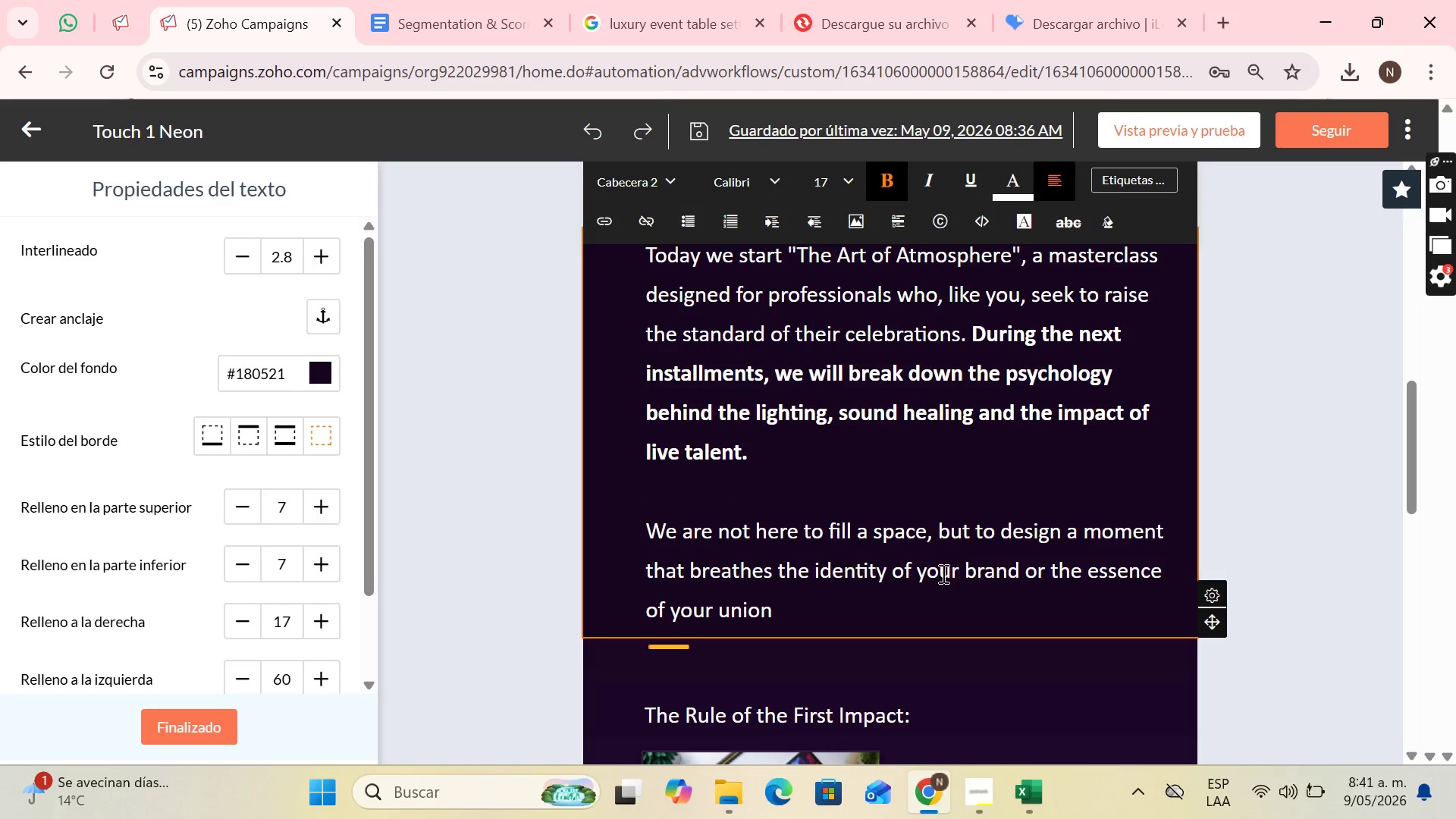 
wait(6.74)
 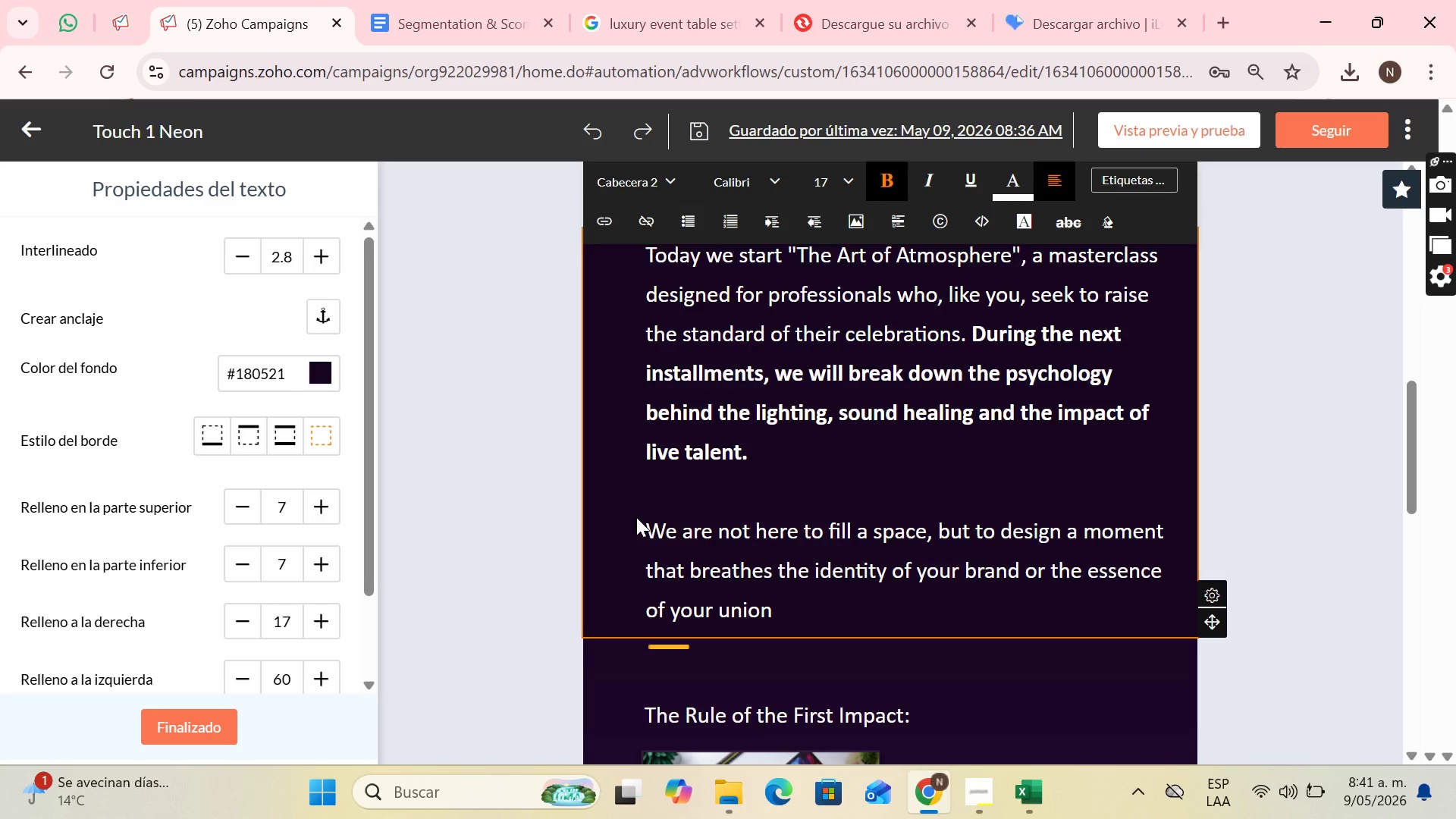 
left_click_drag(start_coordinate=[1054, 576], to_coordinate=[1053, 610])
 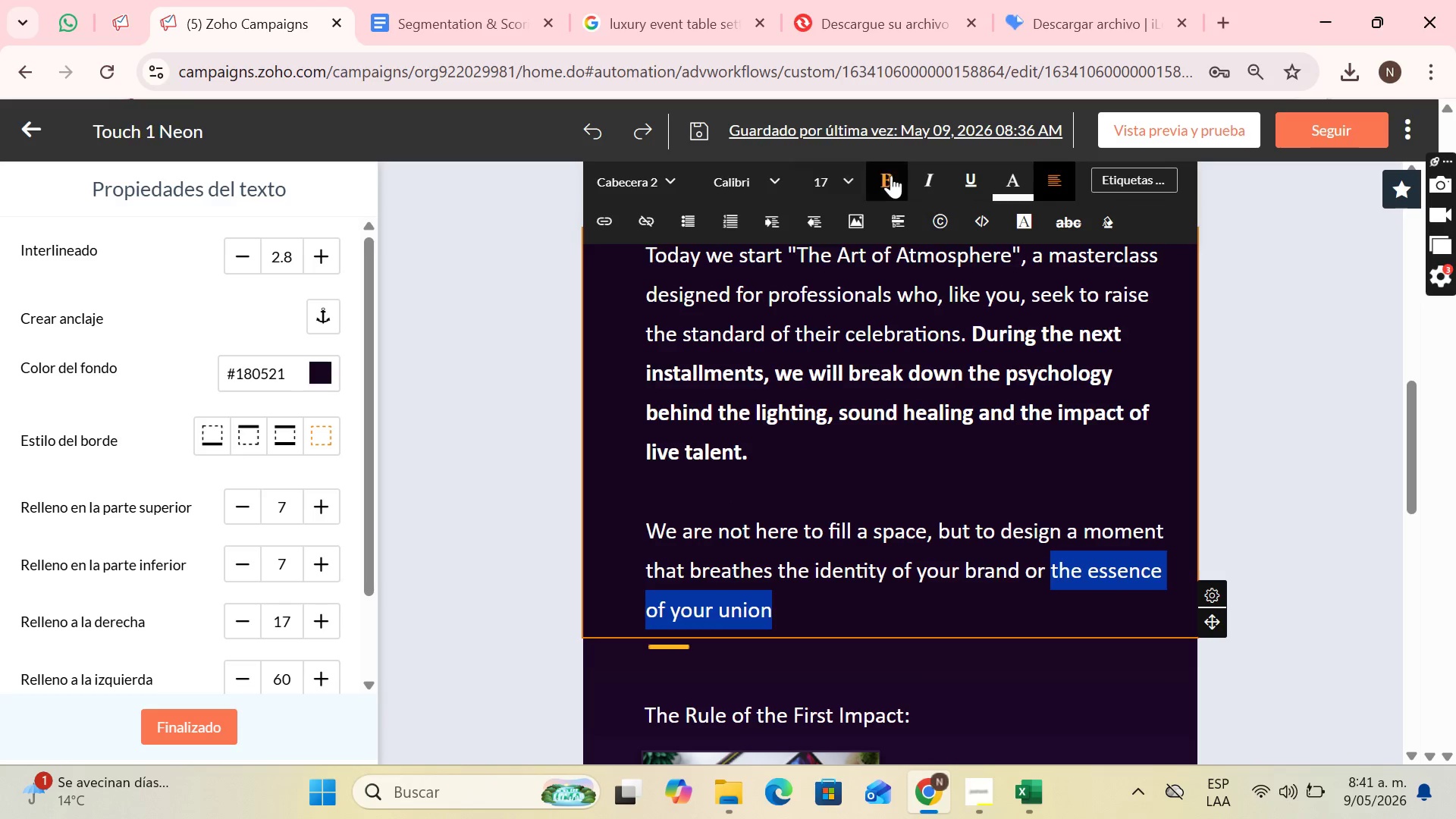 
scroll: coordinate [773, 620], scroll_direction: down, amount: 3.0
 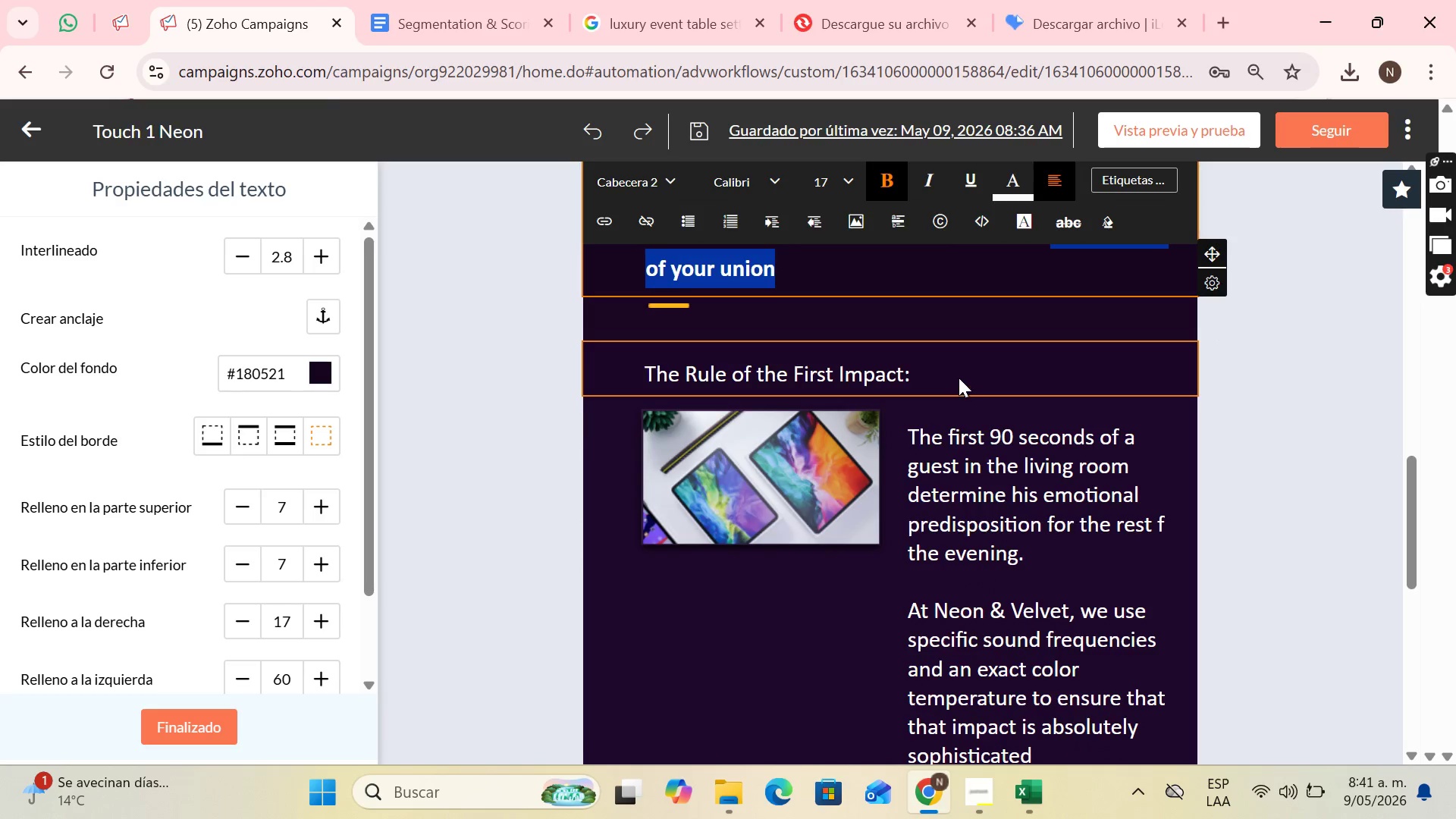 
left_click_drag(start_coordinate=[961, 366], to_coordinate=[957, 366])
 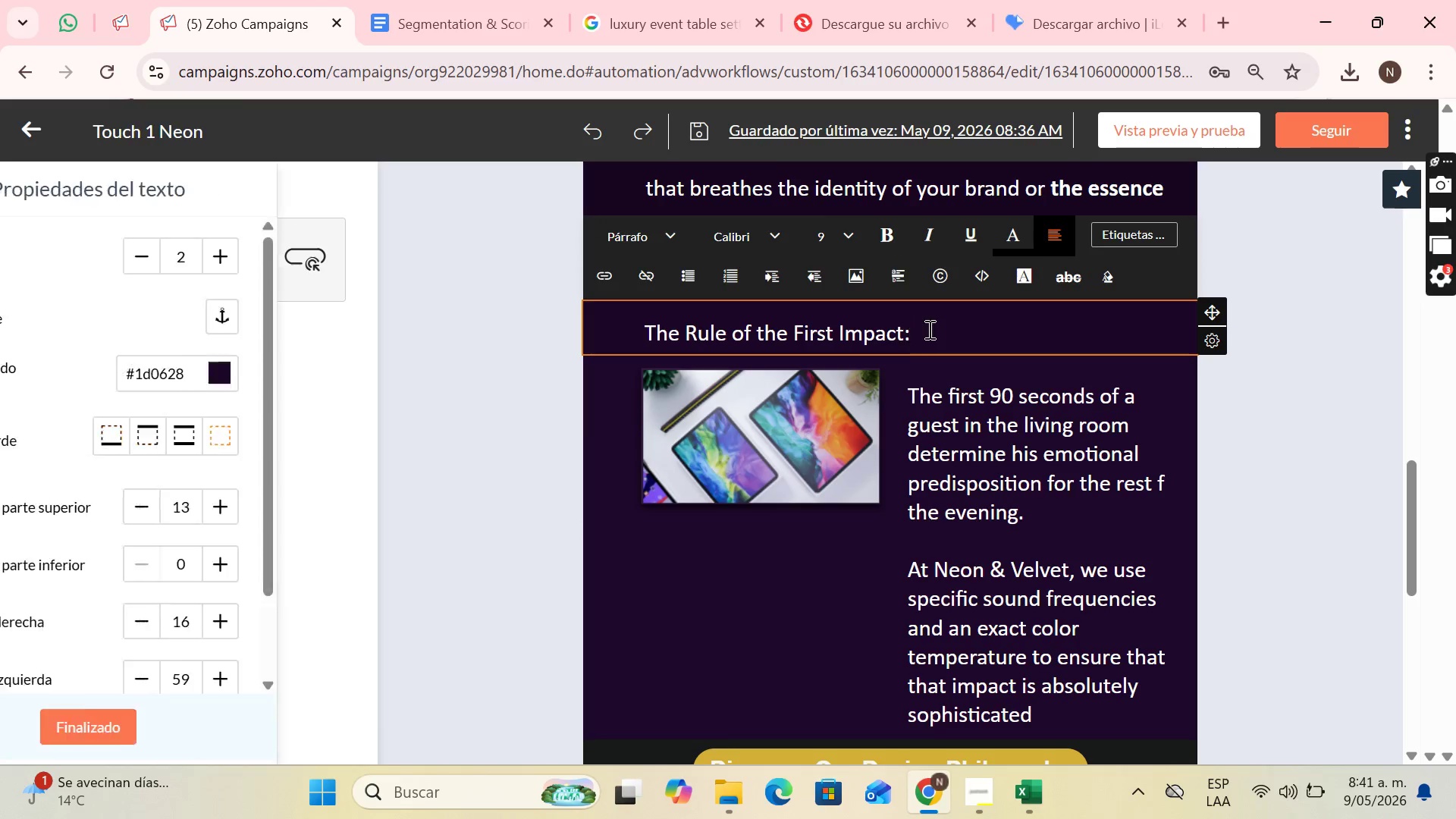 
left_click_drag(start_coordinate=[927, 330], to_coordinate=[606, 353])
 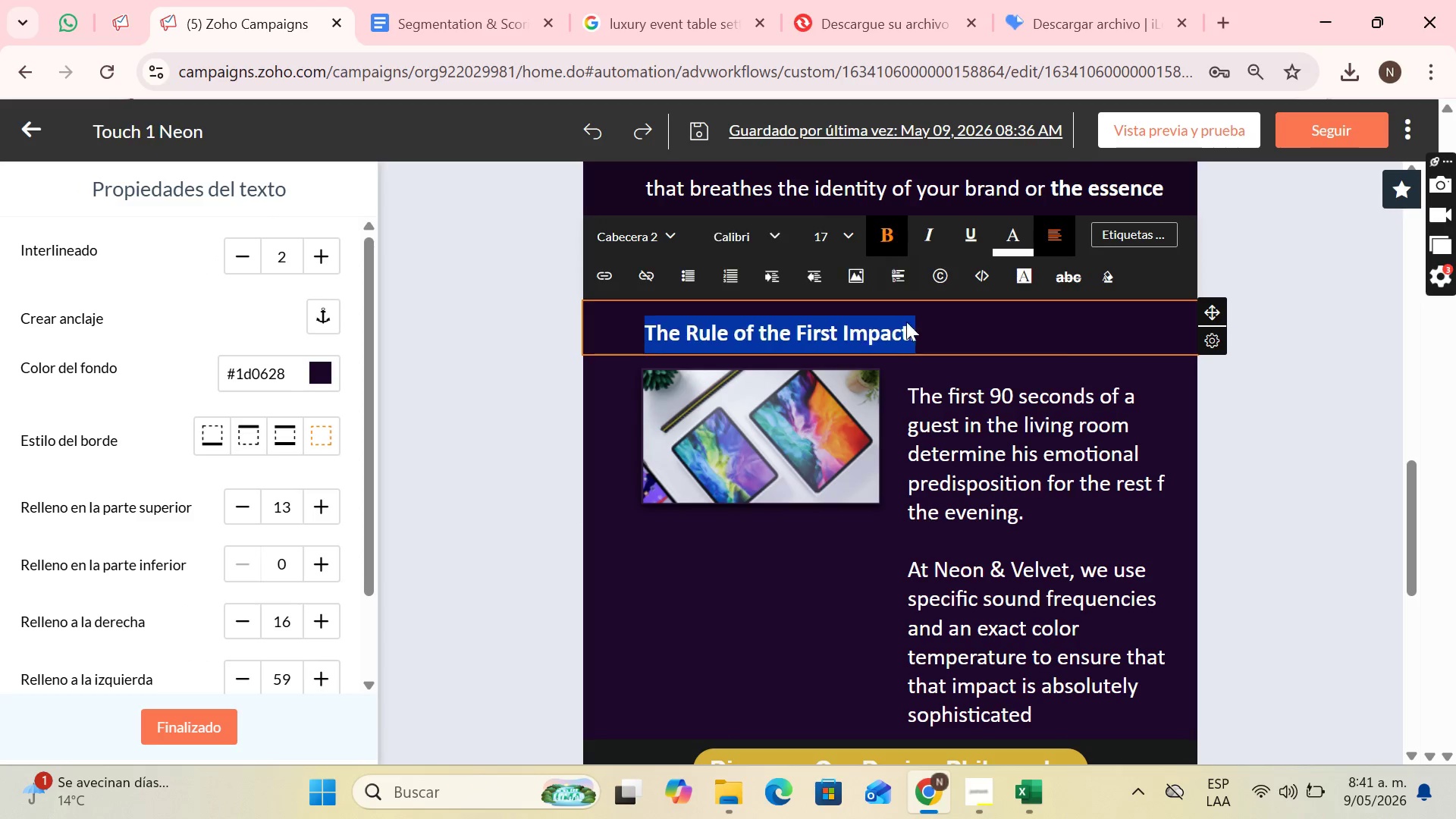 
double_click([940, 426])
 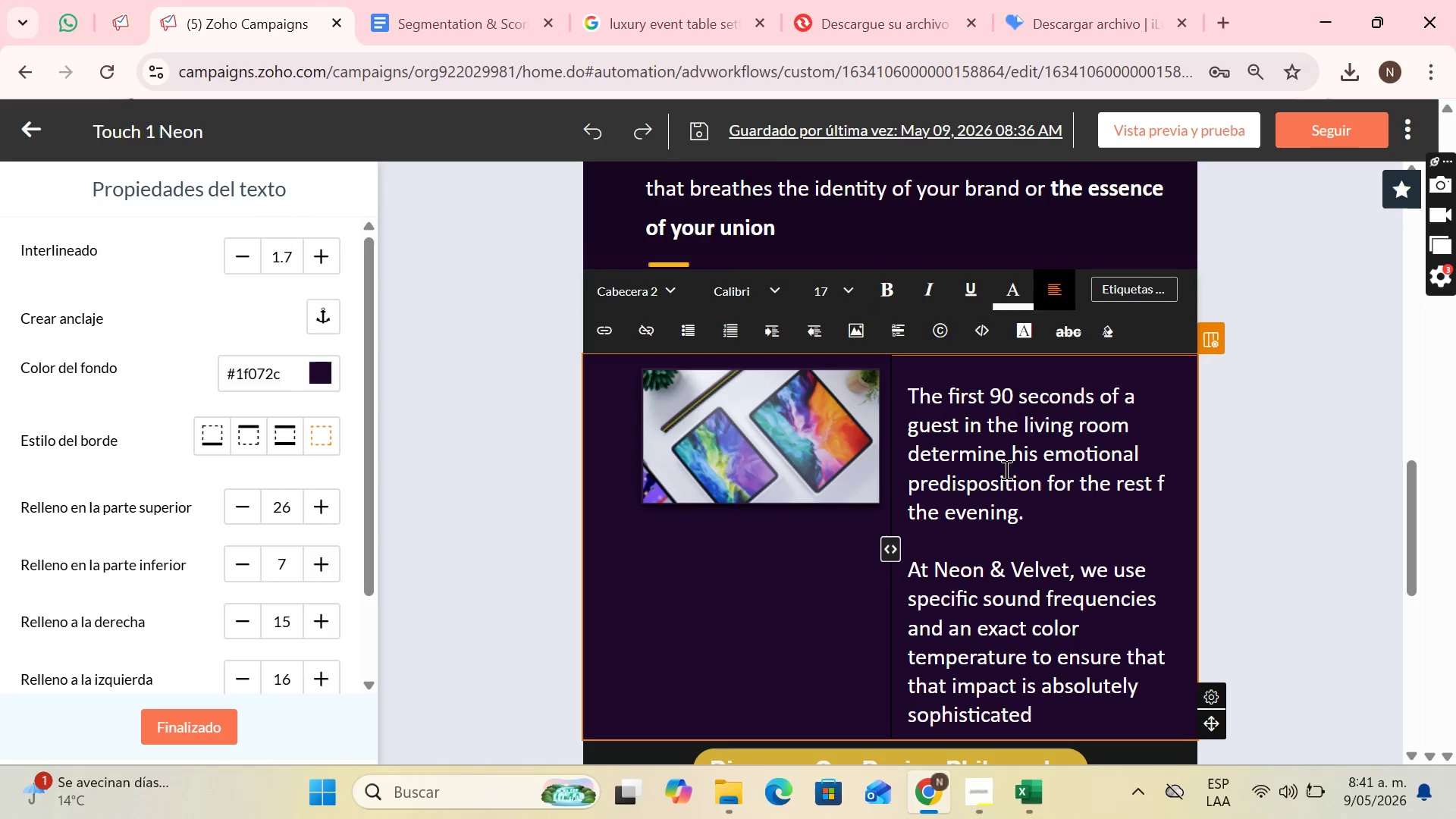 
left_click_drag(start_coordinate=[1028, 484], to_coordinate=[1042, 522])
 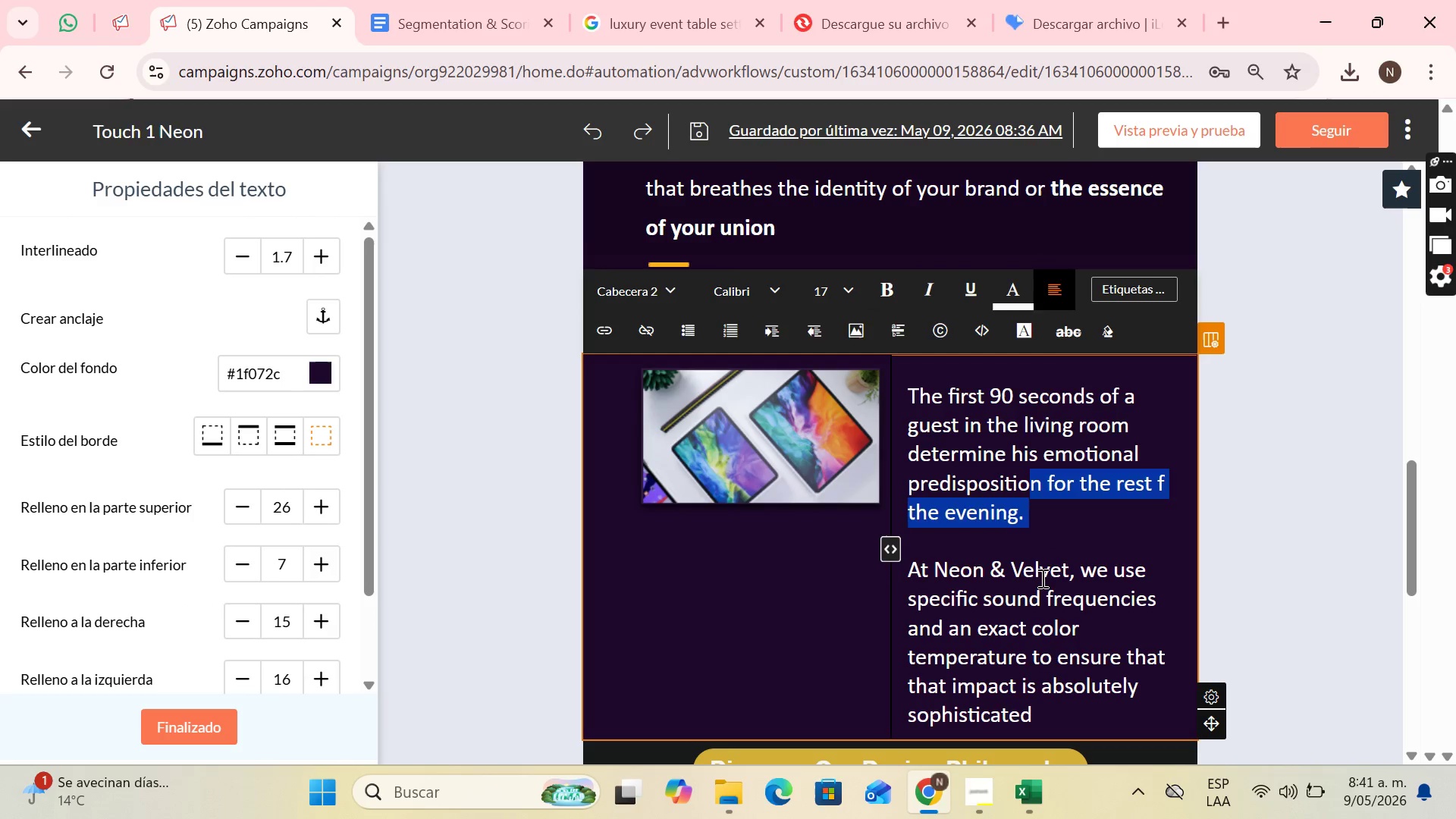 
left_click_drag(start_coordinate=[1041, 578], to_coordinate=[1038, 582])
 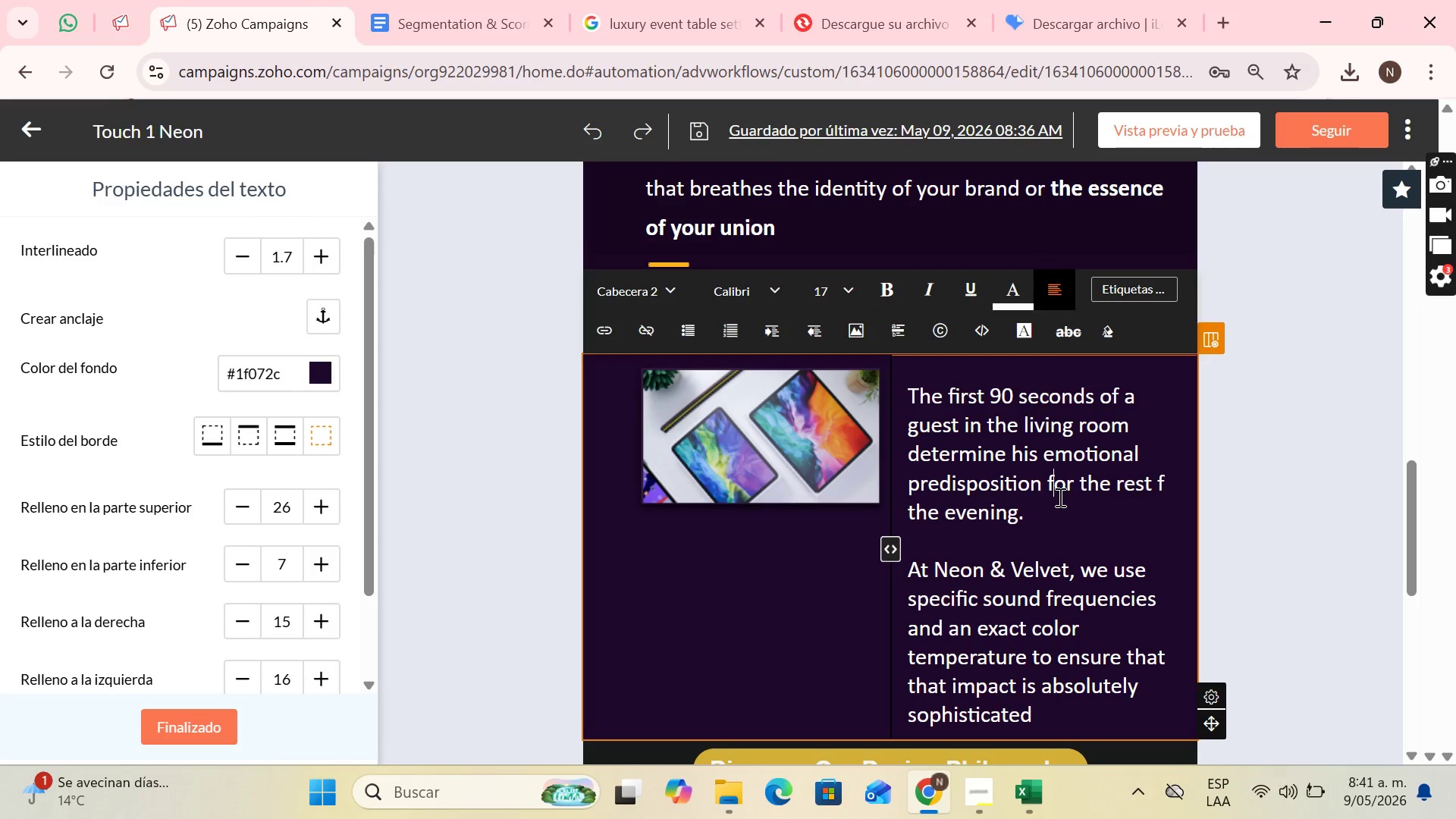 
left_click([1057, 516])
 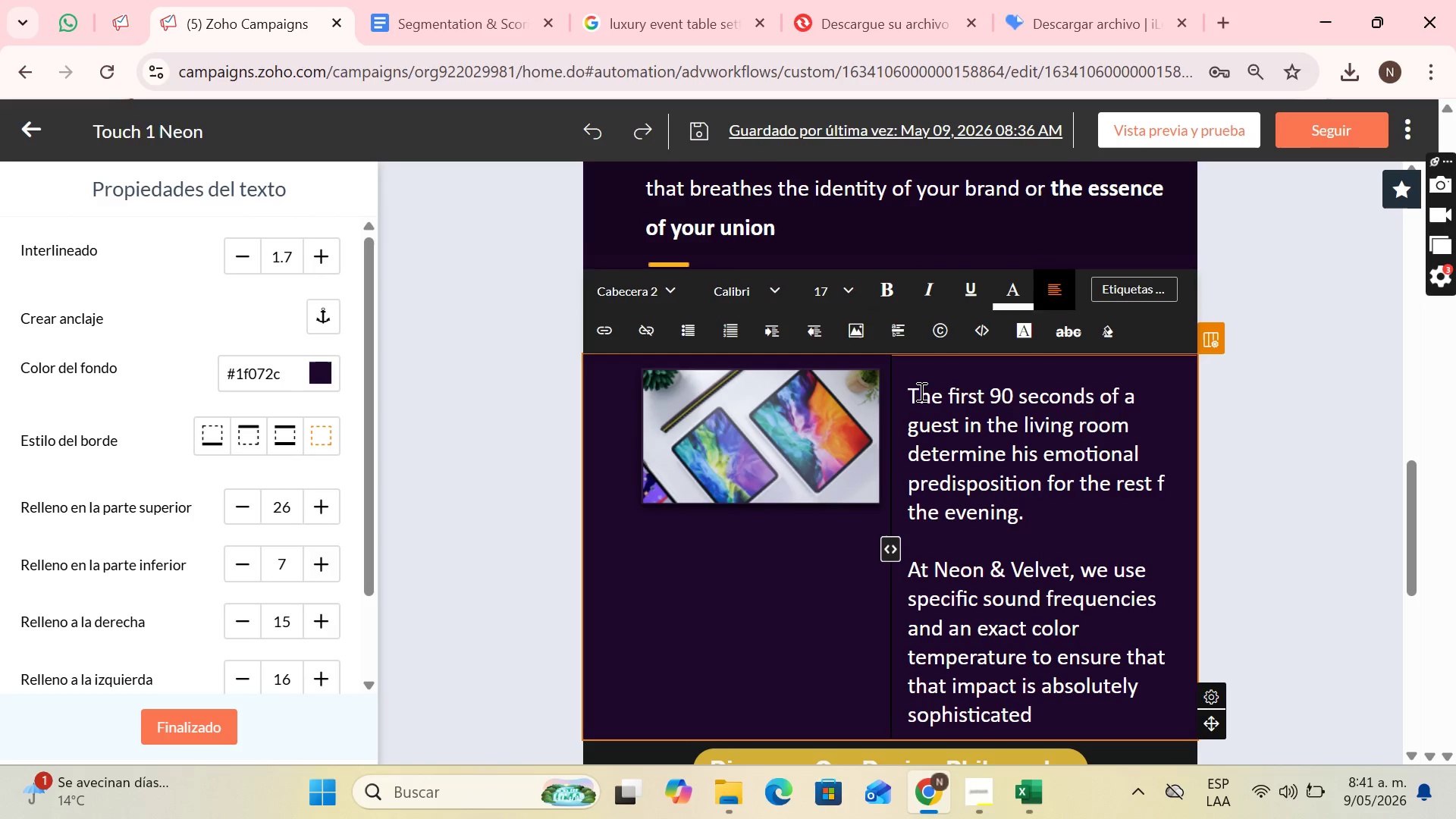 
left_click_drag(start_coordinate=[909, 391], to_coordinate=[959, 413])
 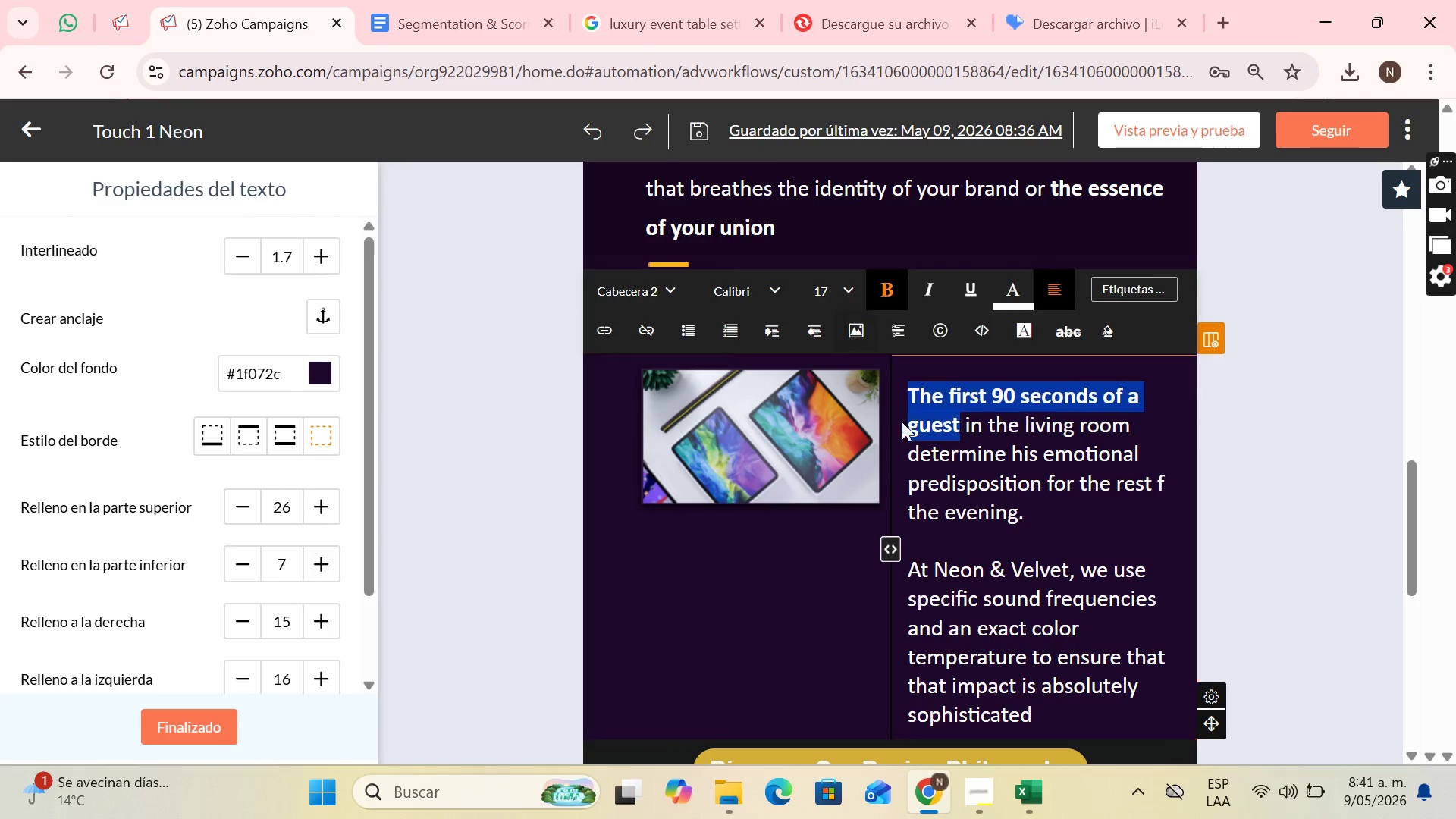 
double_click([981, 552])
 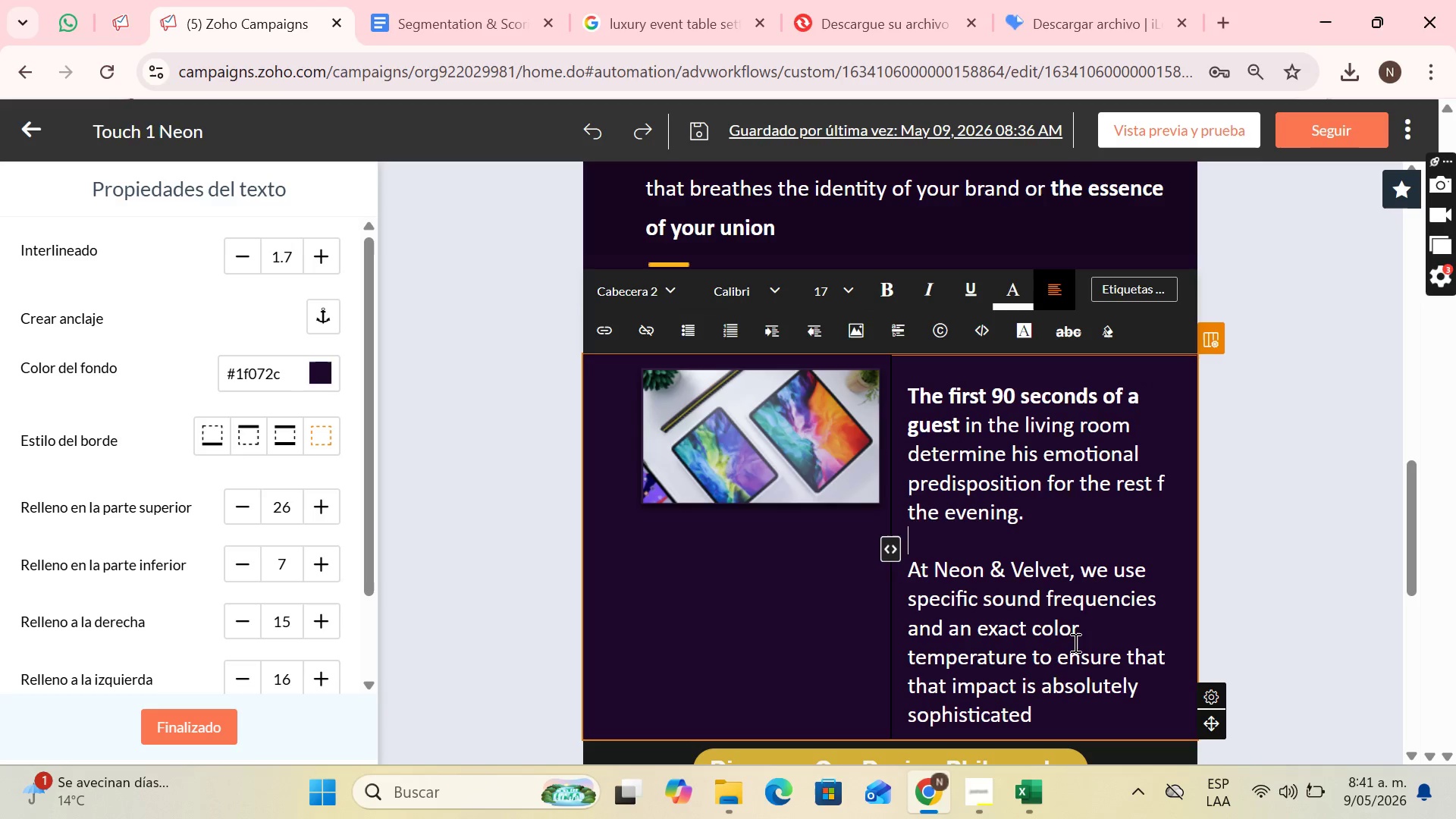 
left_click_drag(start_coordinate=[1056, 651], to_coordinate=[1060, 723])
 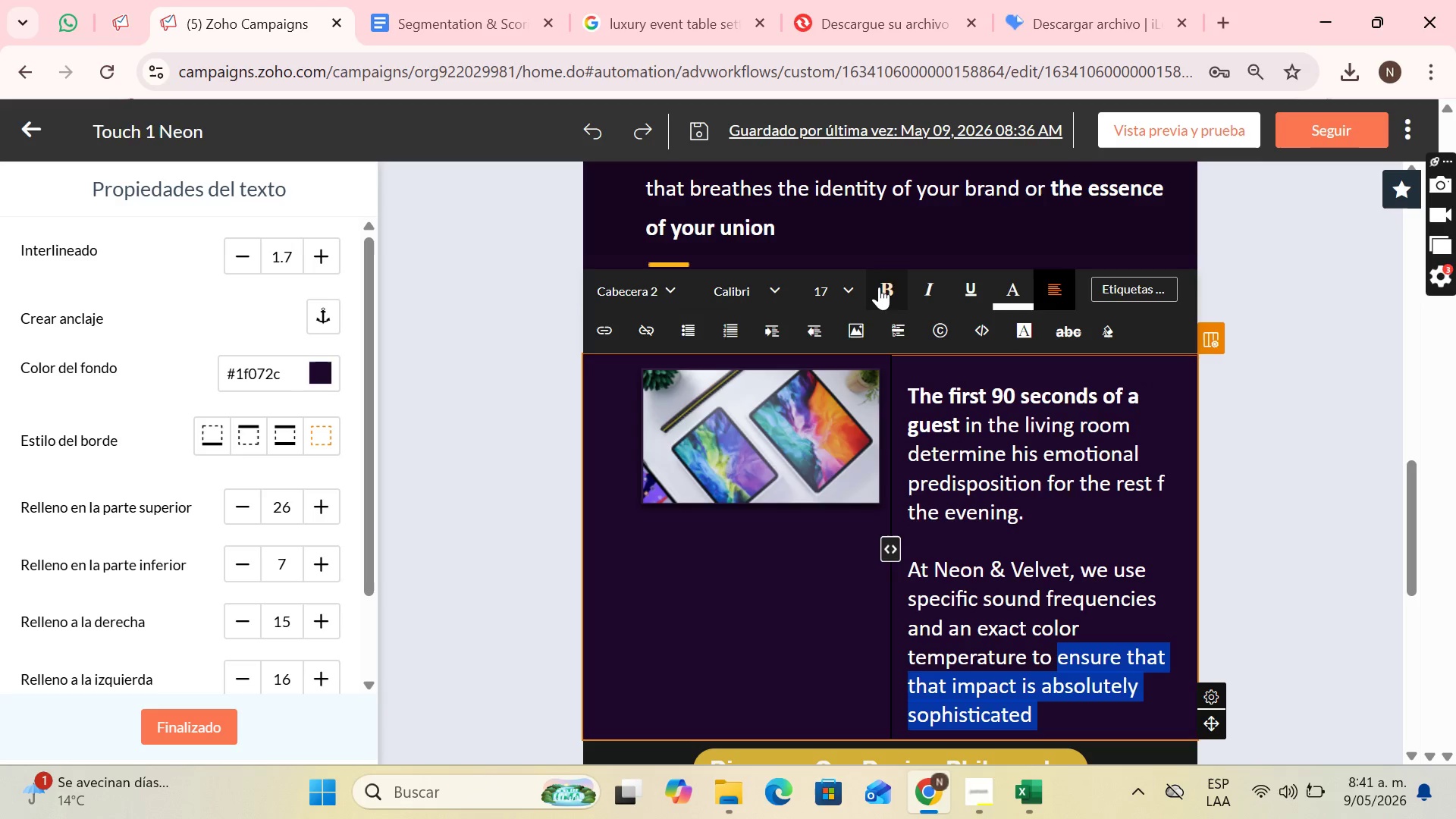 
left_click([879, 287])
 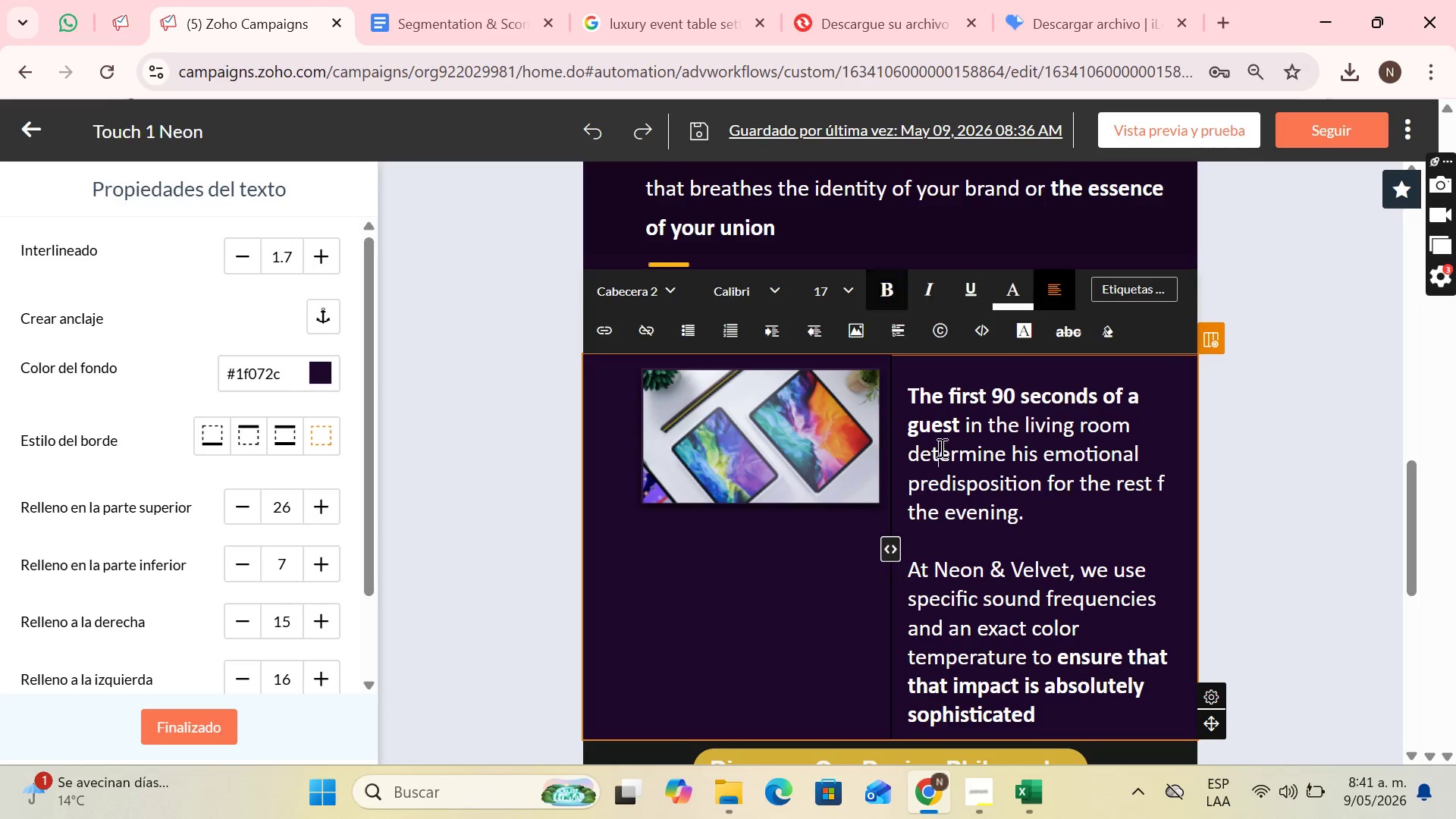 
scroll: coordinate [852, 375], scroll_direction: up, amount: 2.0
 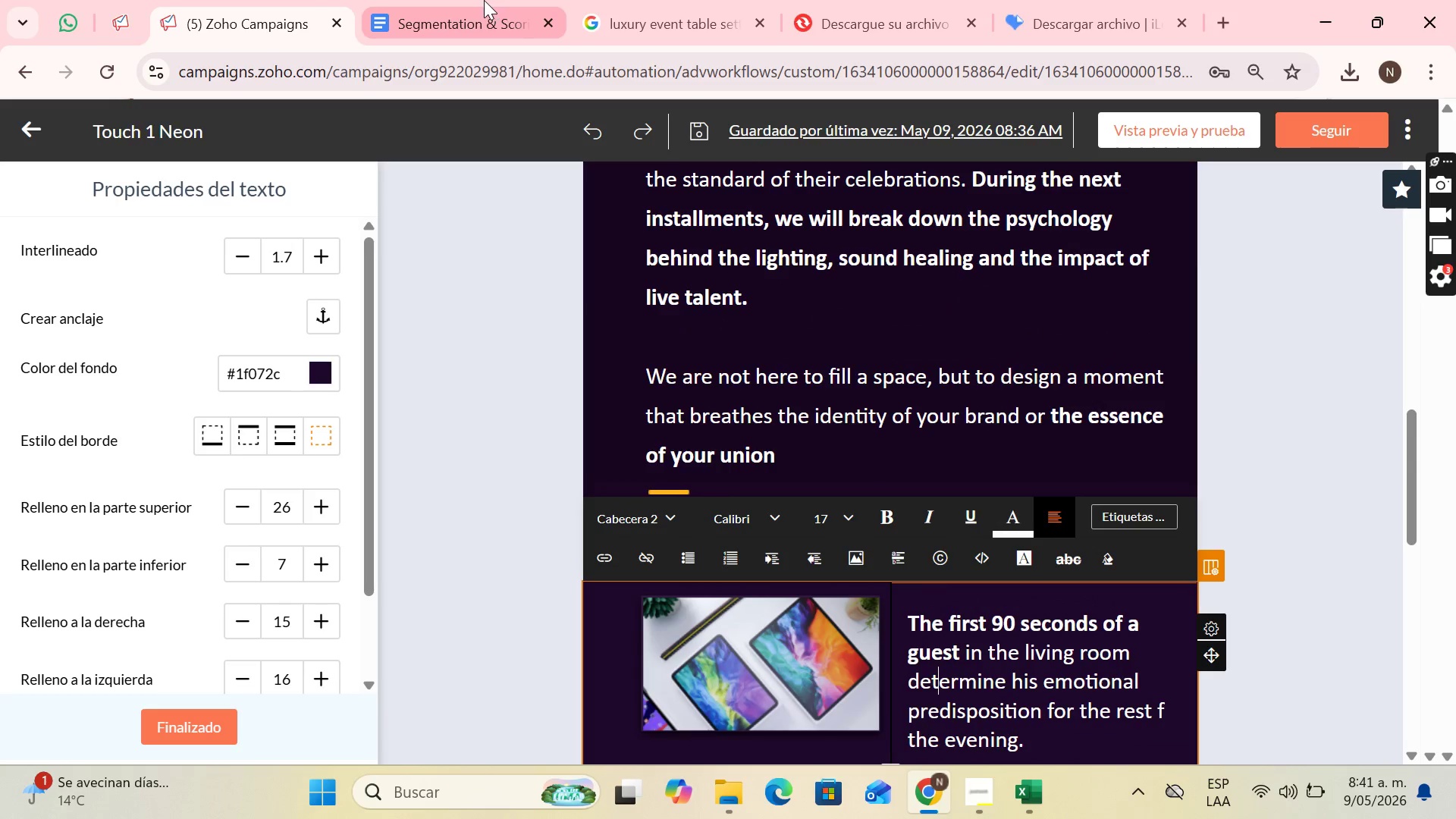 
left_click([652, 0])
 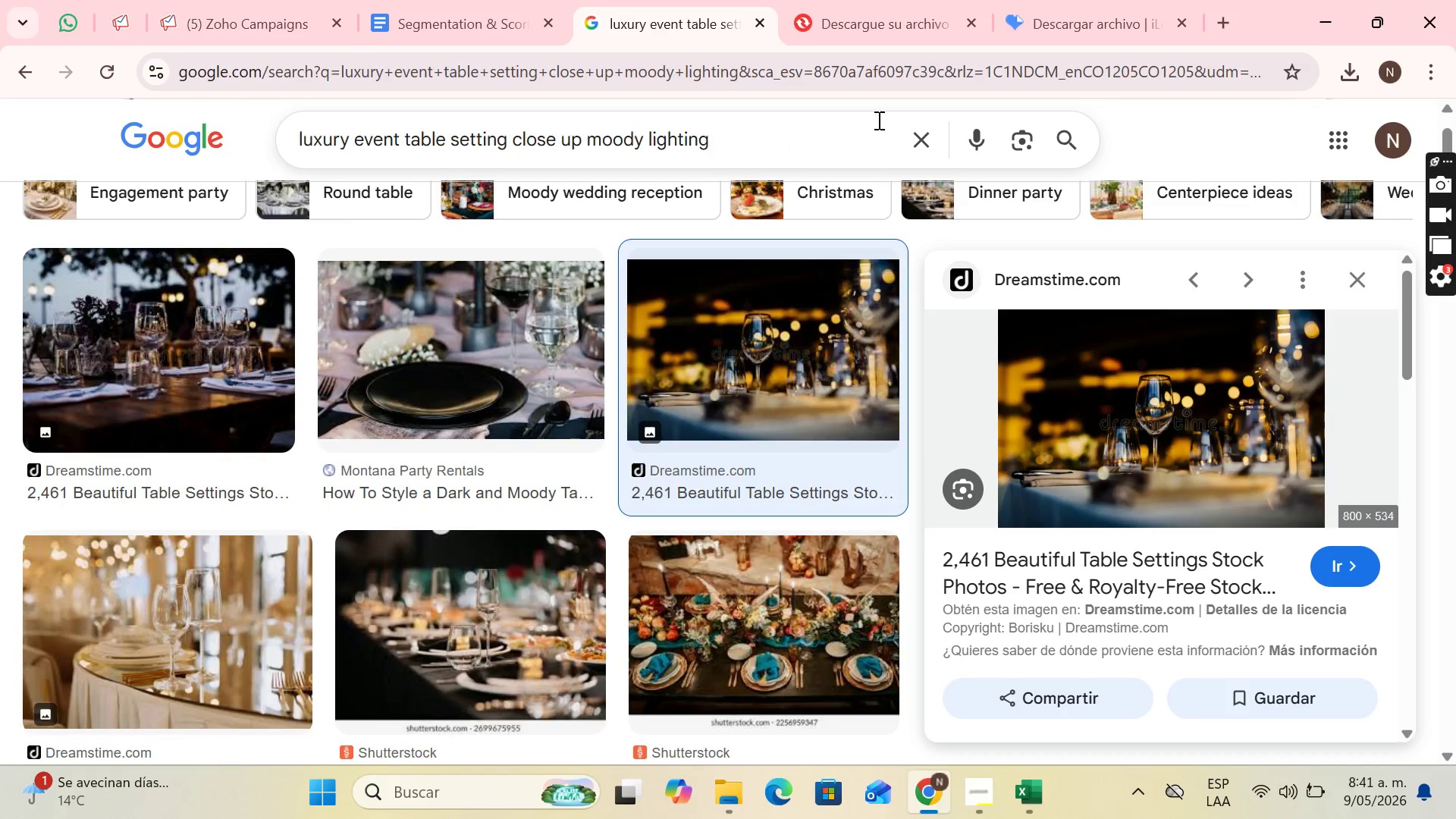 
mouse_move([917, 125])
 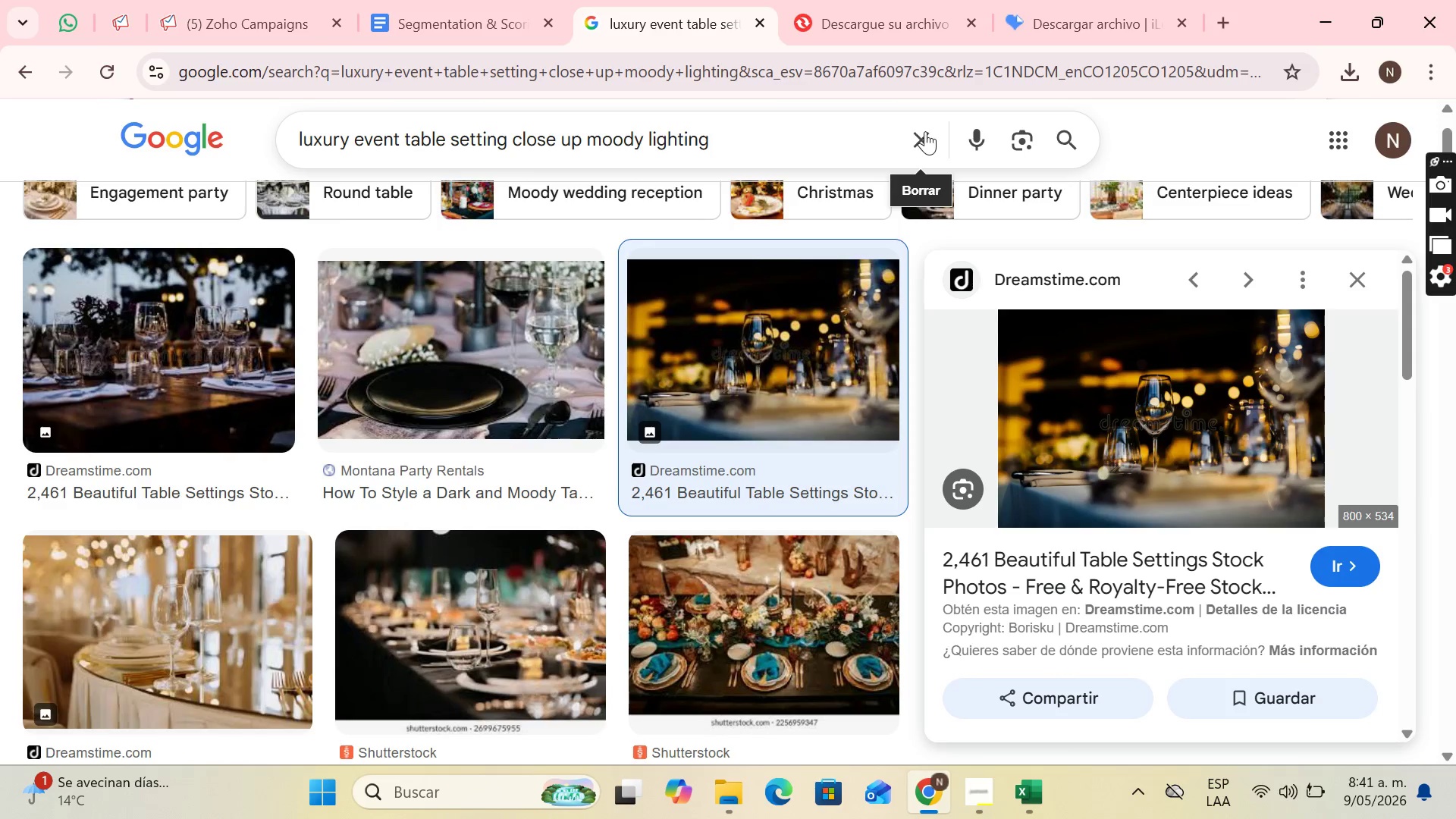 
left_click([928, 136])
 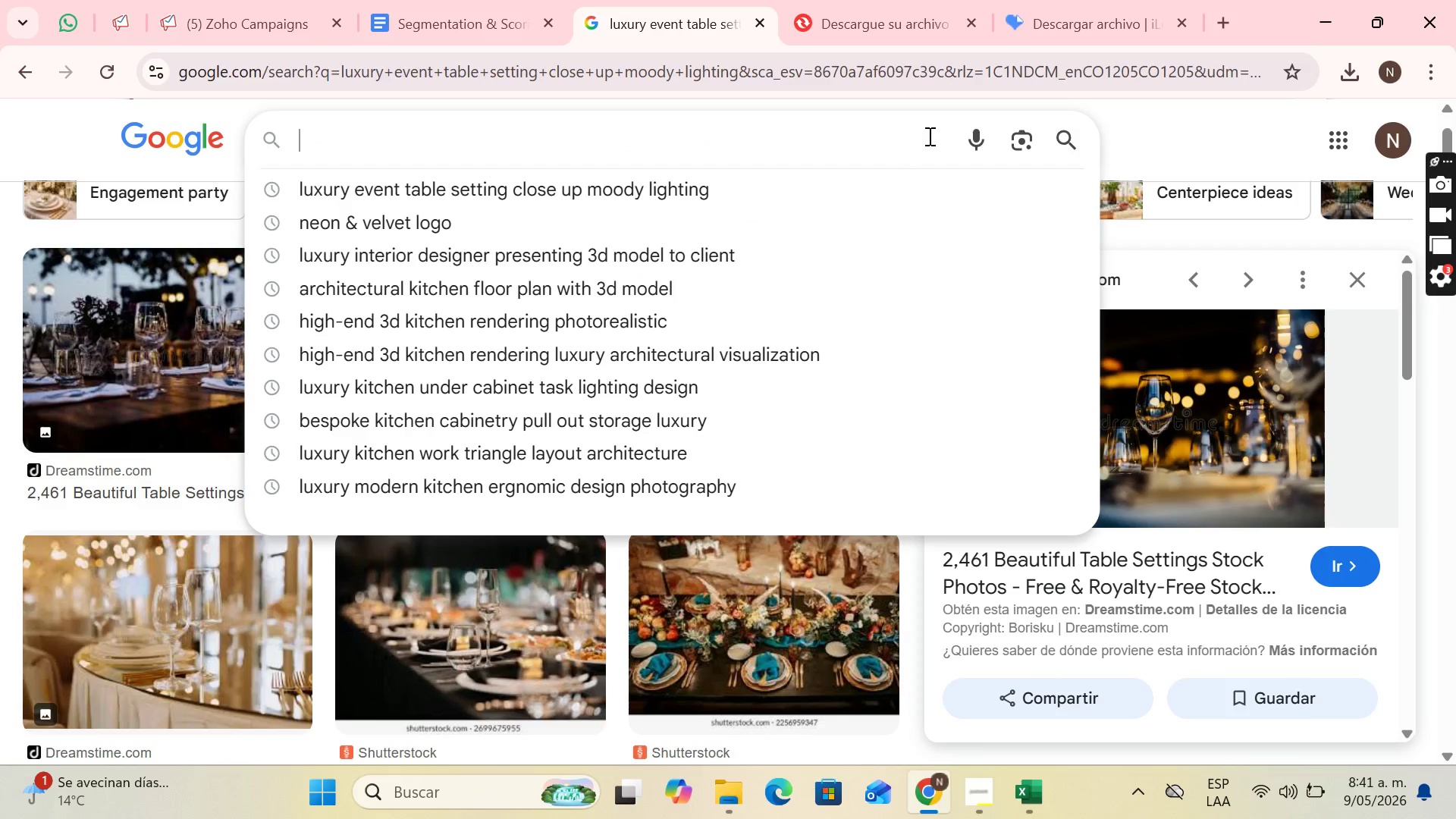 
type(SOP)
key(Backspace)
key(Backspace)
key(Backspace)
type(sophisticated ambient )
 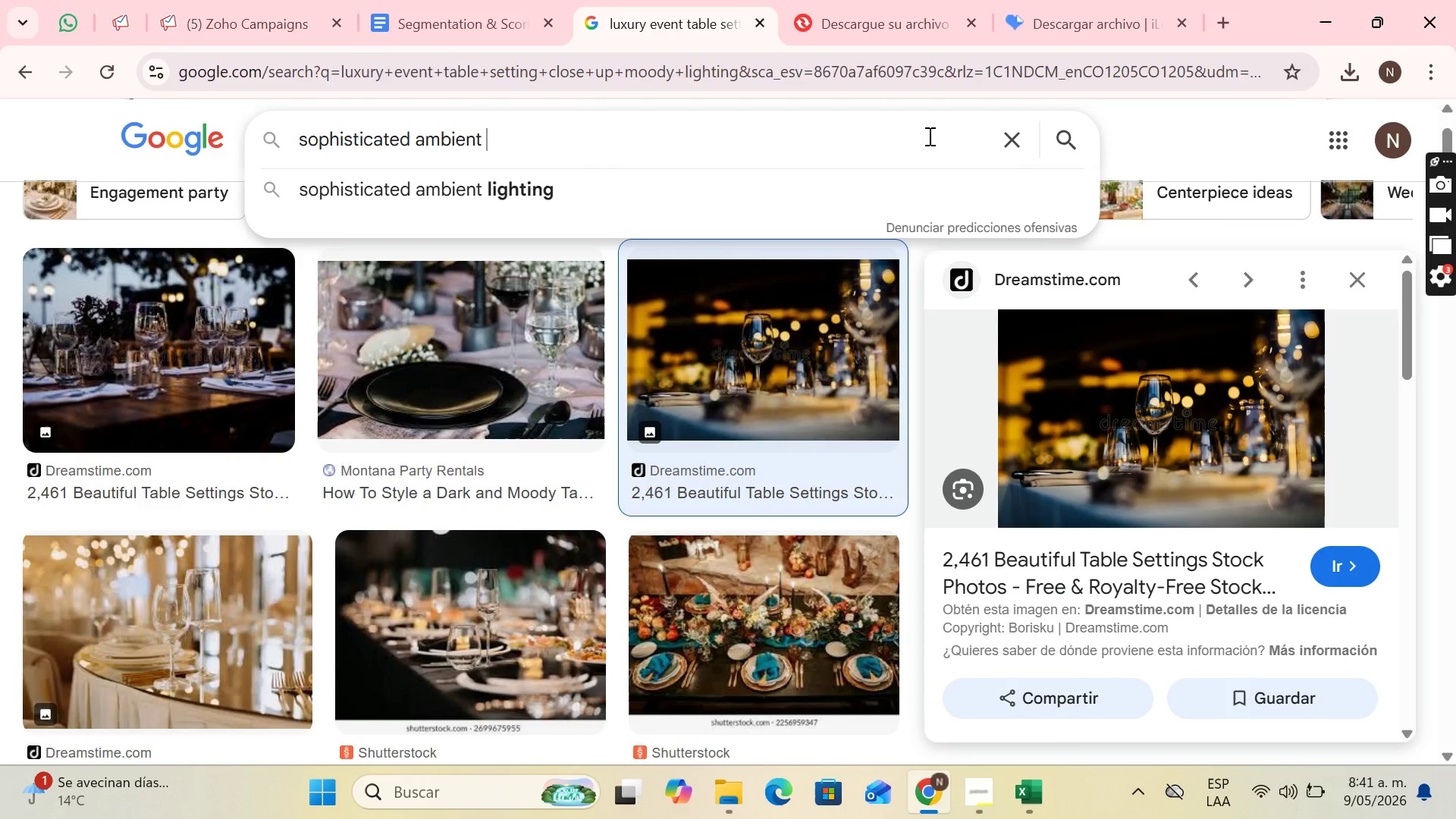 
type(lighitng design ballroom)
 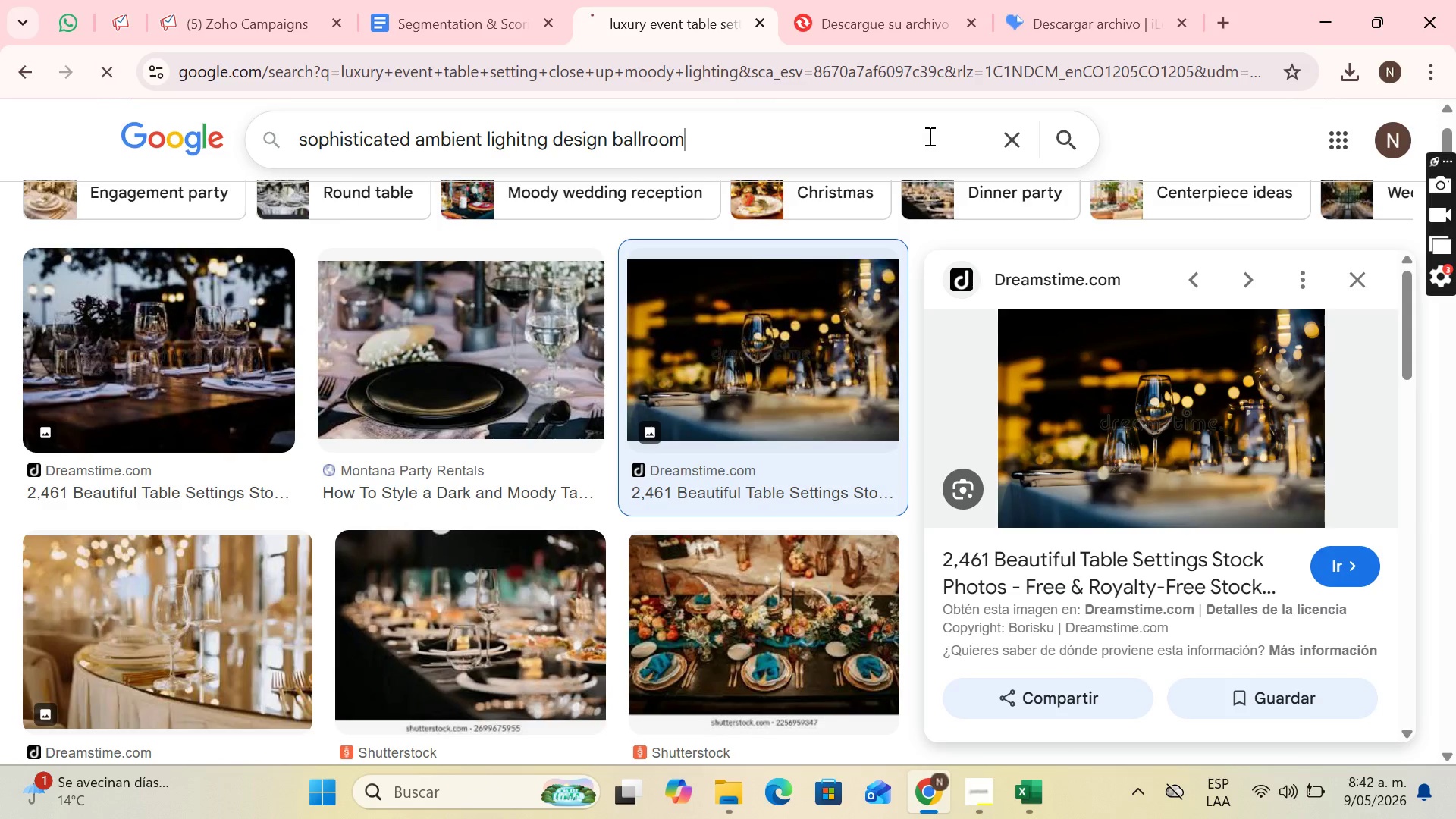 
key(Enter)
 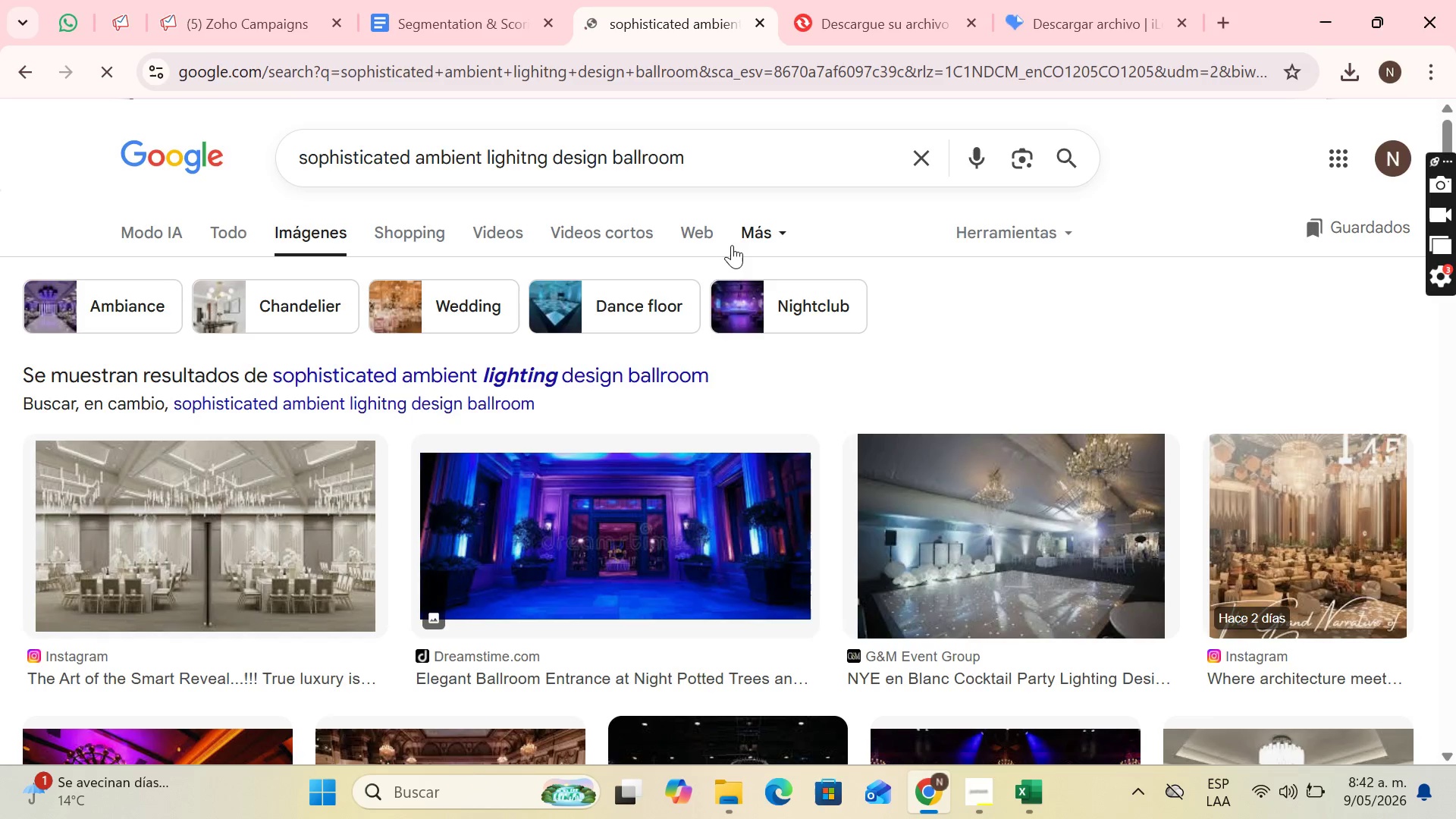 
scroll: coordinate [1040, 209], scroll_direction: down, amount: 3.0
 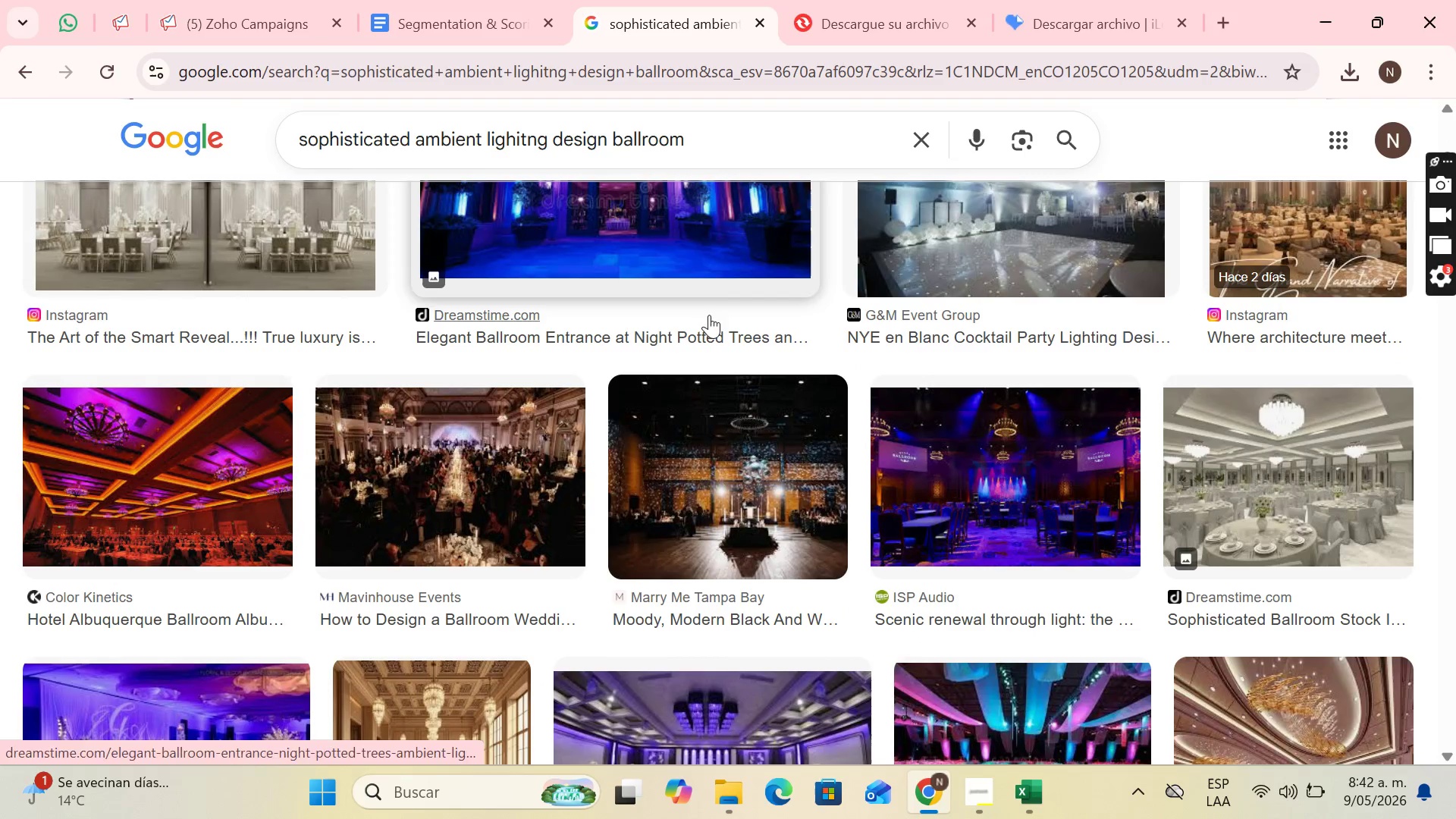 
scroll: coordinate [1086, 318], scroll_direction: up, amount: 1.0
 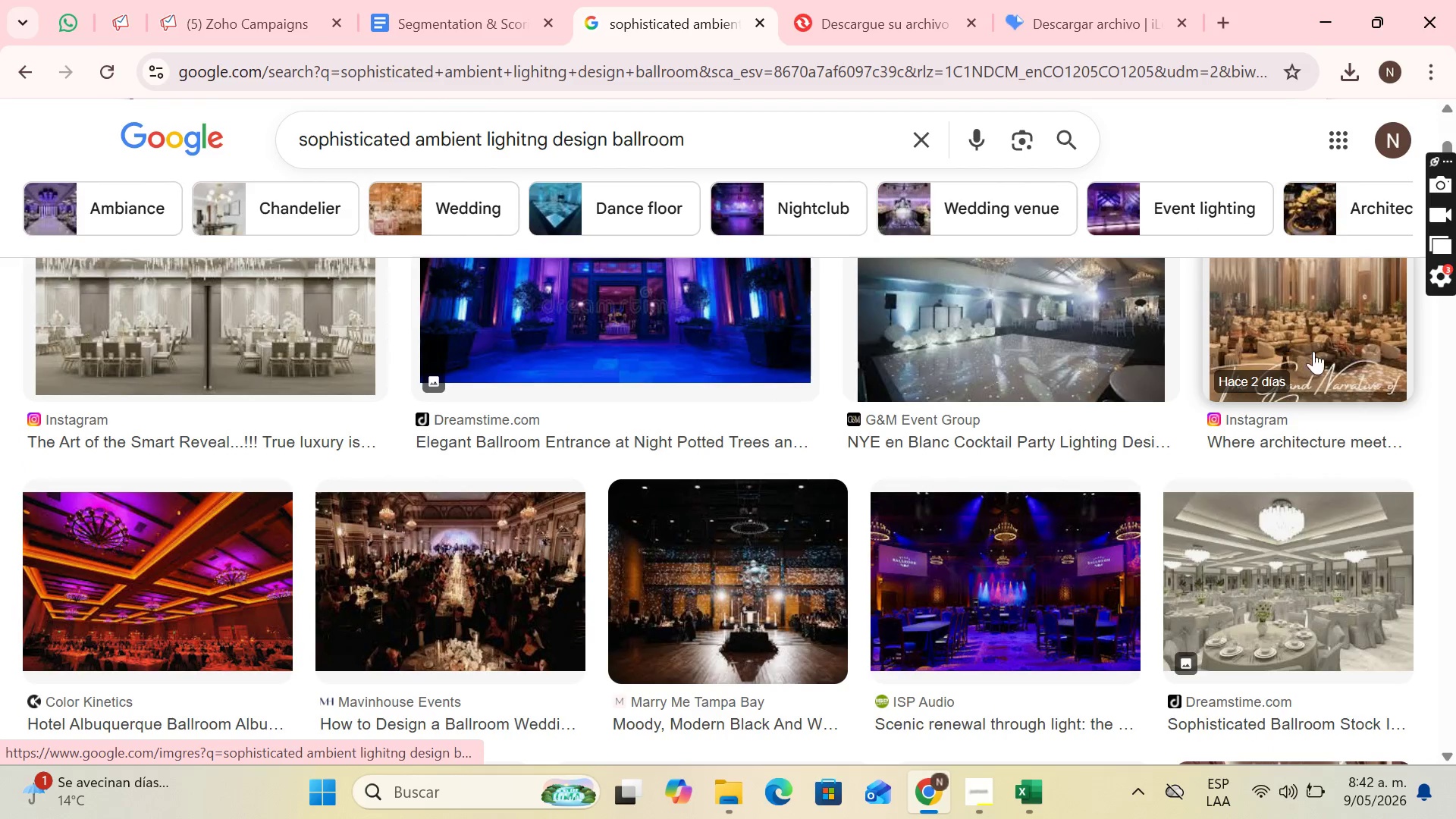 
scroll: coordinate [1247, 381], scroll_direction: down, amount: 1.0
 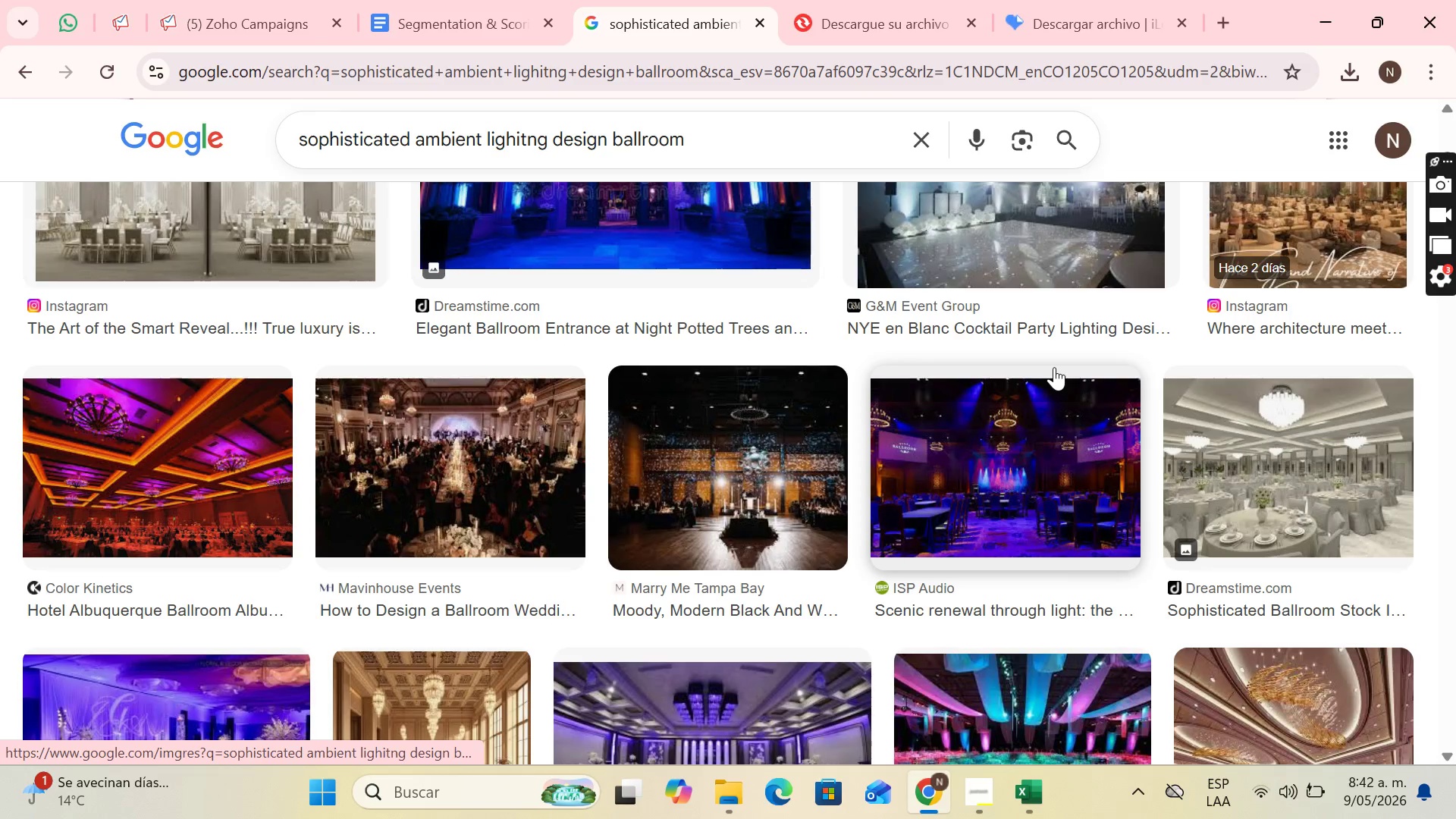 
left_click([1092, 431])
 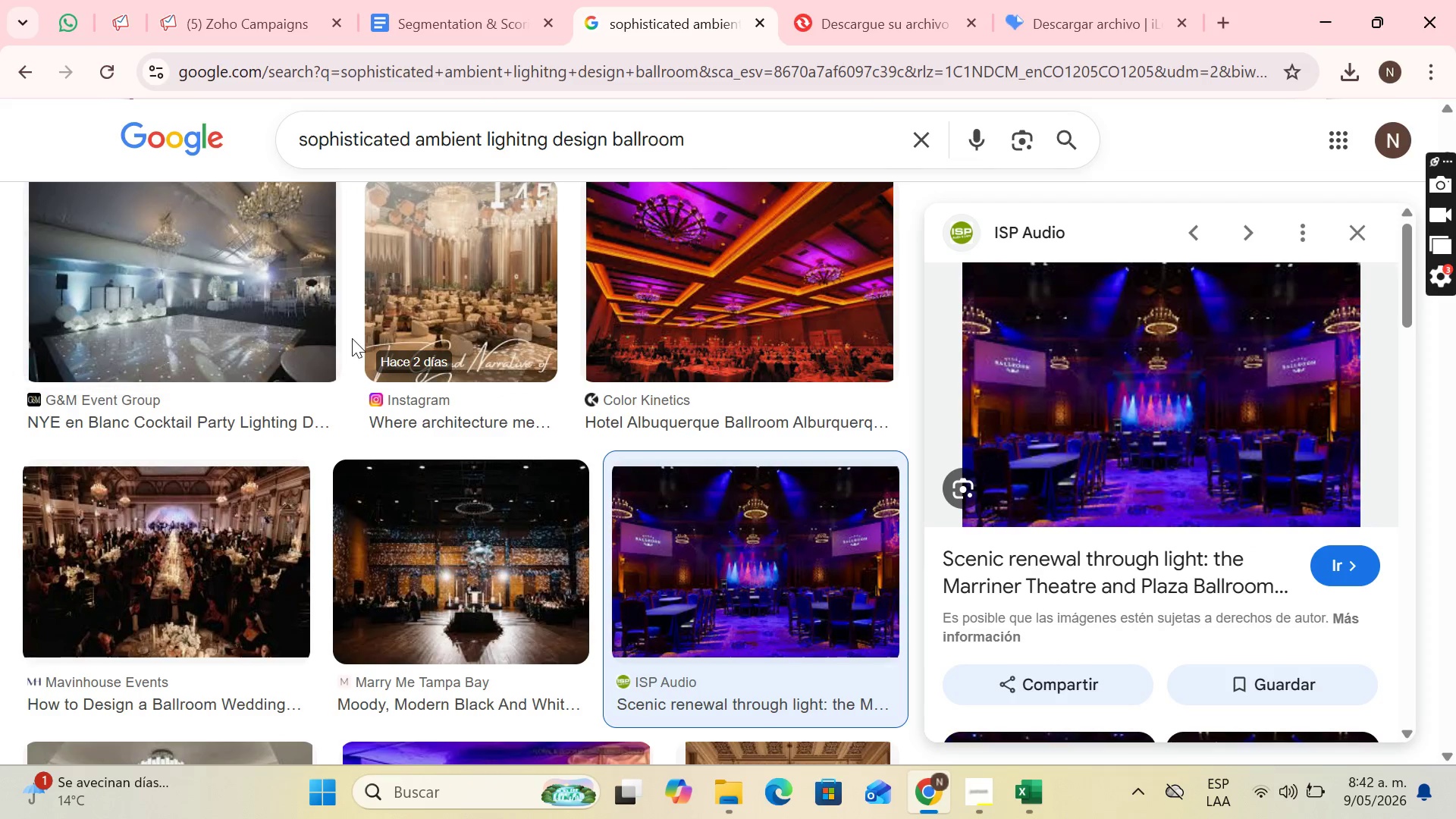 
wait(5.84)
 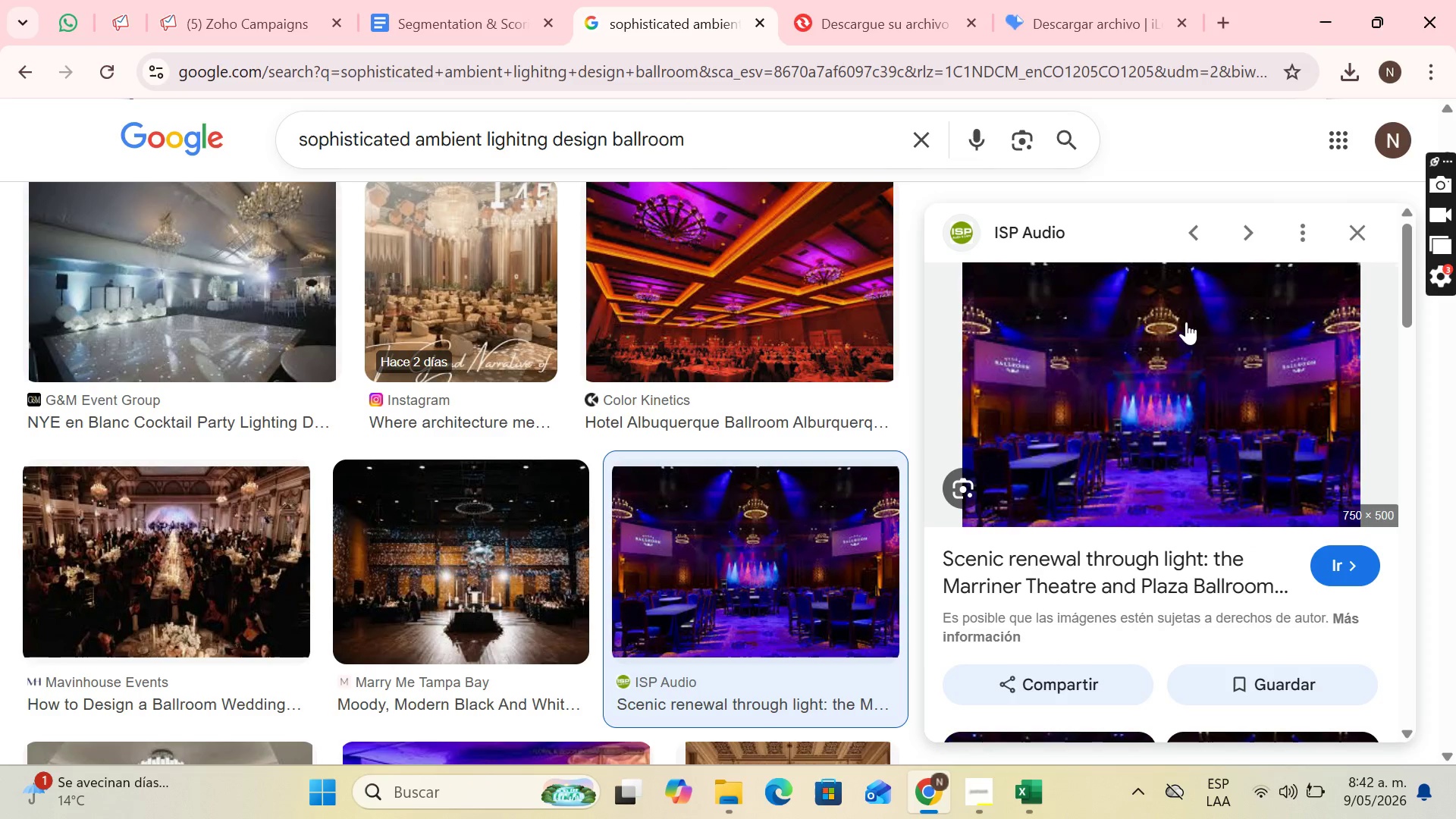 
scroll: coordinate [201, 276], scroll_direction: down, amount: 2.0
 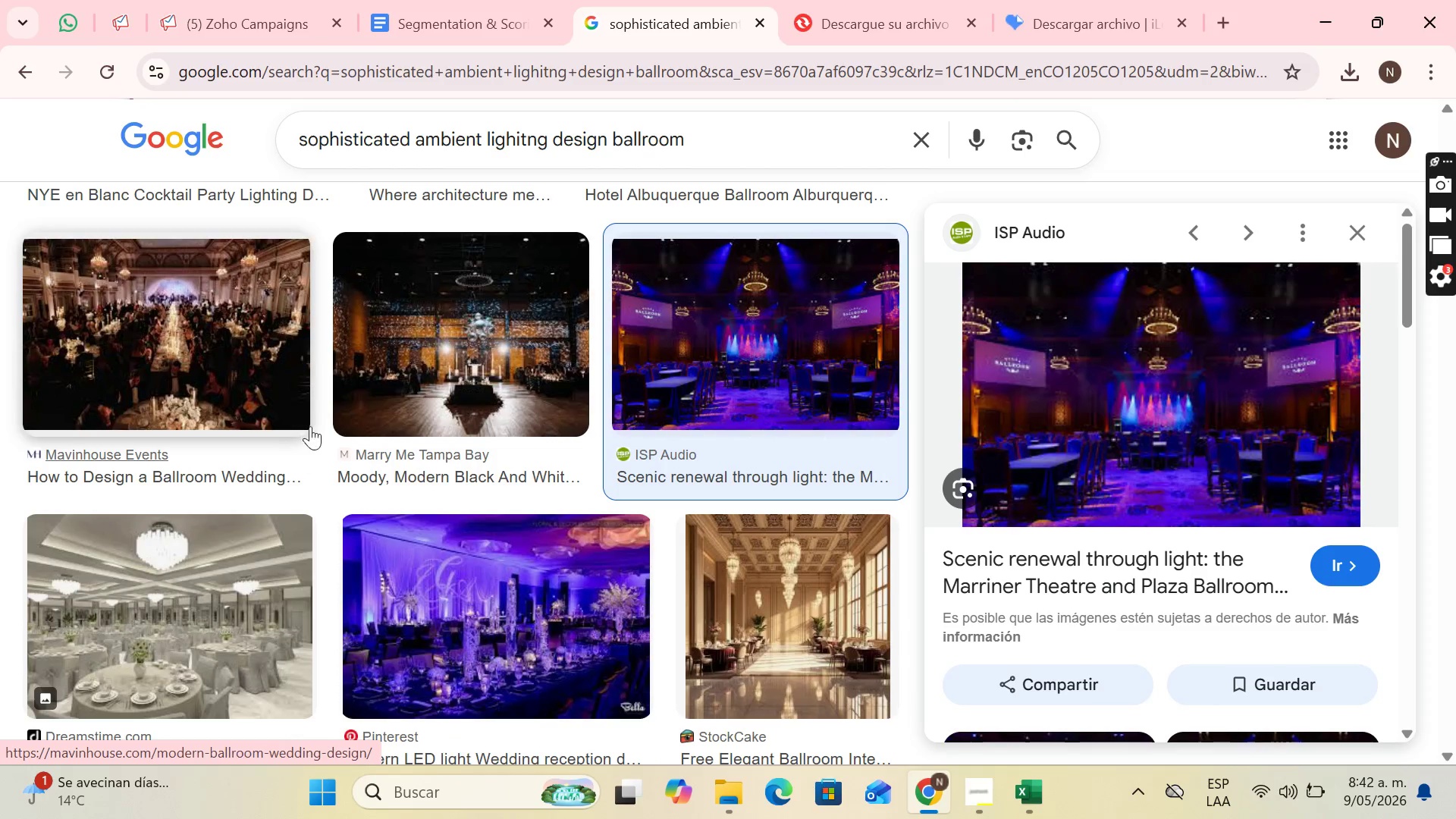 
scroll: coordinate [447, 401], scroll_direction: up, amount: 3.0
 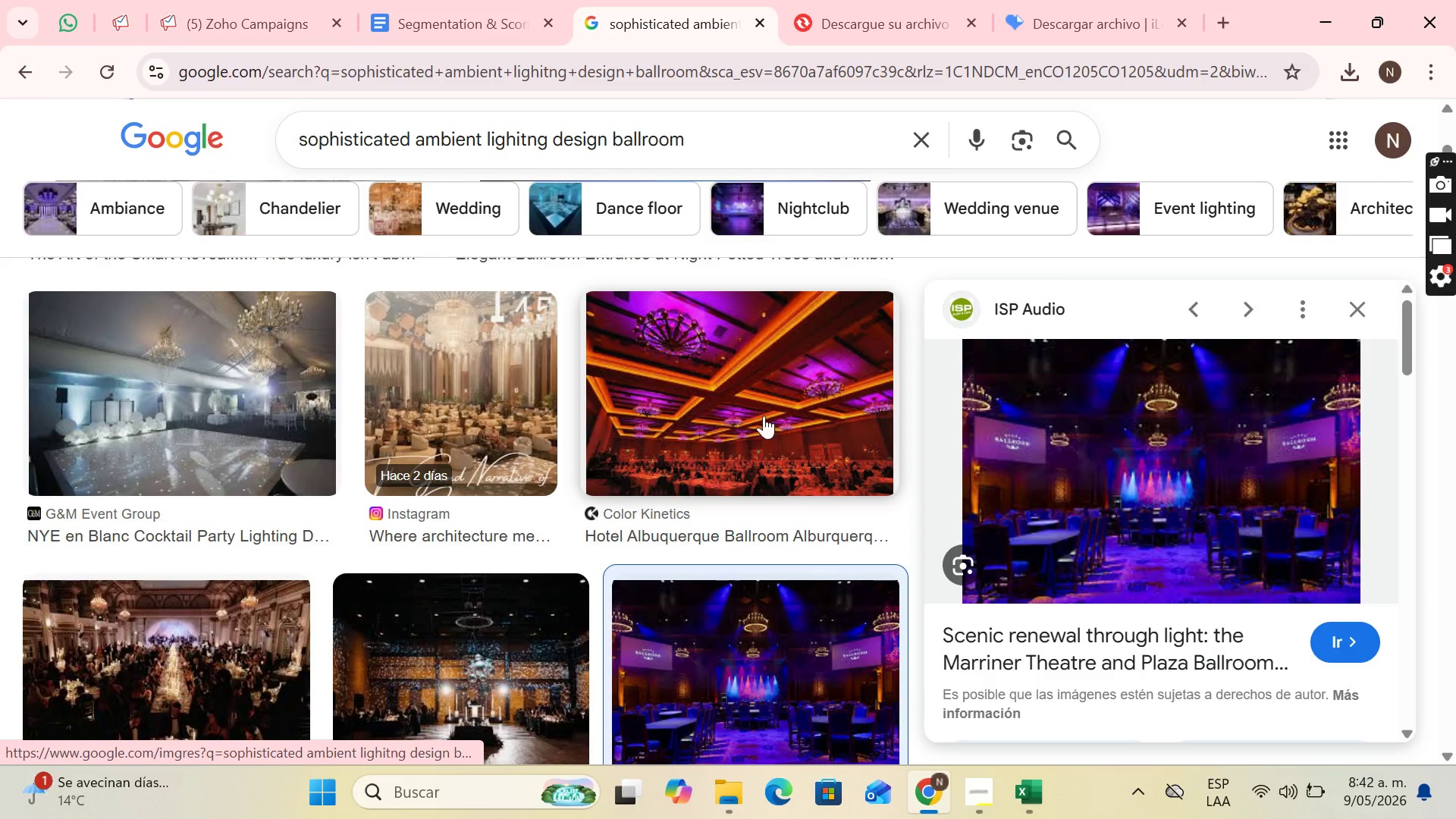 
left_click([767, 416])
 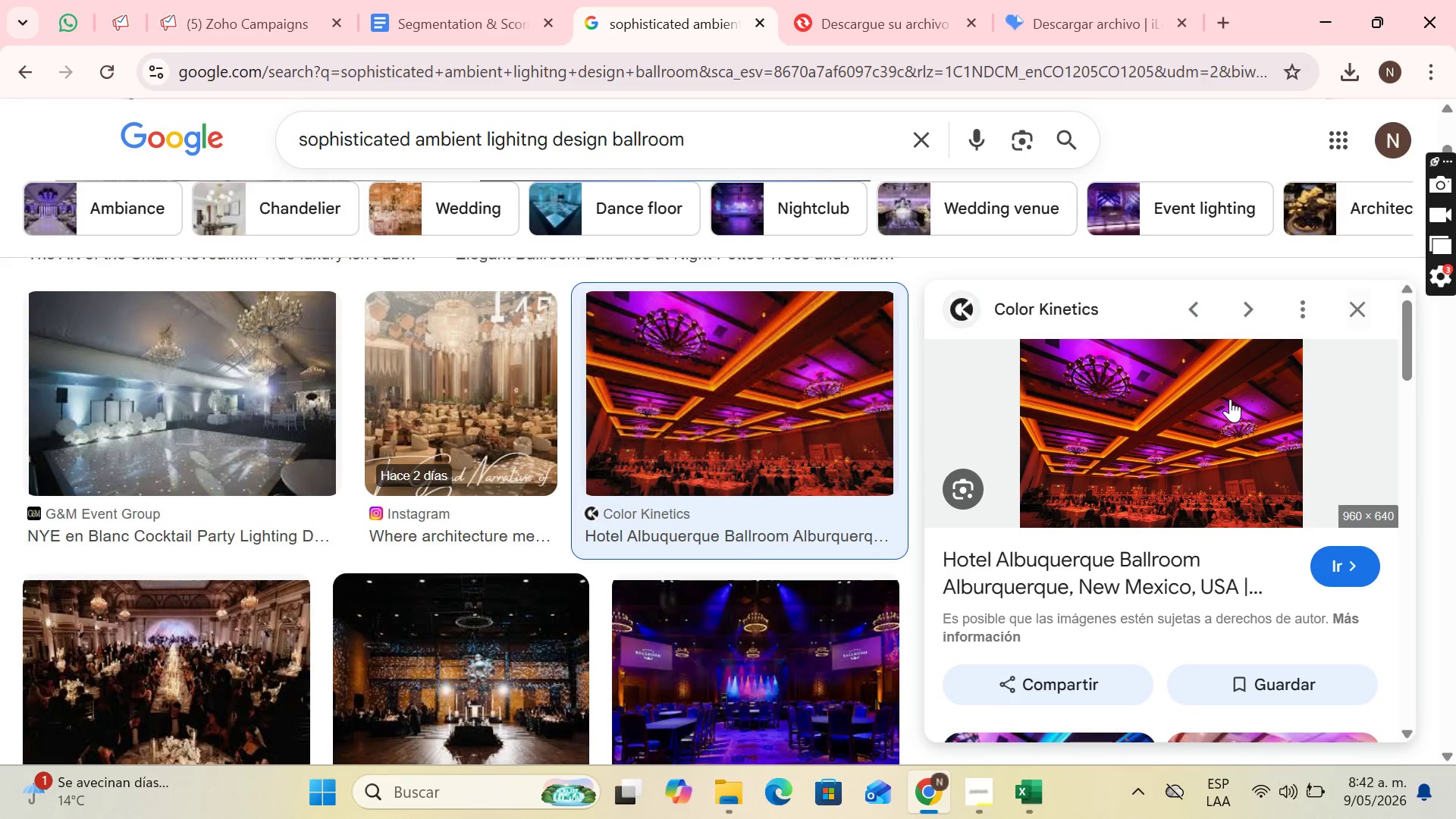 
right_click([1222, 397])
 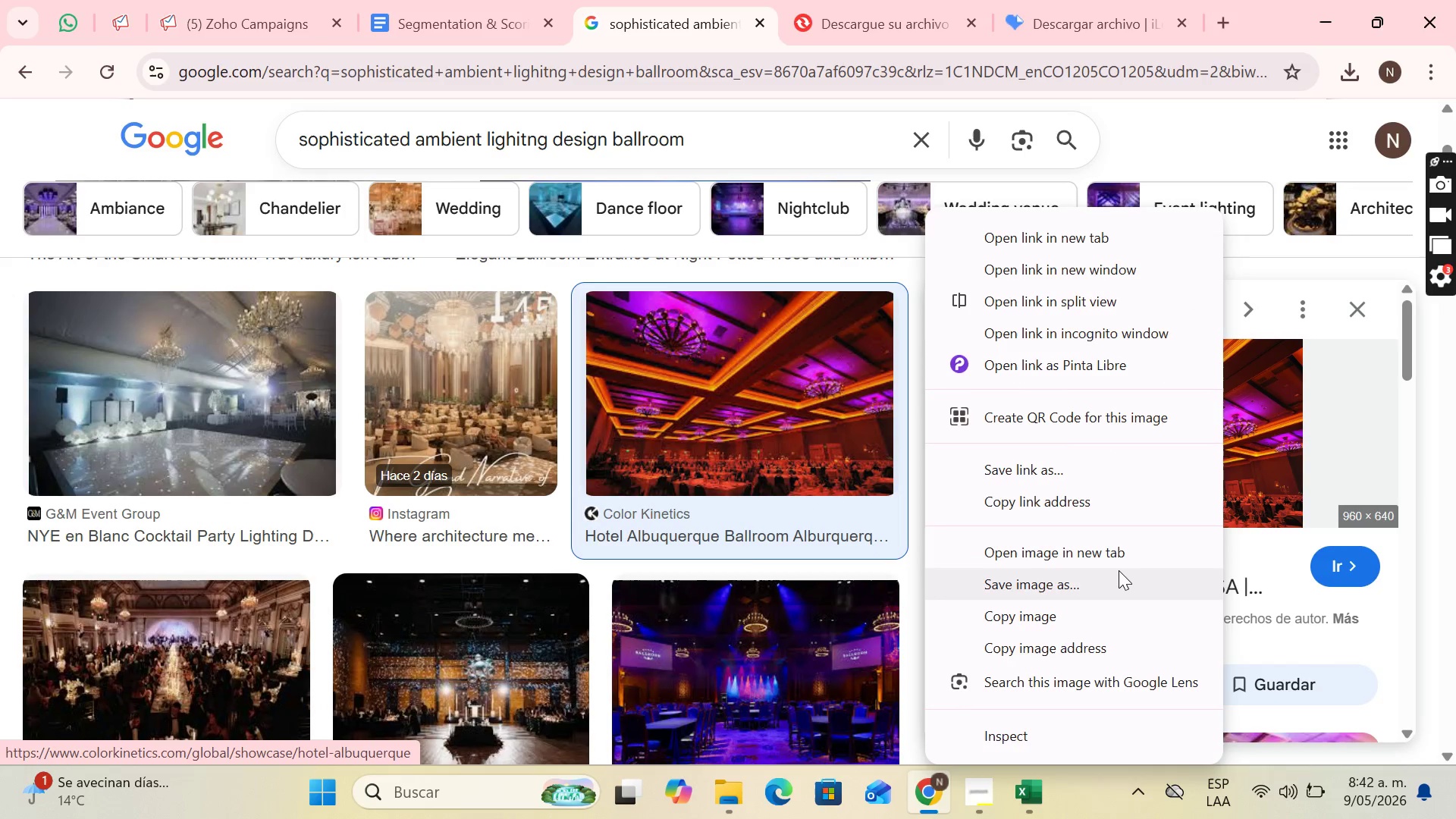 
left_click([1119, 570])
 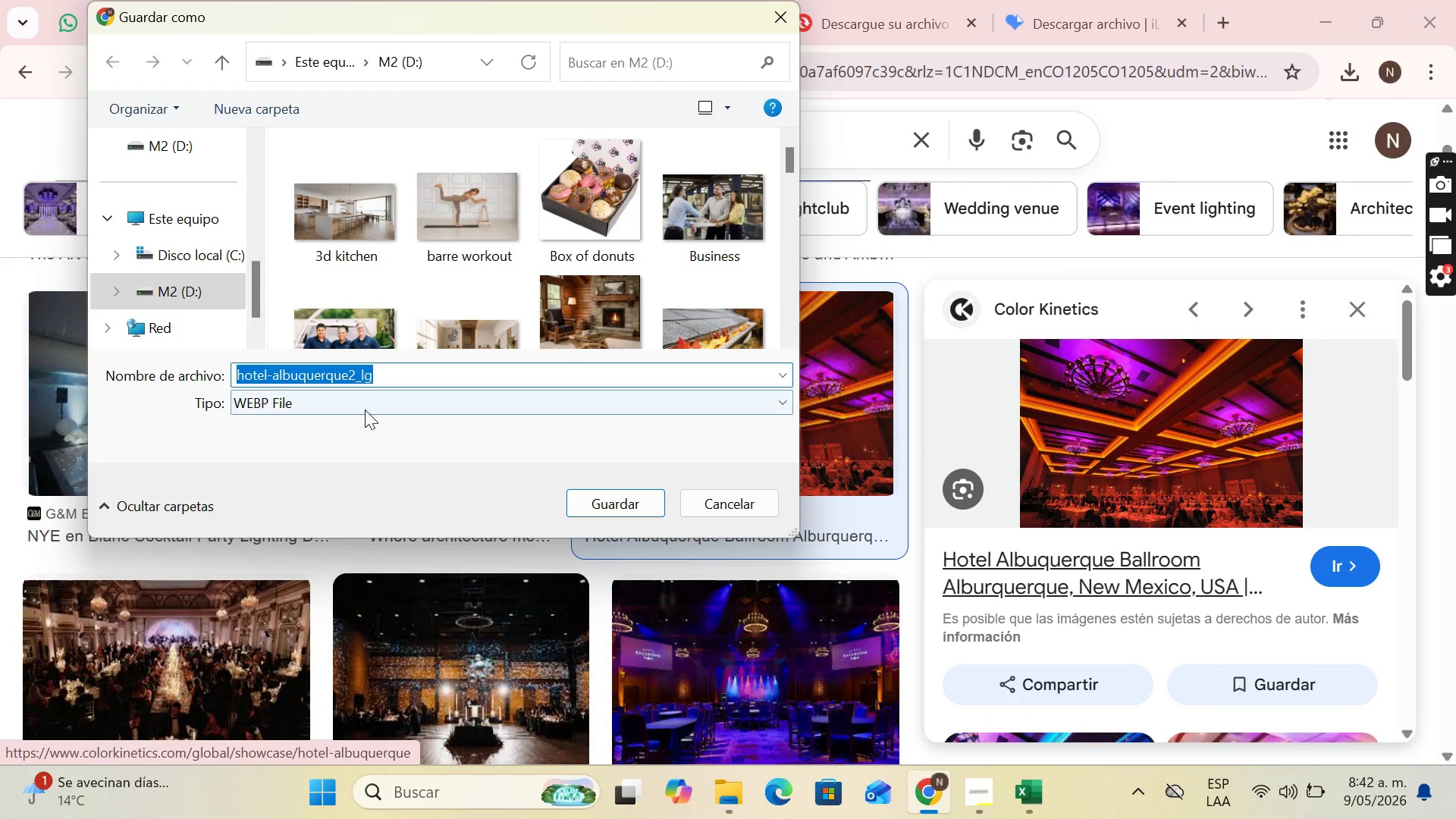 
type(ballroom)
 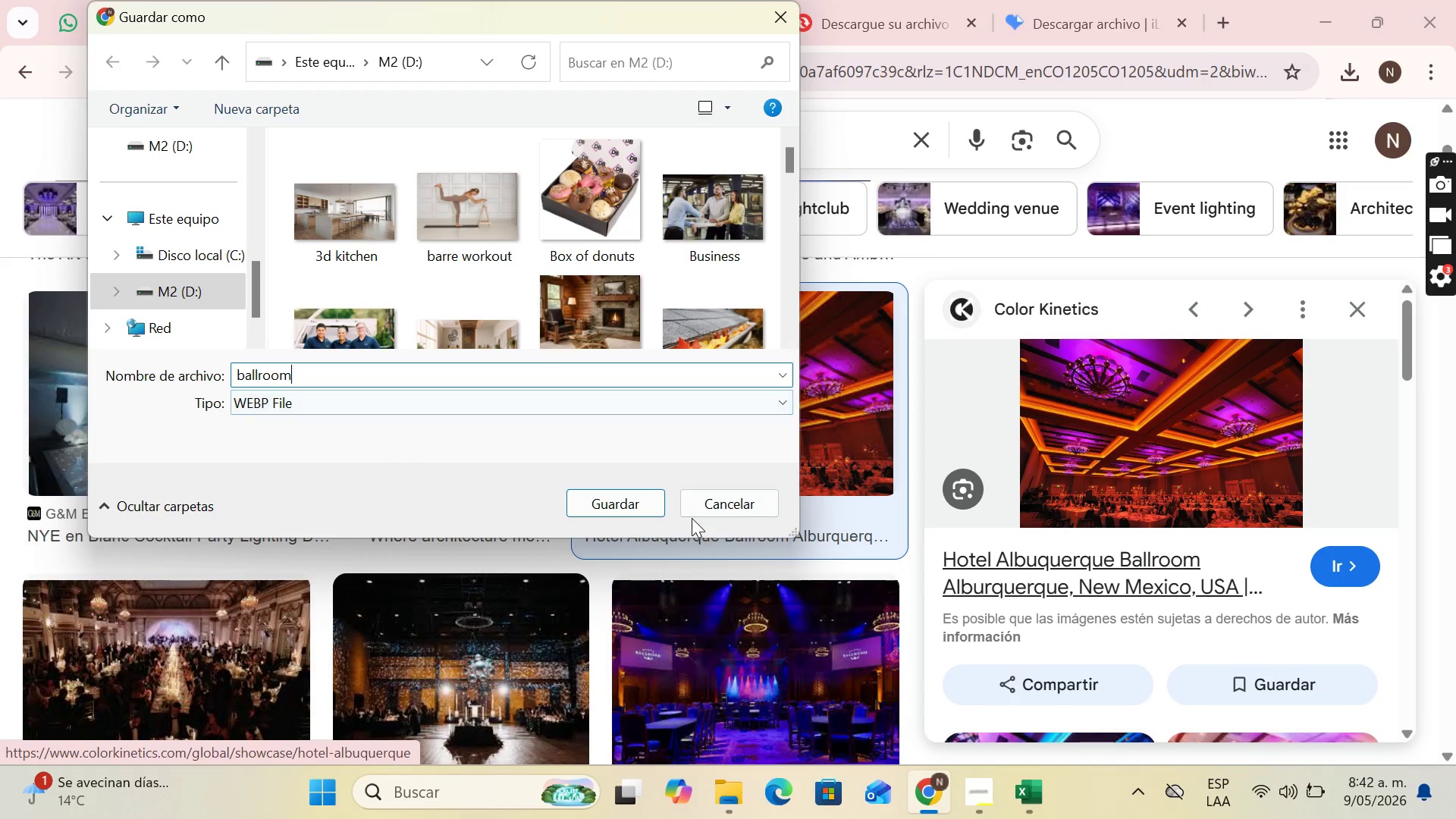 
left_click([654, 499])
 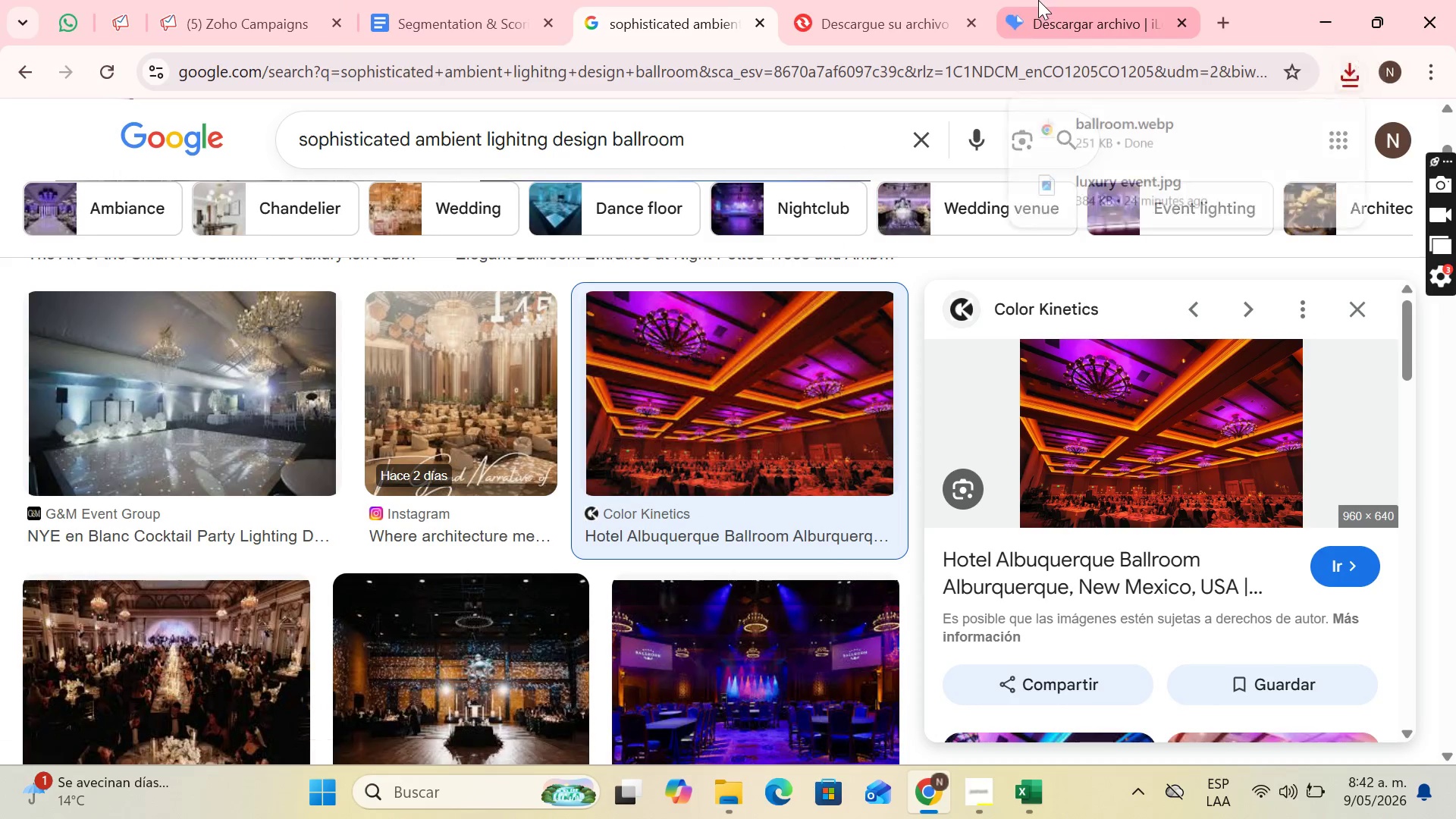 
left_click([1005, 0])
 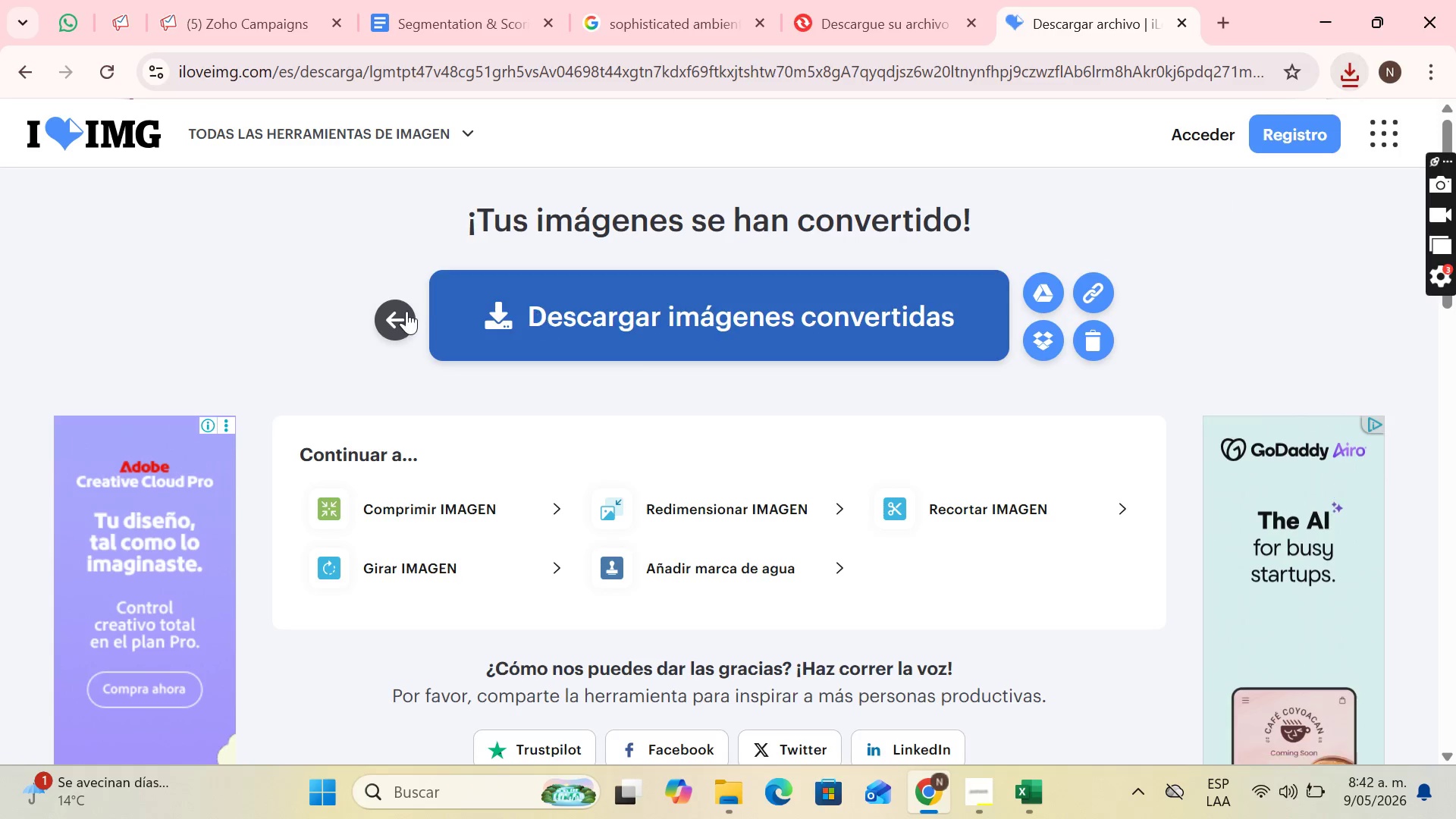 
left_click([405, 311])
 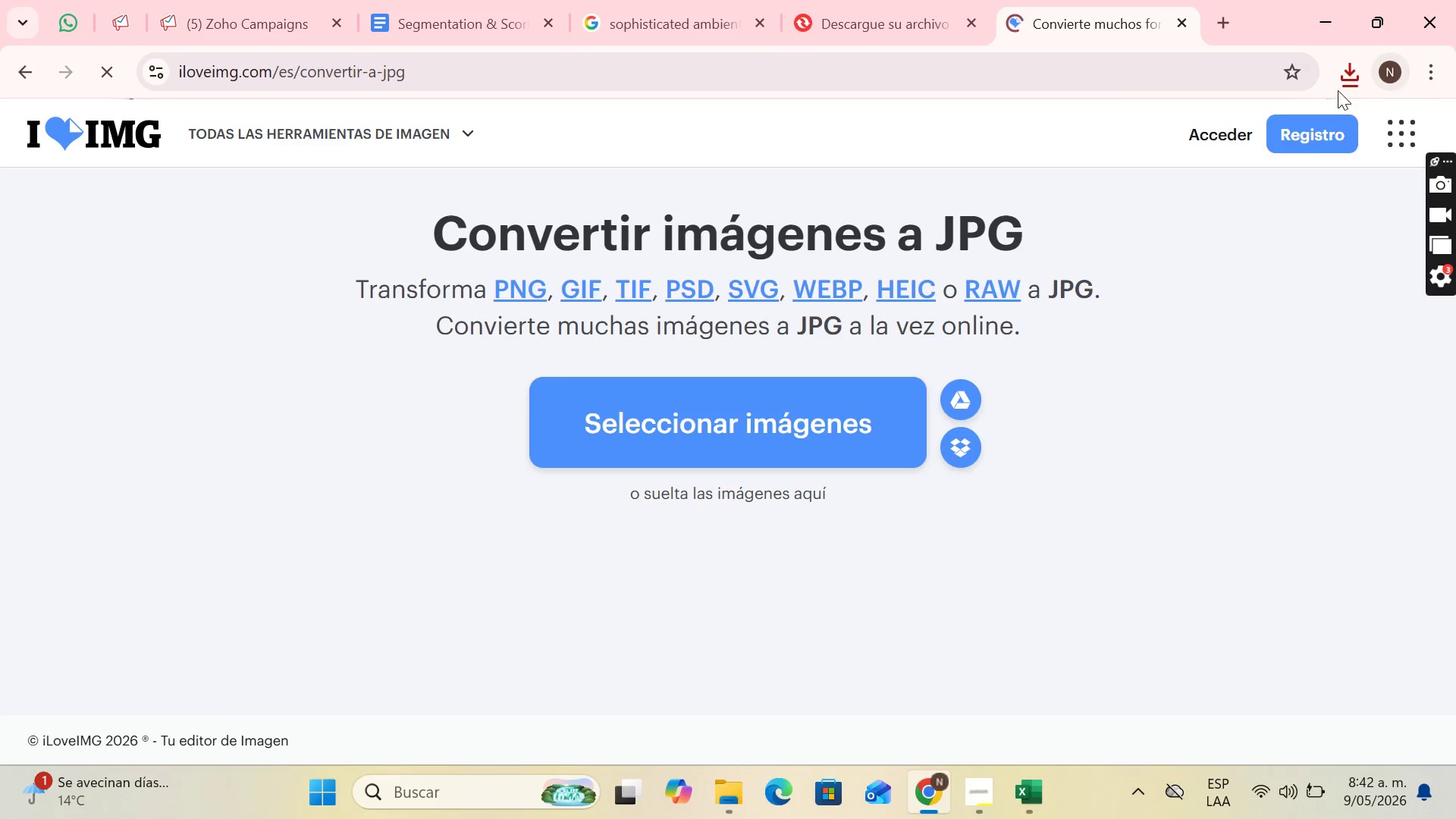 
left_click([1341, 80])
 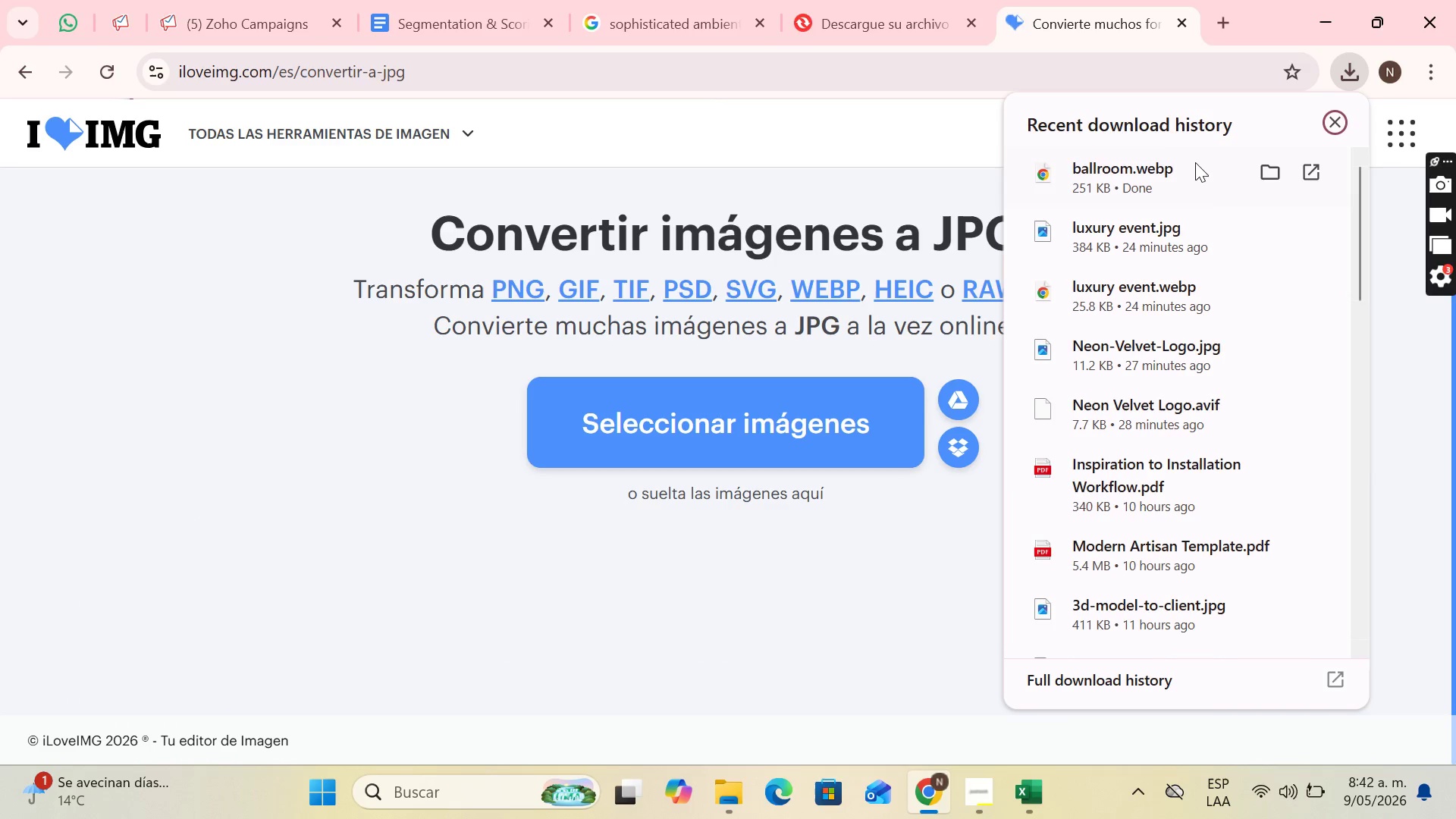 
left_click_drag(start_coordinate=[1187, 169], to_coordinate=[758, 418])
 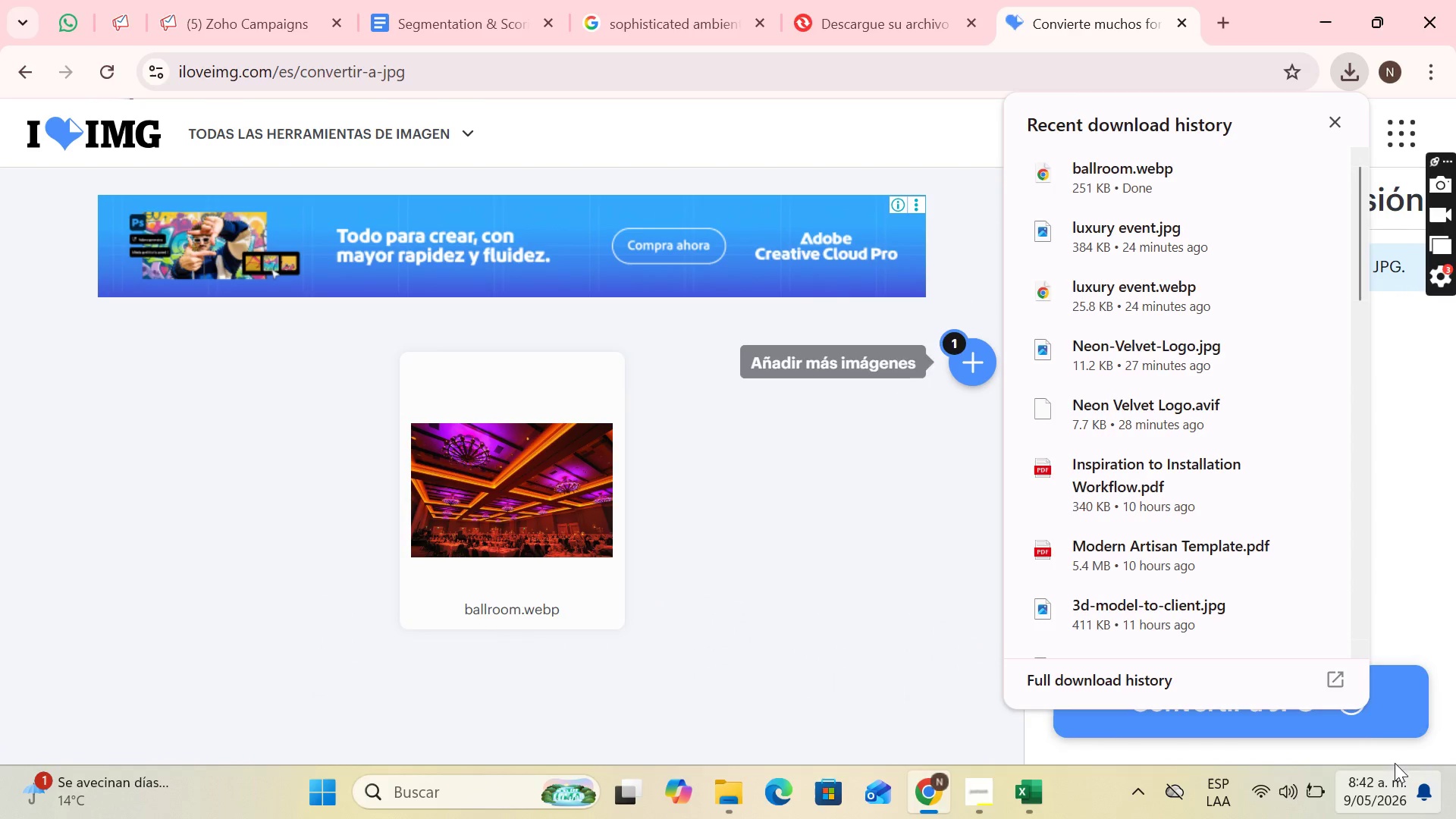 
left_click([1352, 723])
 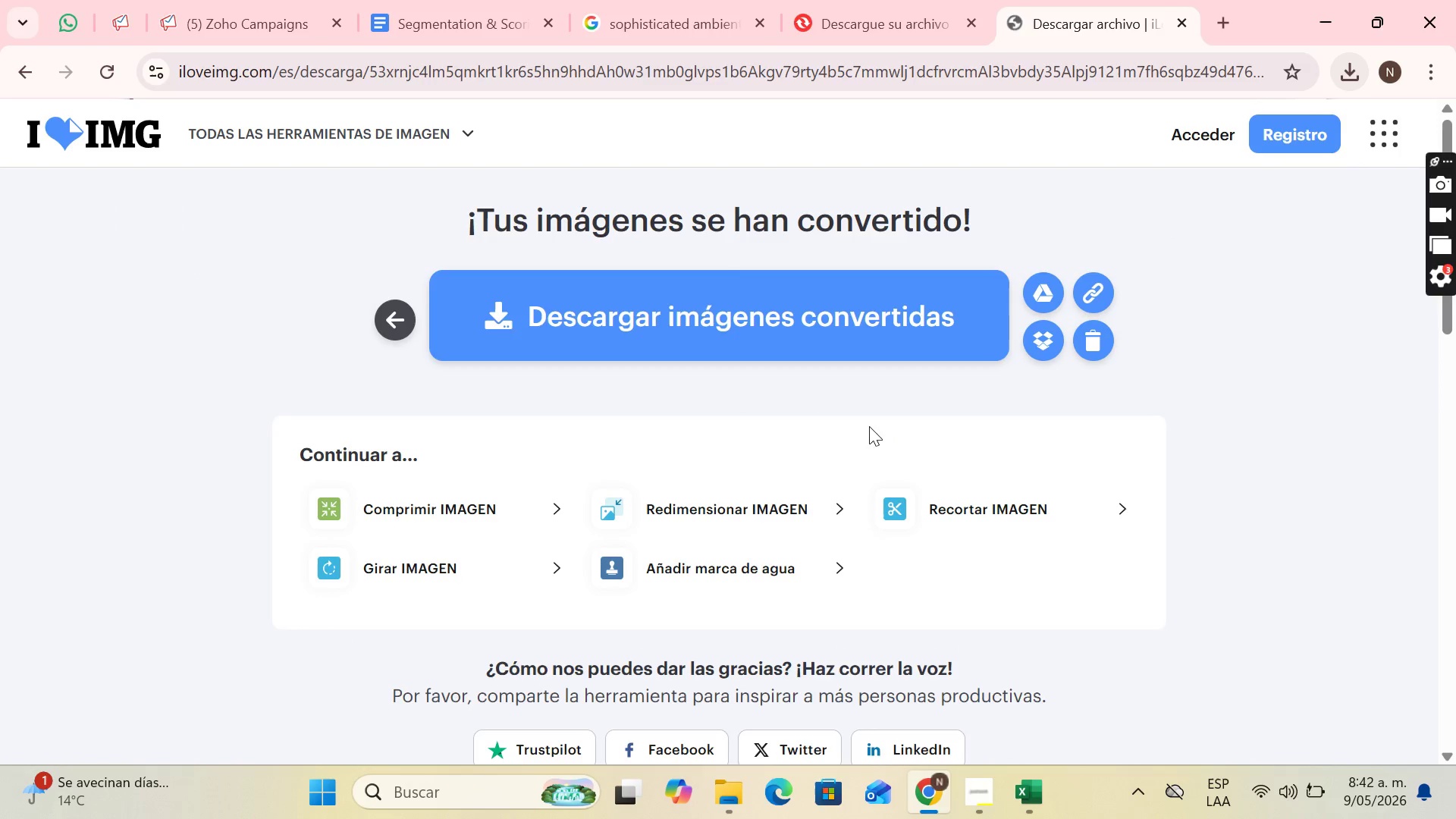 
left_click_drag(start_coordinate=[708, 302], to_coordinate=[708, 306])
 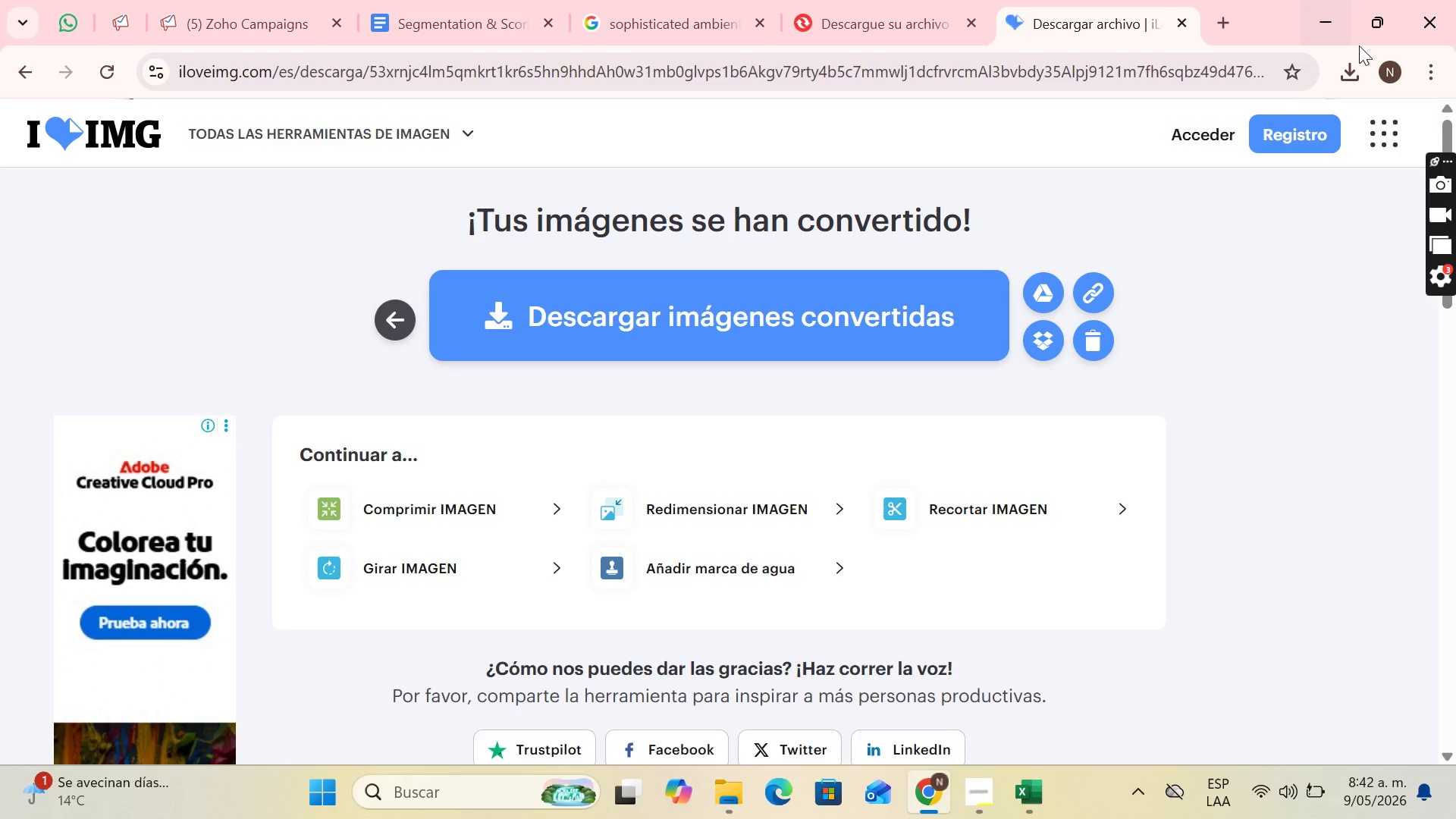 
left_click([1361, 64])
 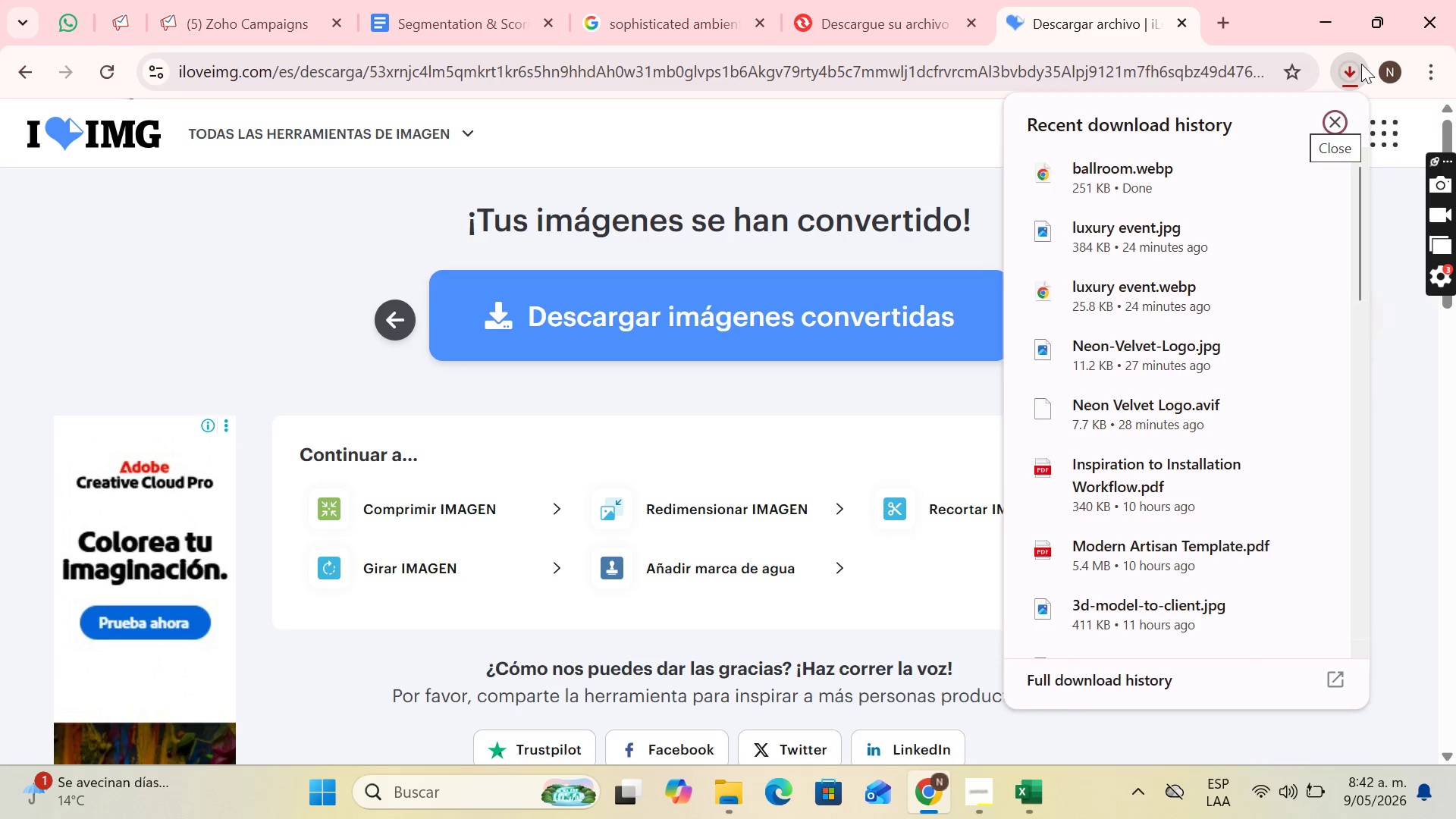 
left_click([1361, 64])
 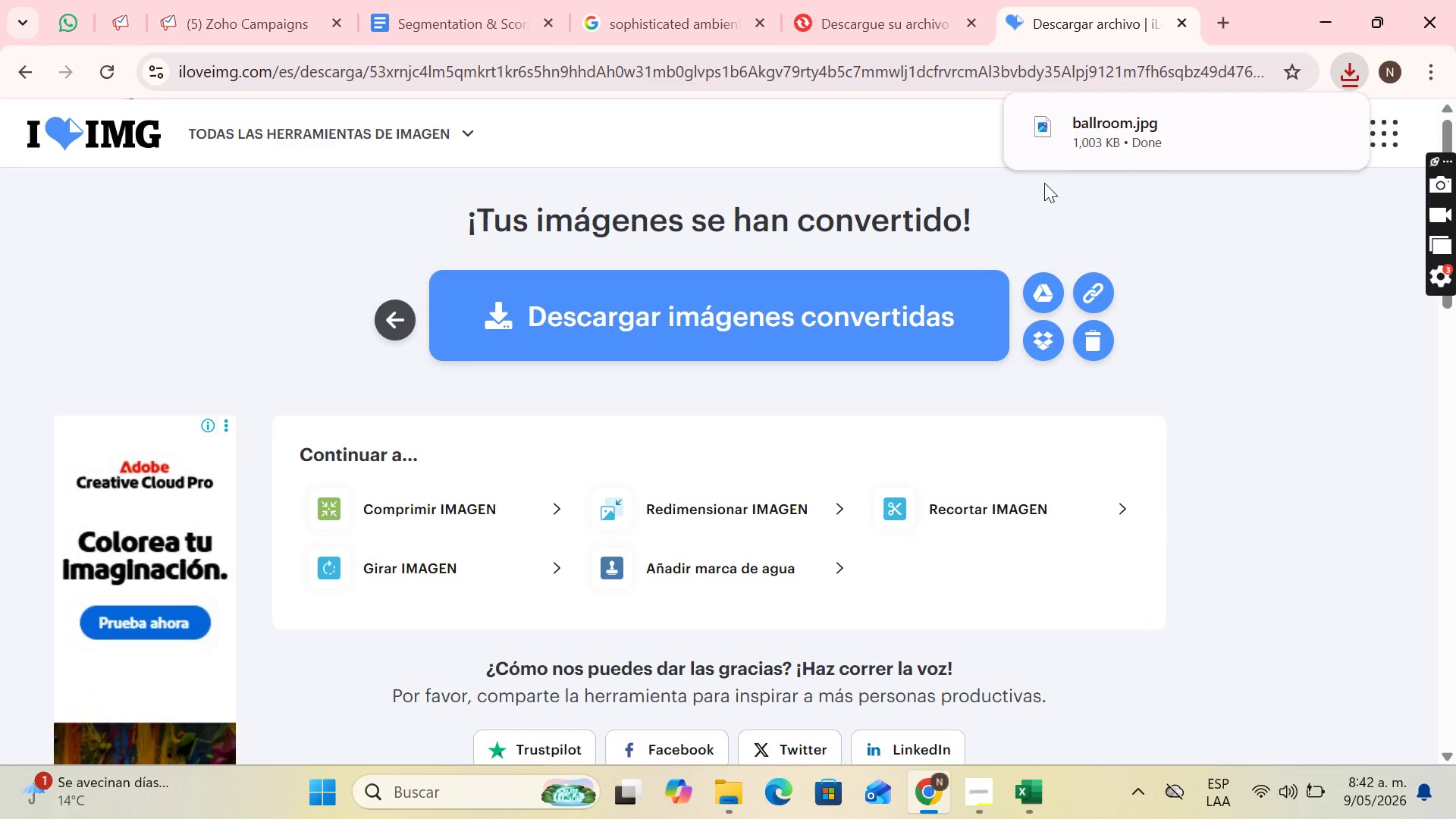 
wait(6.24)
 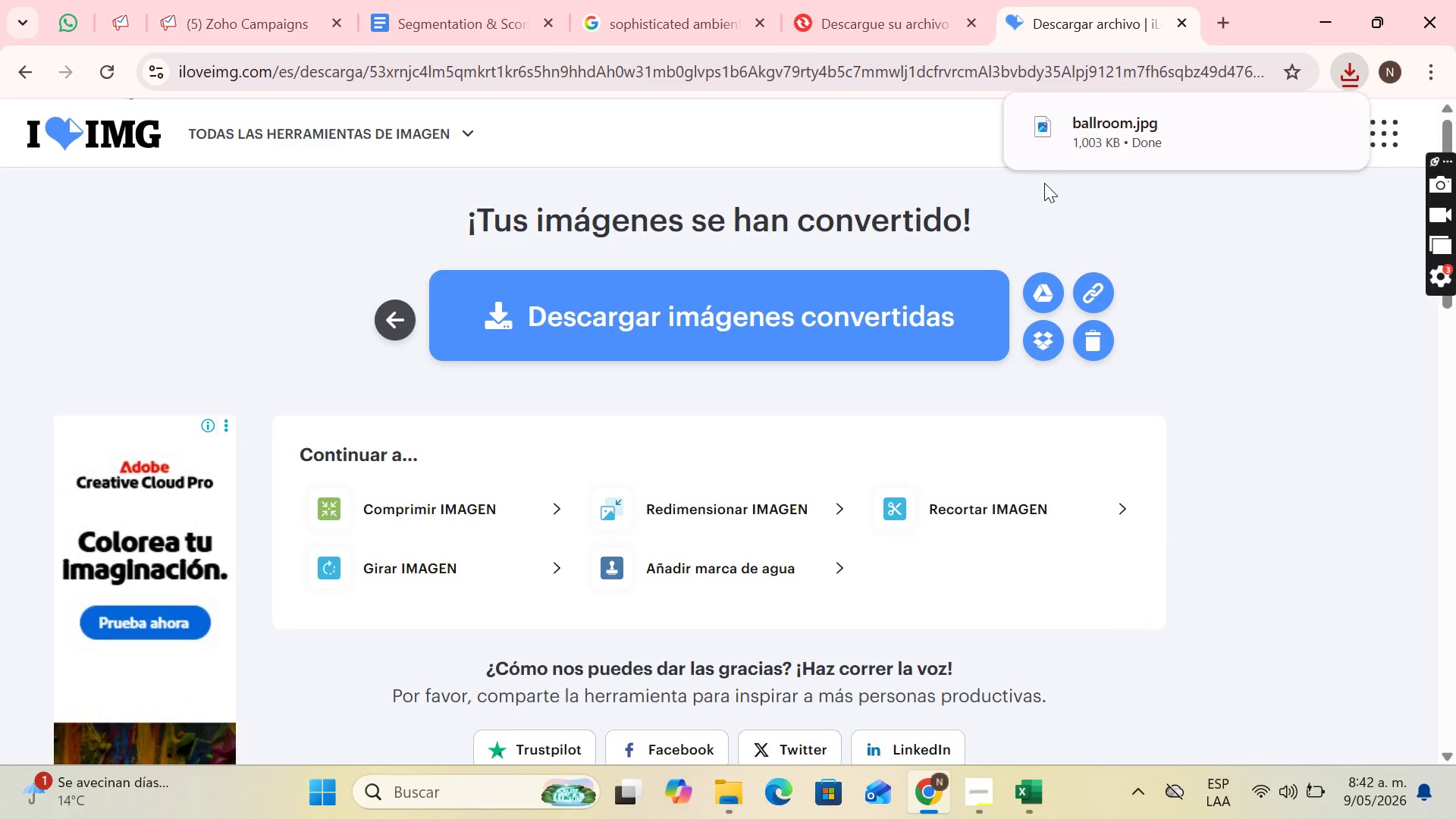 
left_click([271, 0])
 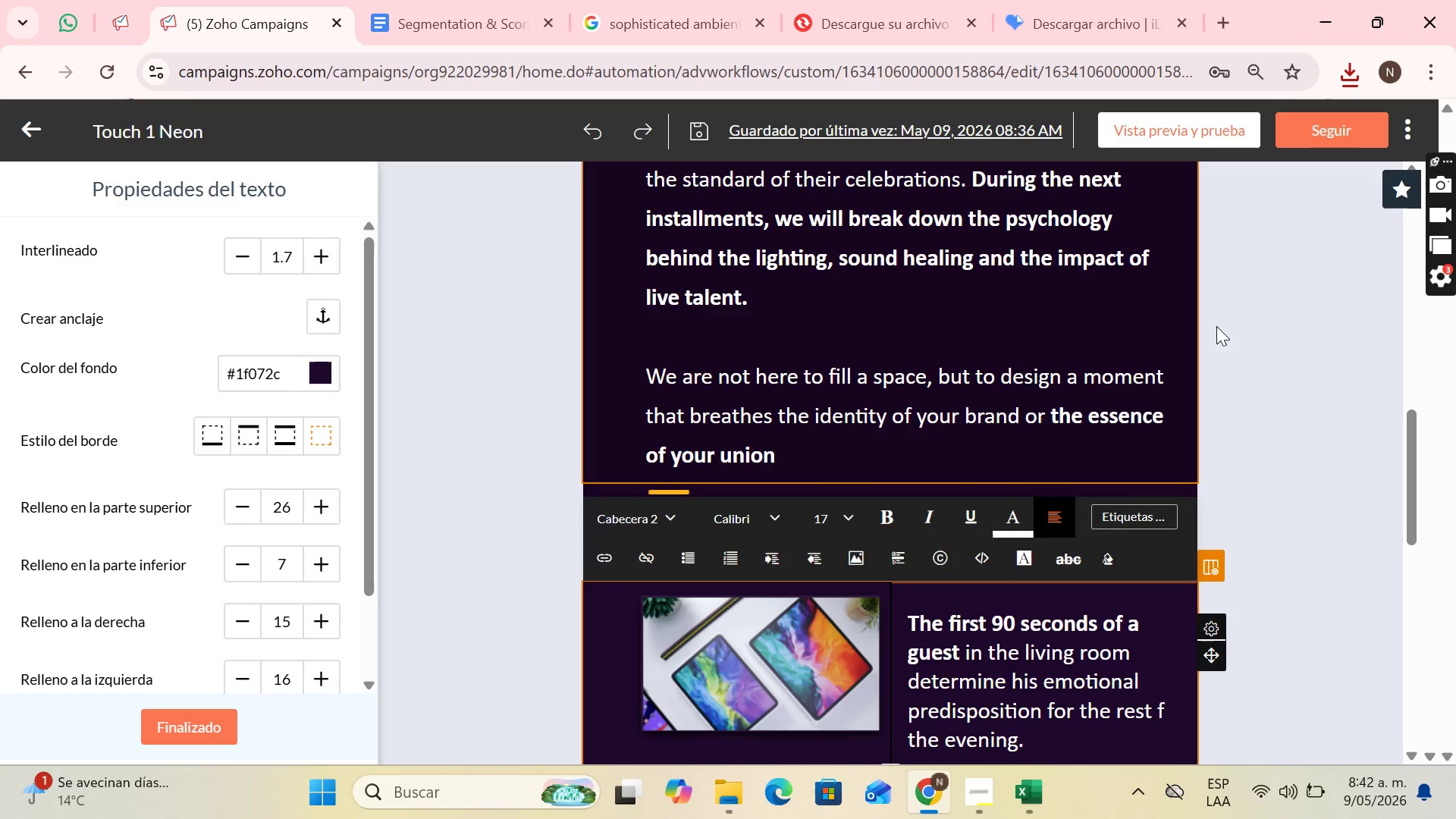 
scroll: coordinate [1108, 480], scroll_direction: down, amount: 1.0
 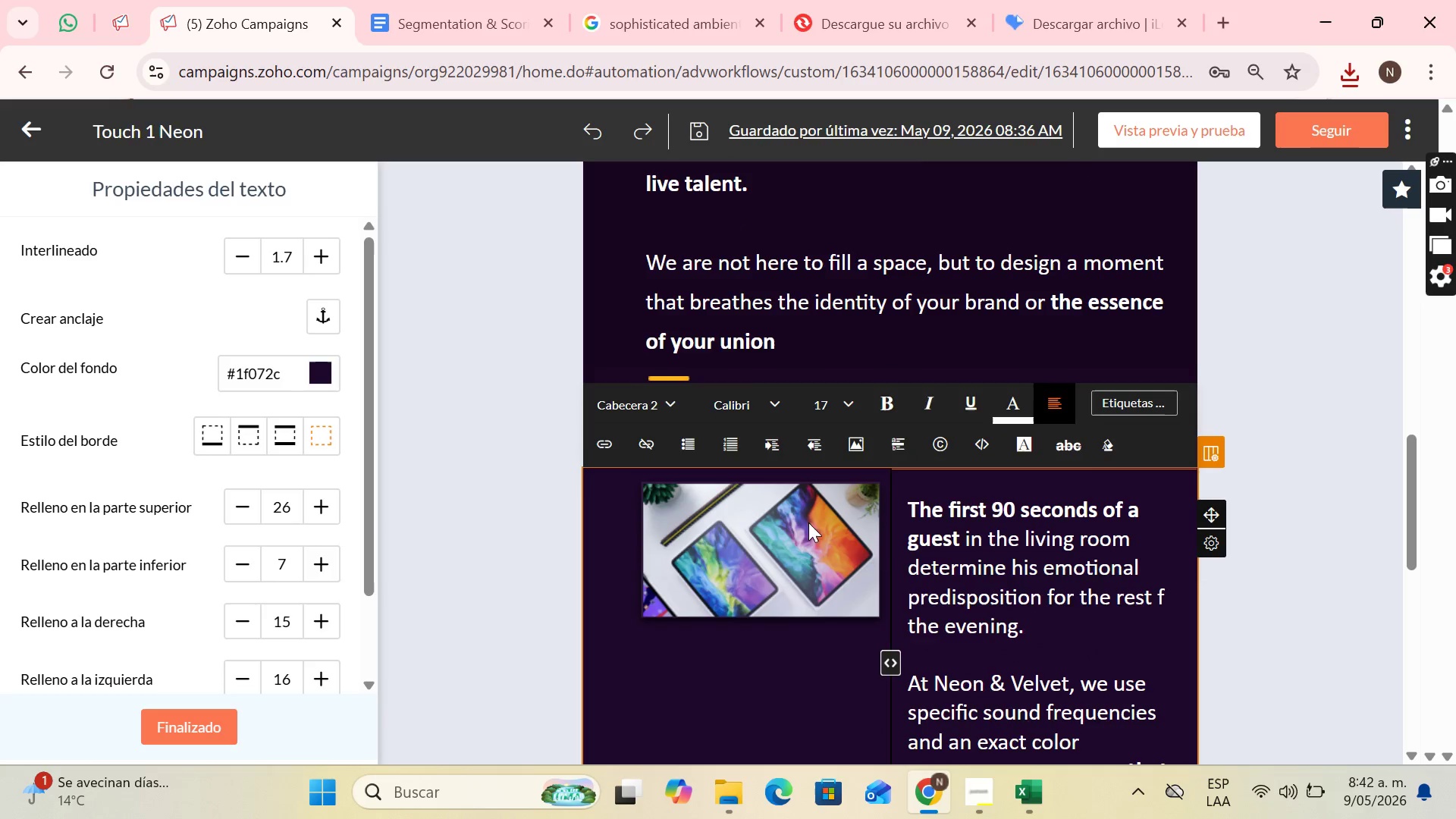 
left_click([789, 527])
 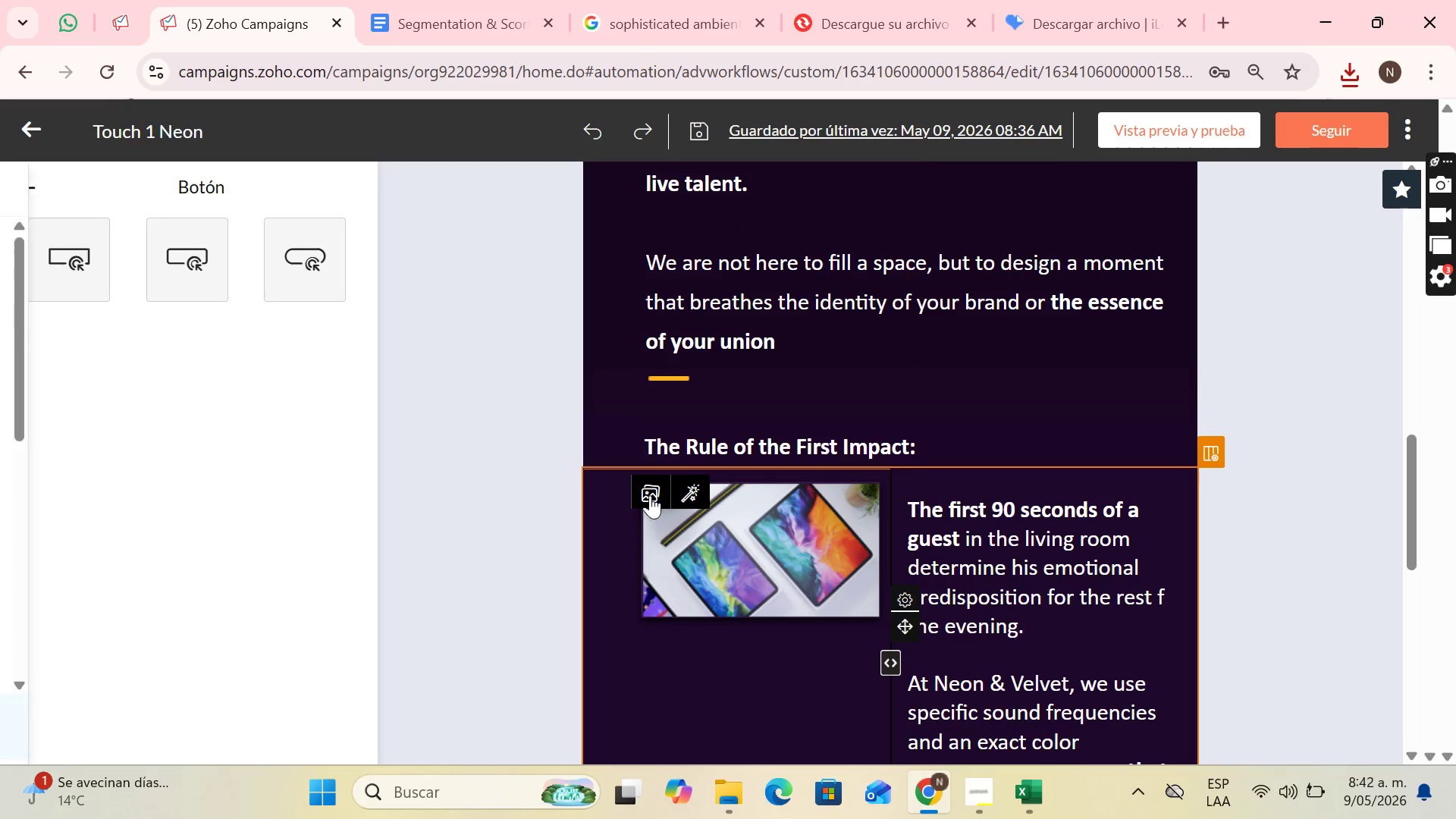 
left_click([646, 495])
 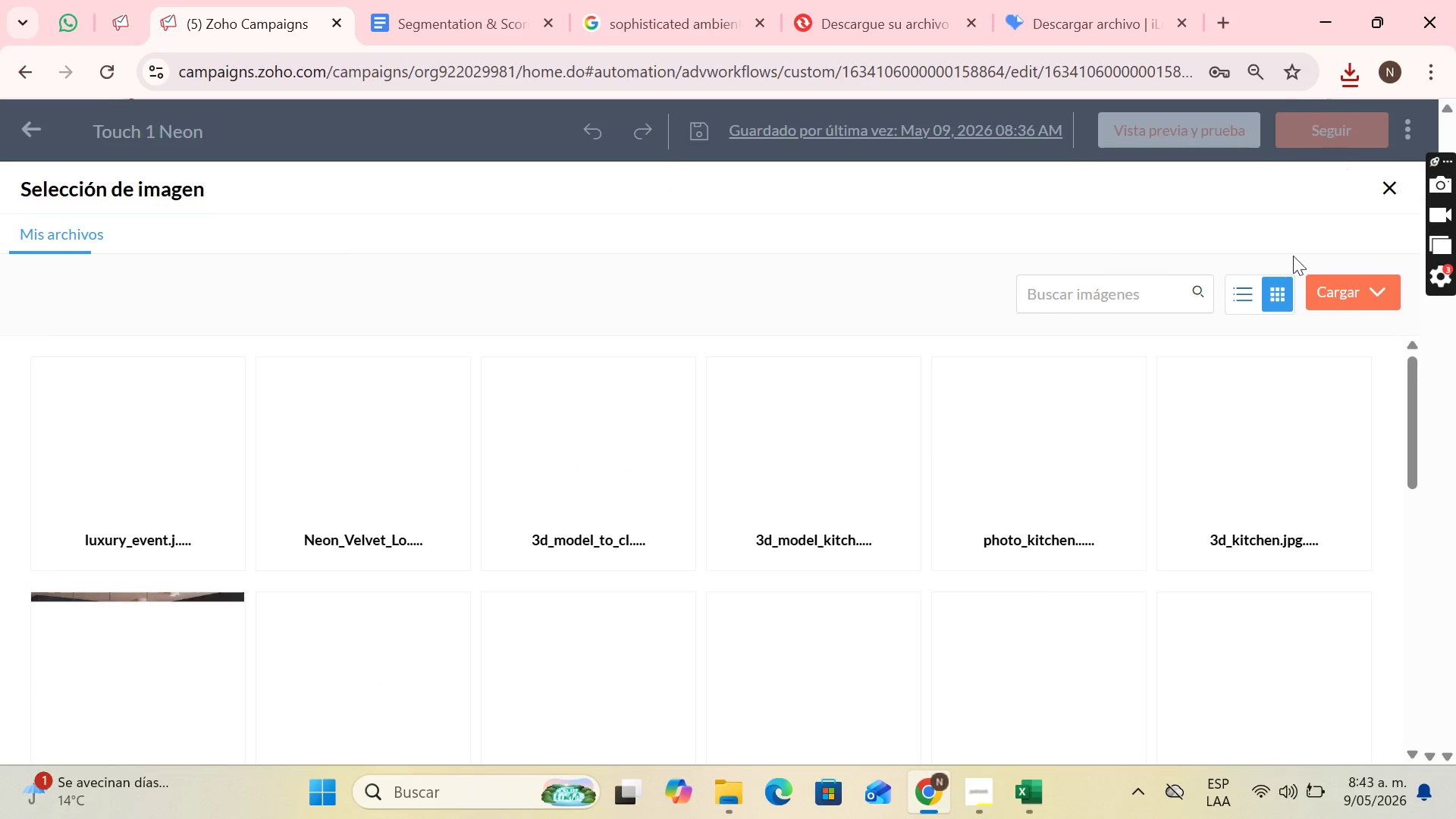 
left_click([1348, 284])
 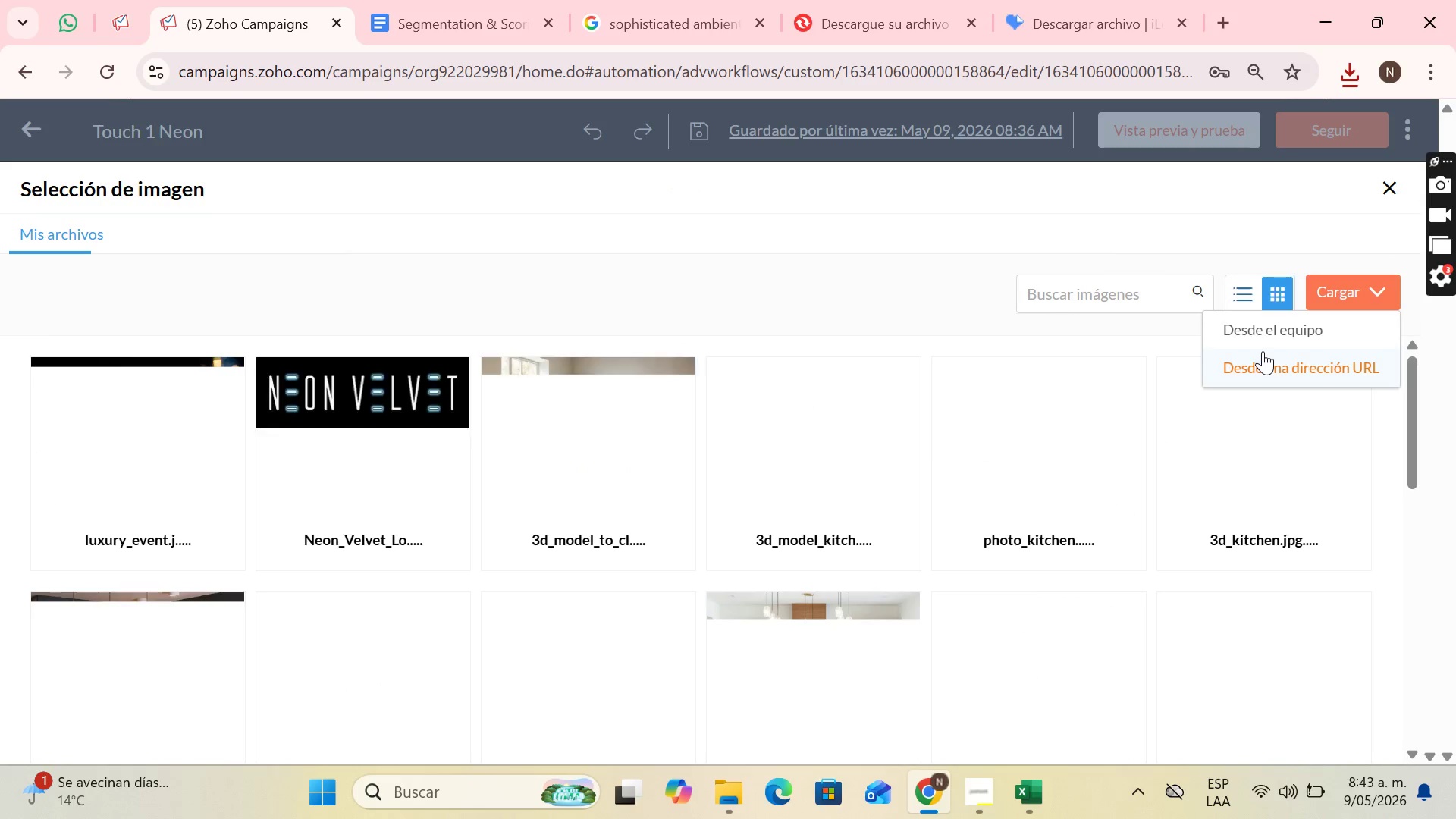 
left_click([1260, 334])
 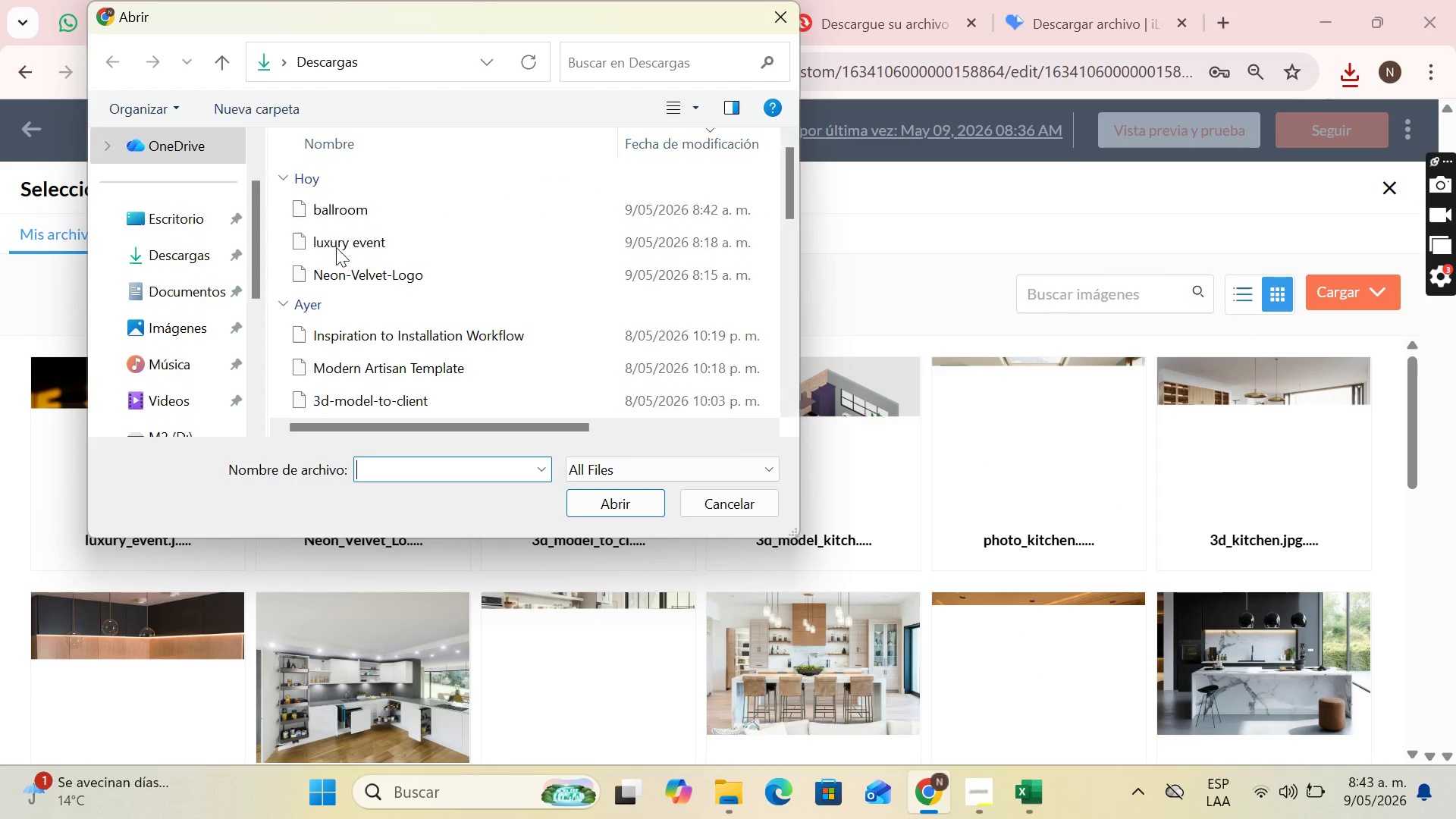 
left_click([163, 254])
 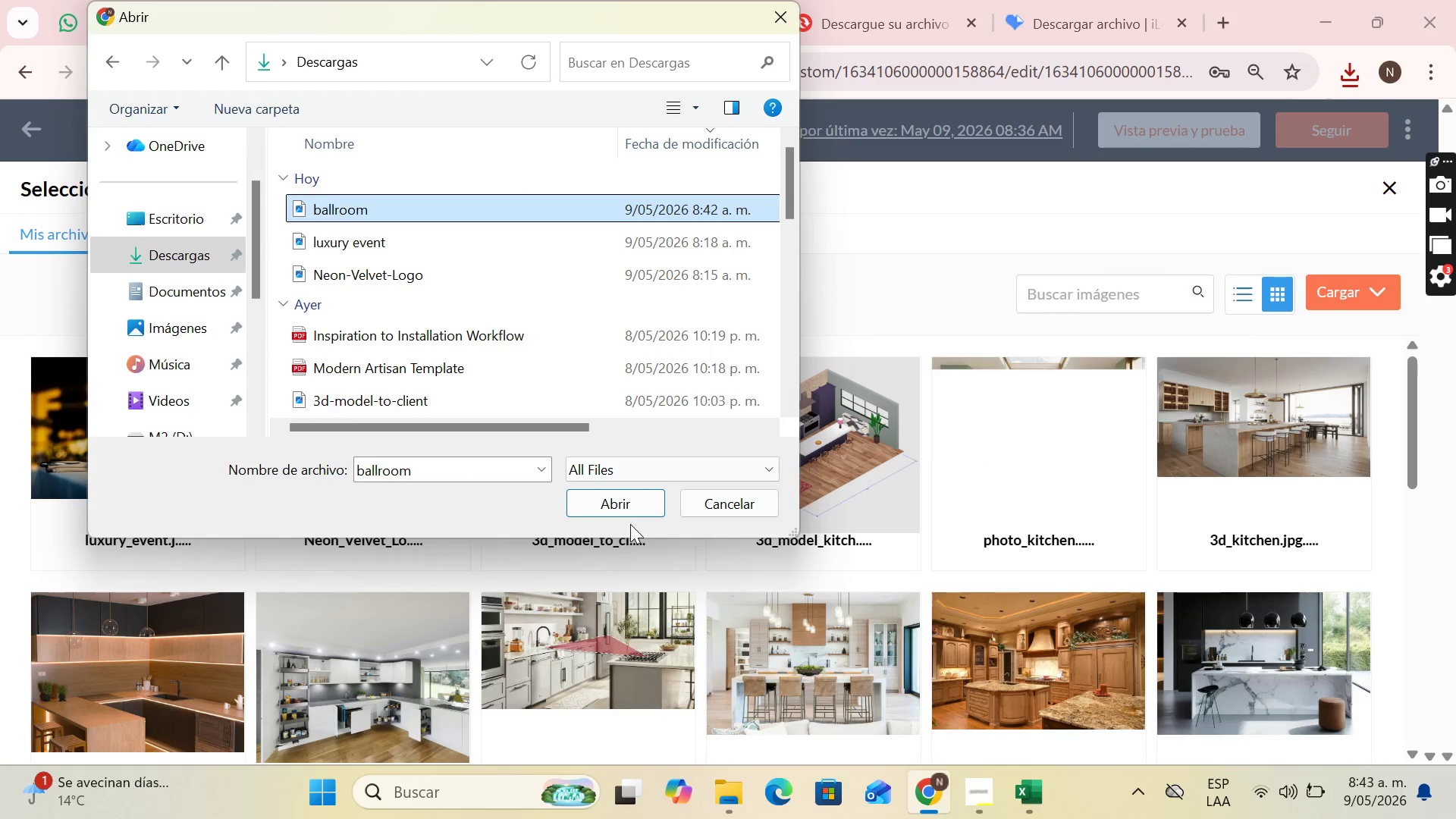 
left_click([627, 515])
 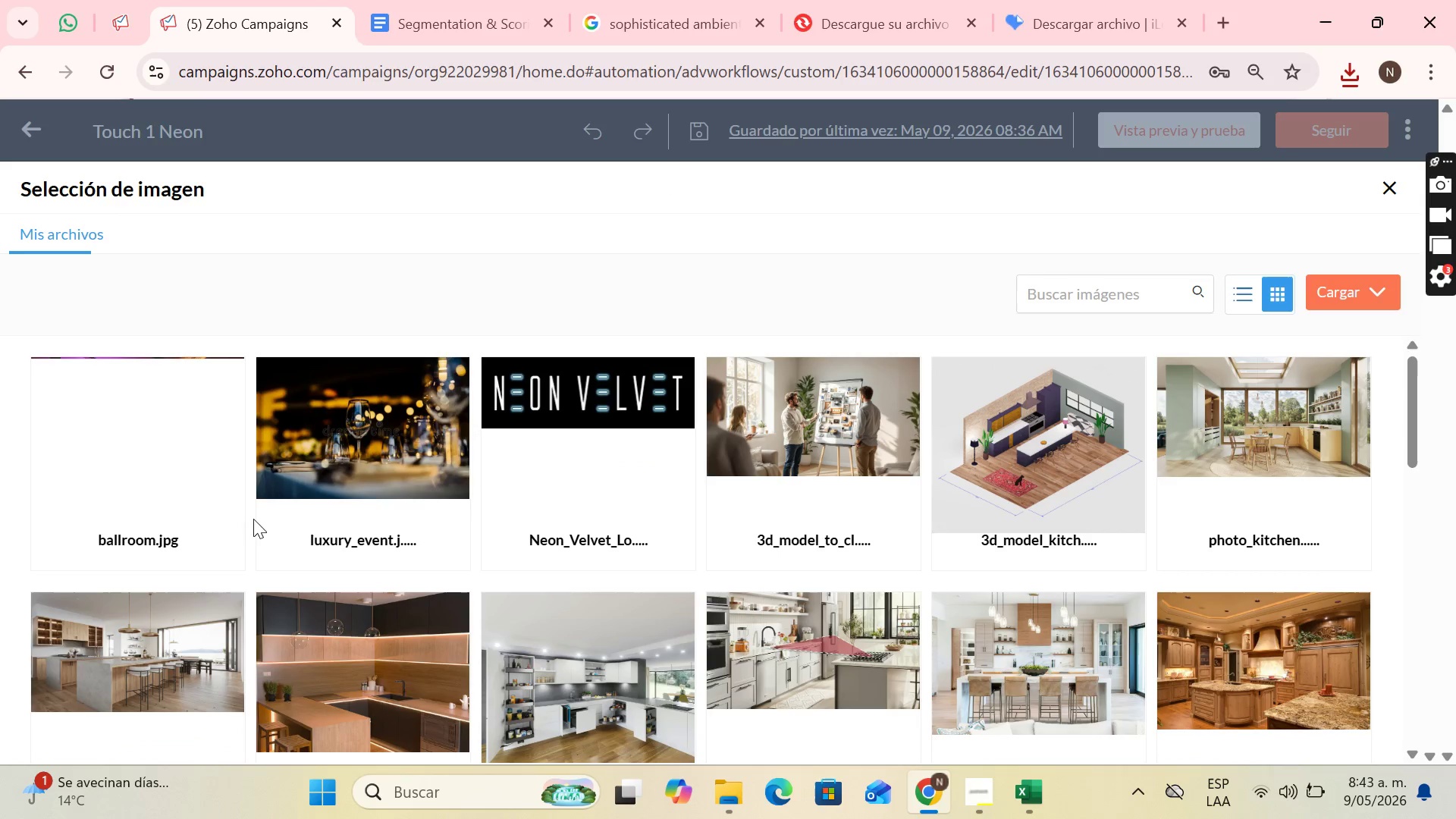 
wait(6.11)
 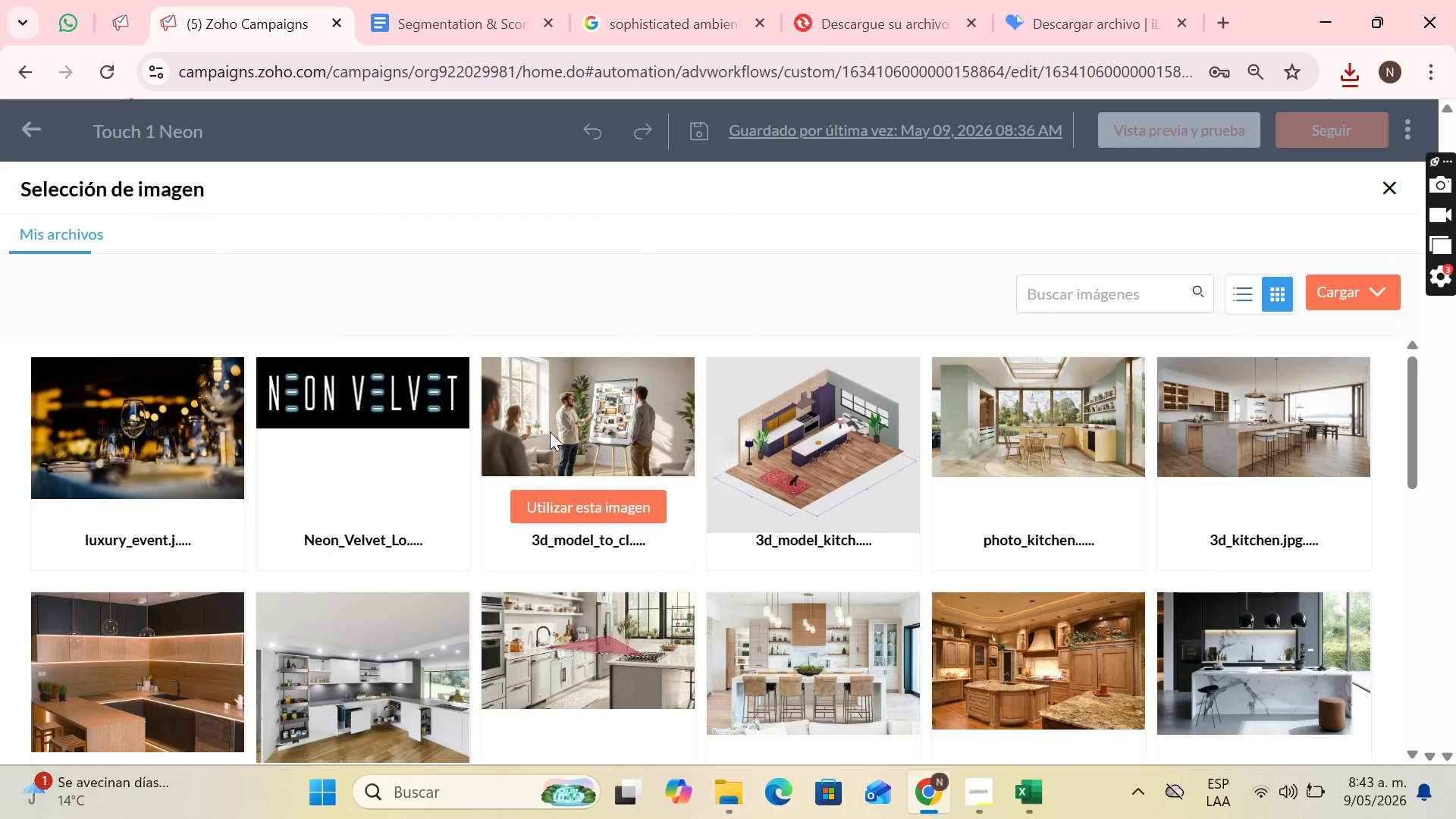 
left_click([179, 506])
 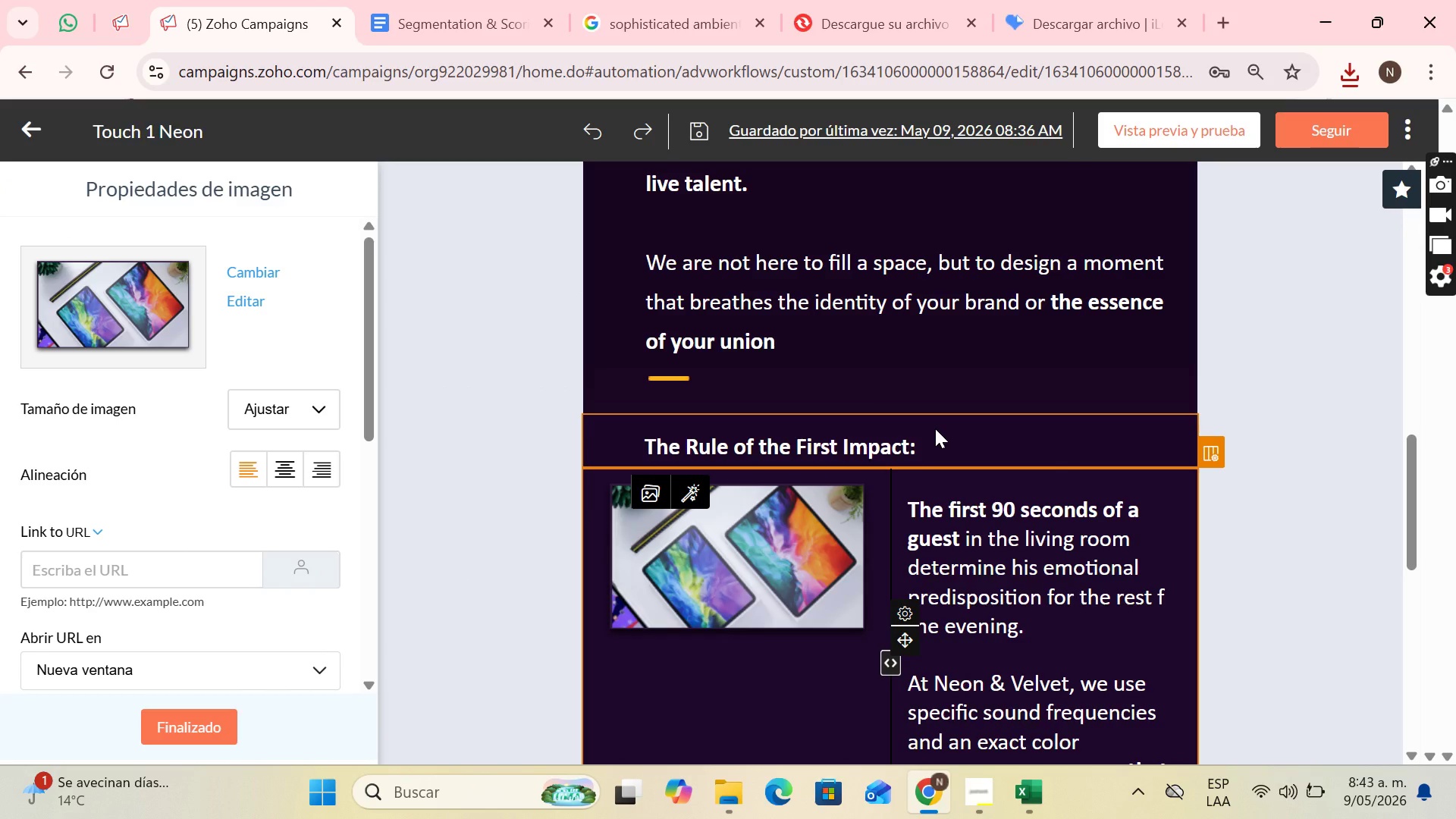 
left_click([752, 435])
 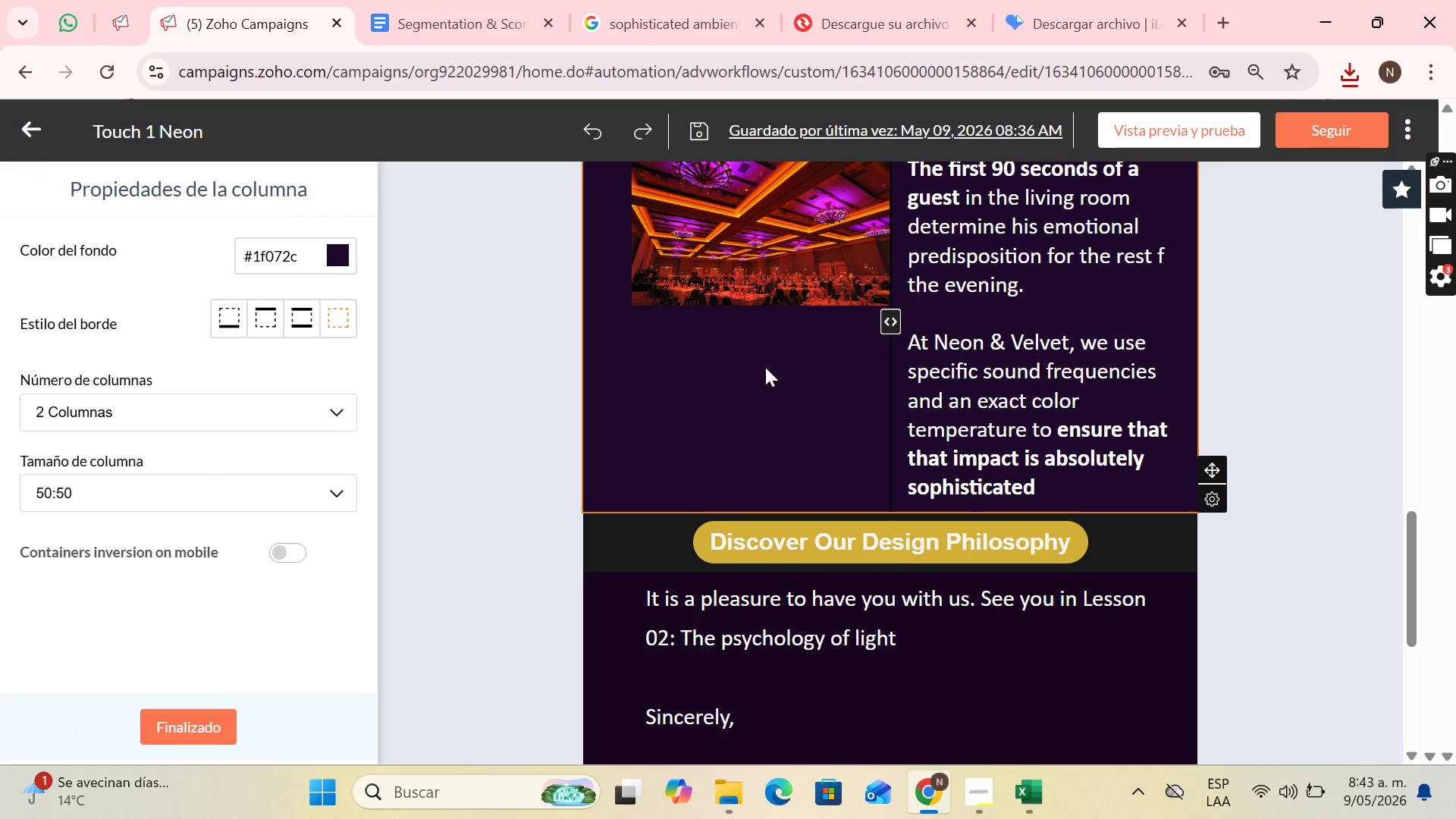 
scroll: coordinate [924, 437], scroll_direction: down, amount: 3.0
 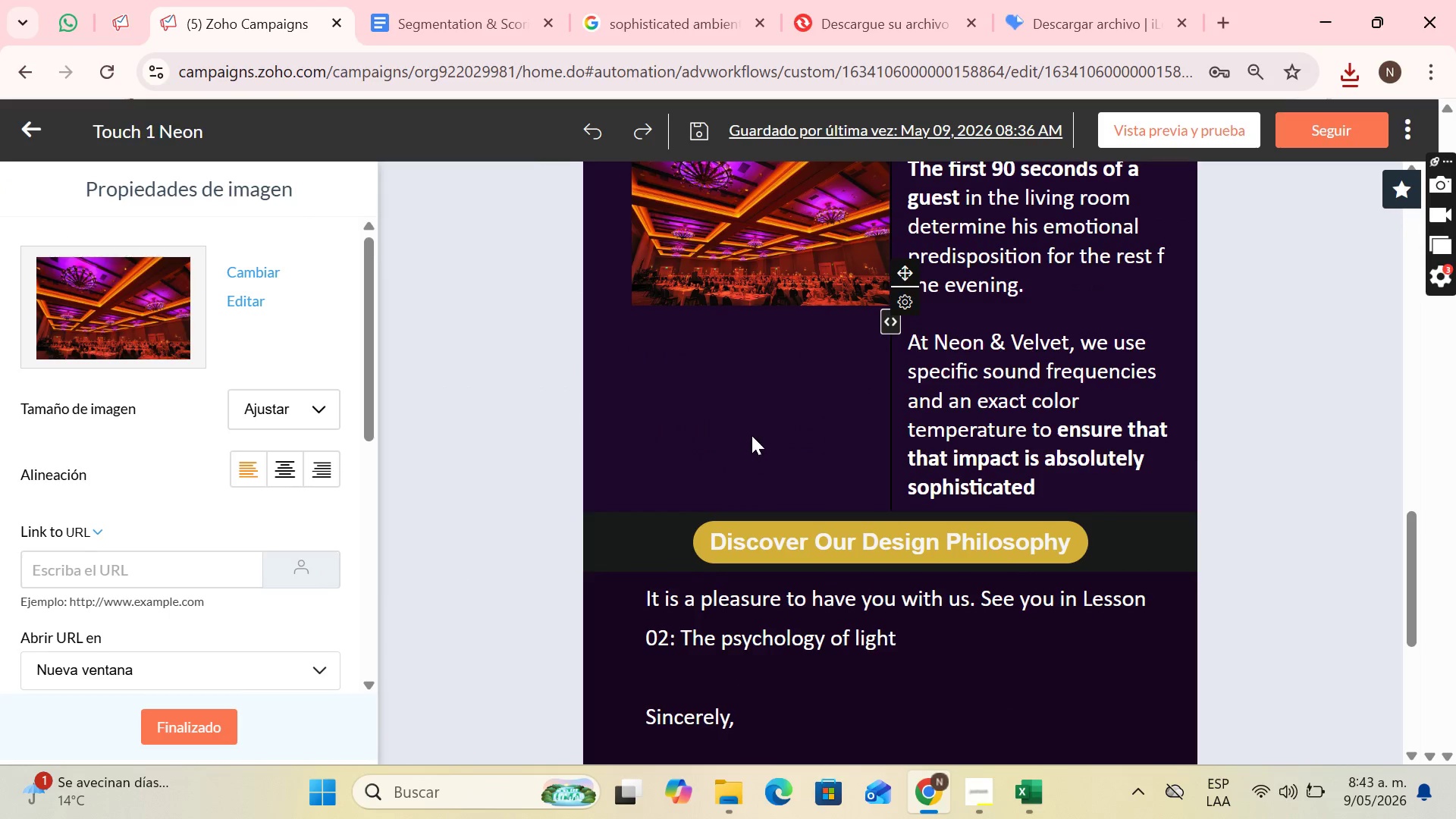 
scroll: coordinate [762, 380], scroll_direction: up, amount: 2.0
 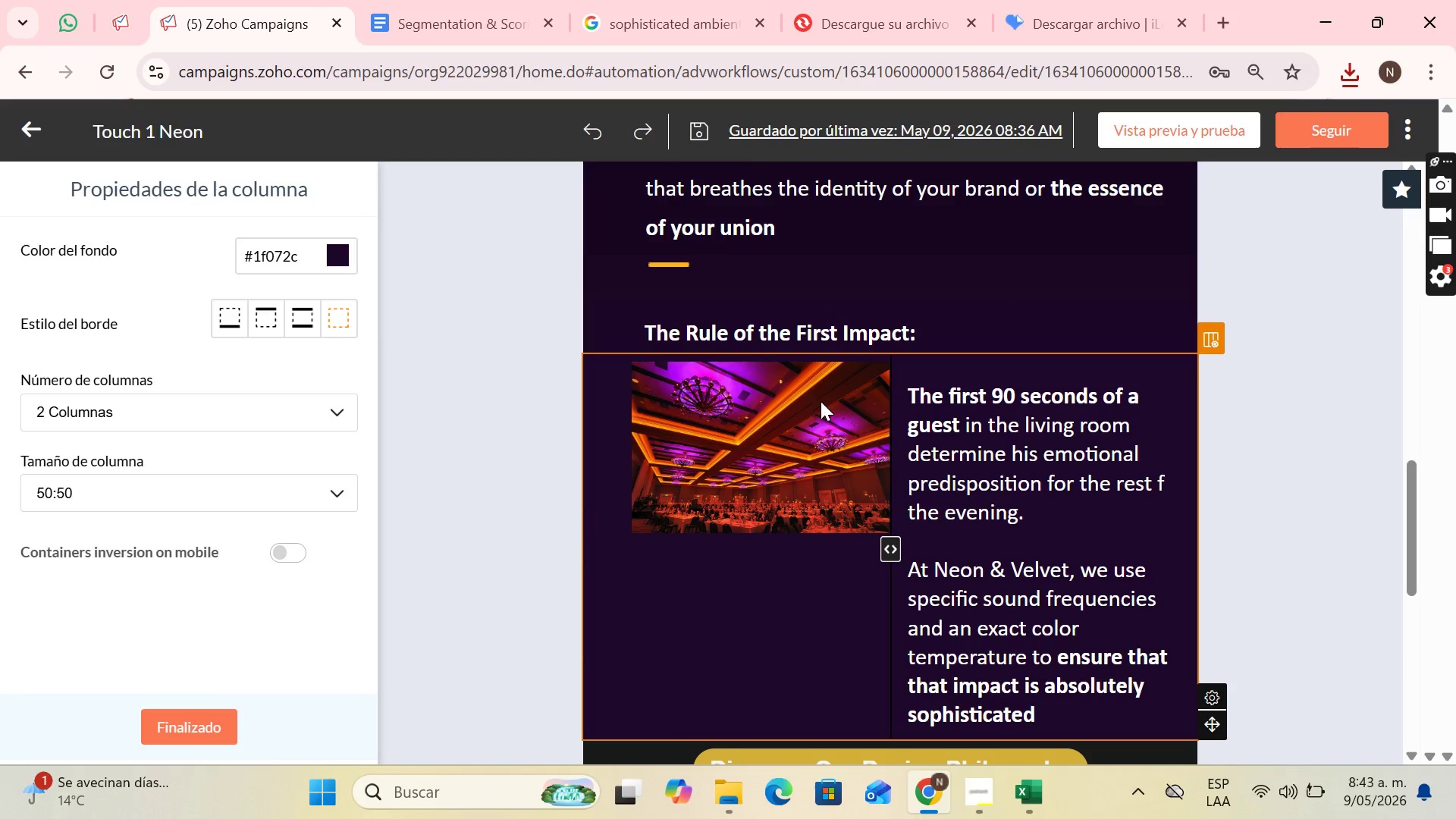 
left_click([824, 410])
 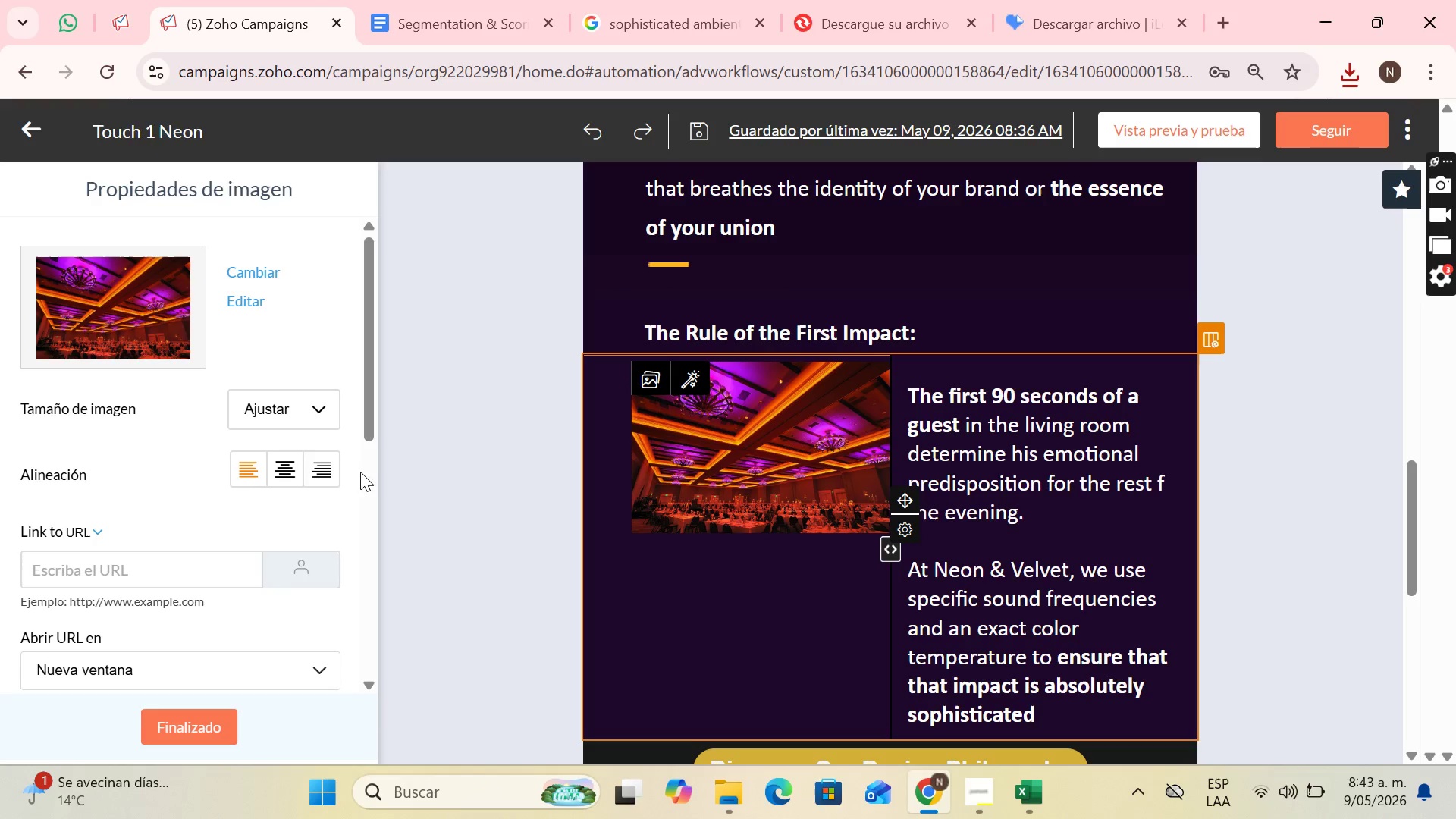 
left_click_drag(start_coordinate=[309, 419], to_coordinate=[306, 418])
 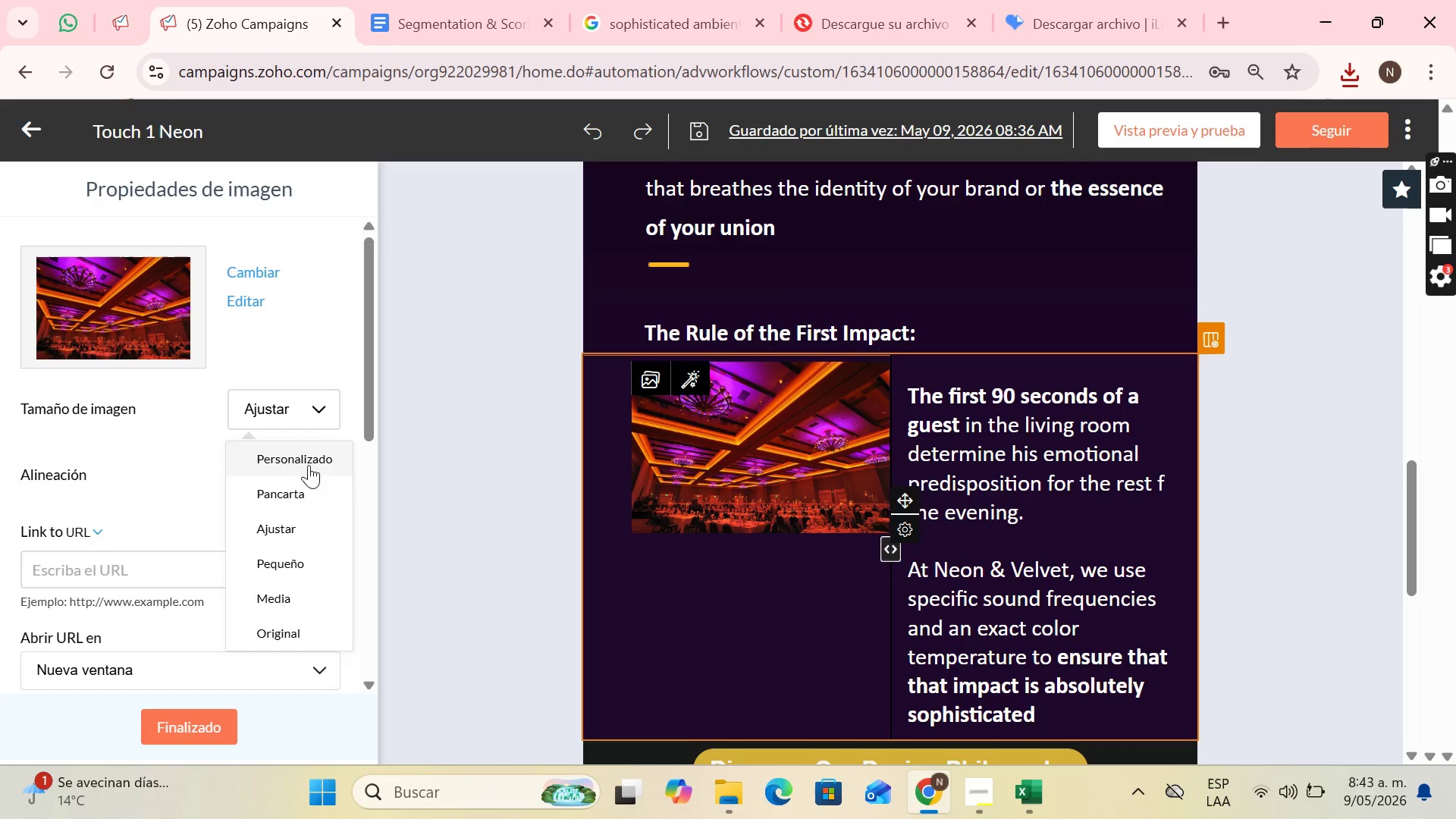 
left_click([309, 465])
 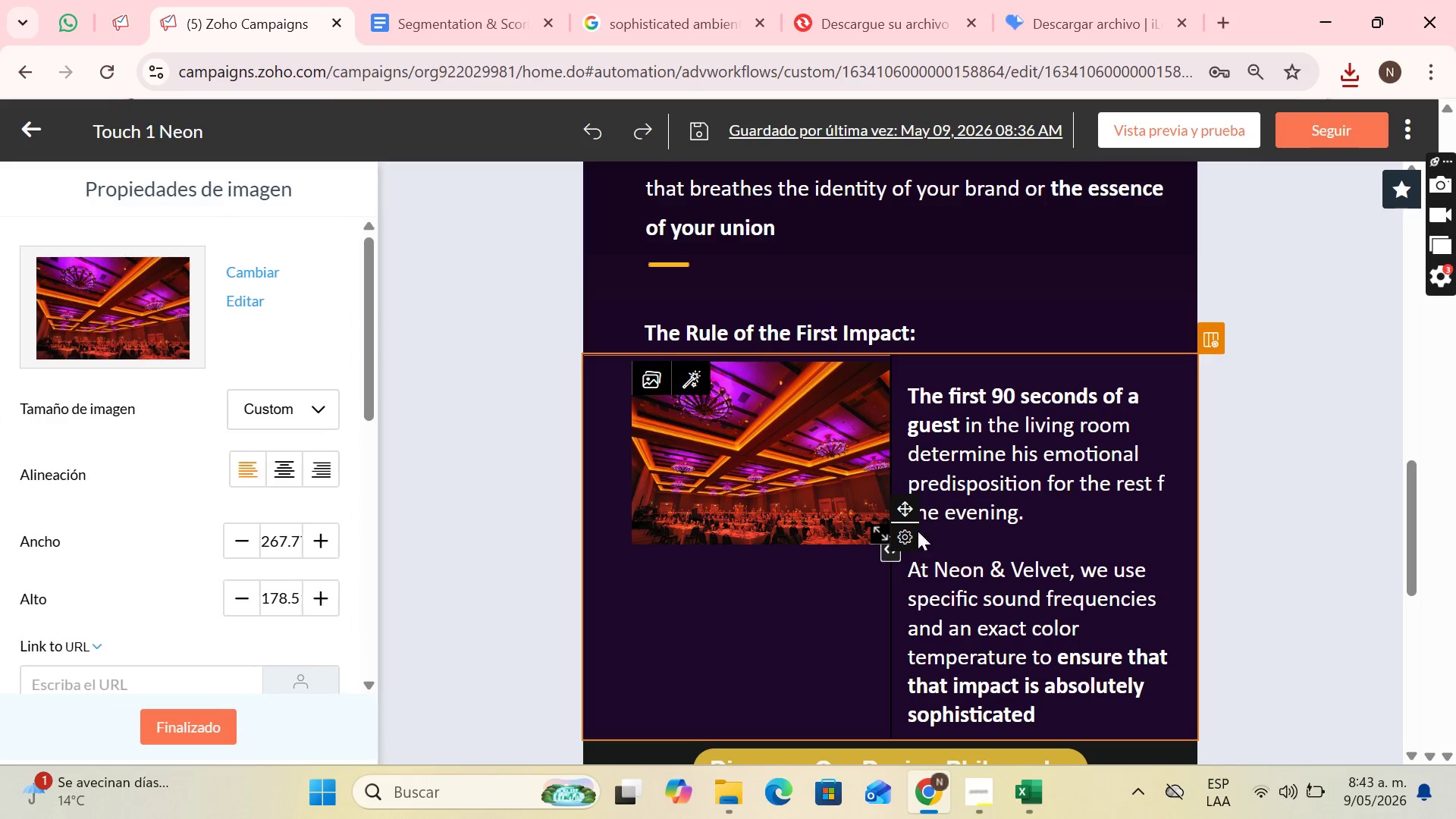 
left_click_drag(start_coordinate=[879, 531], to_coordinate=[1014, 624])
 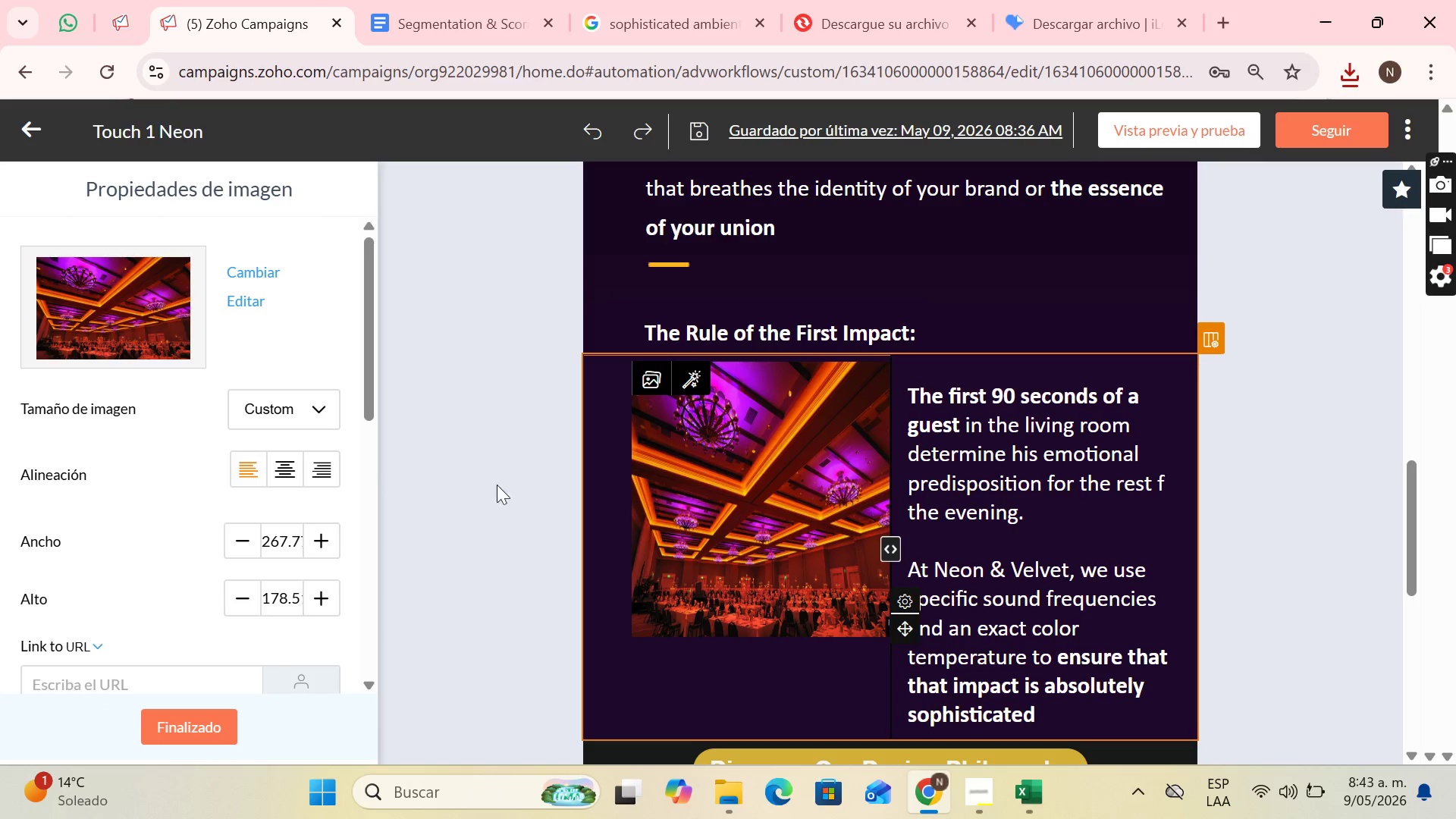 
left_click([295, 462])
 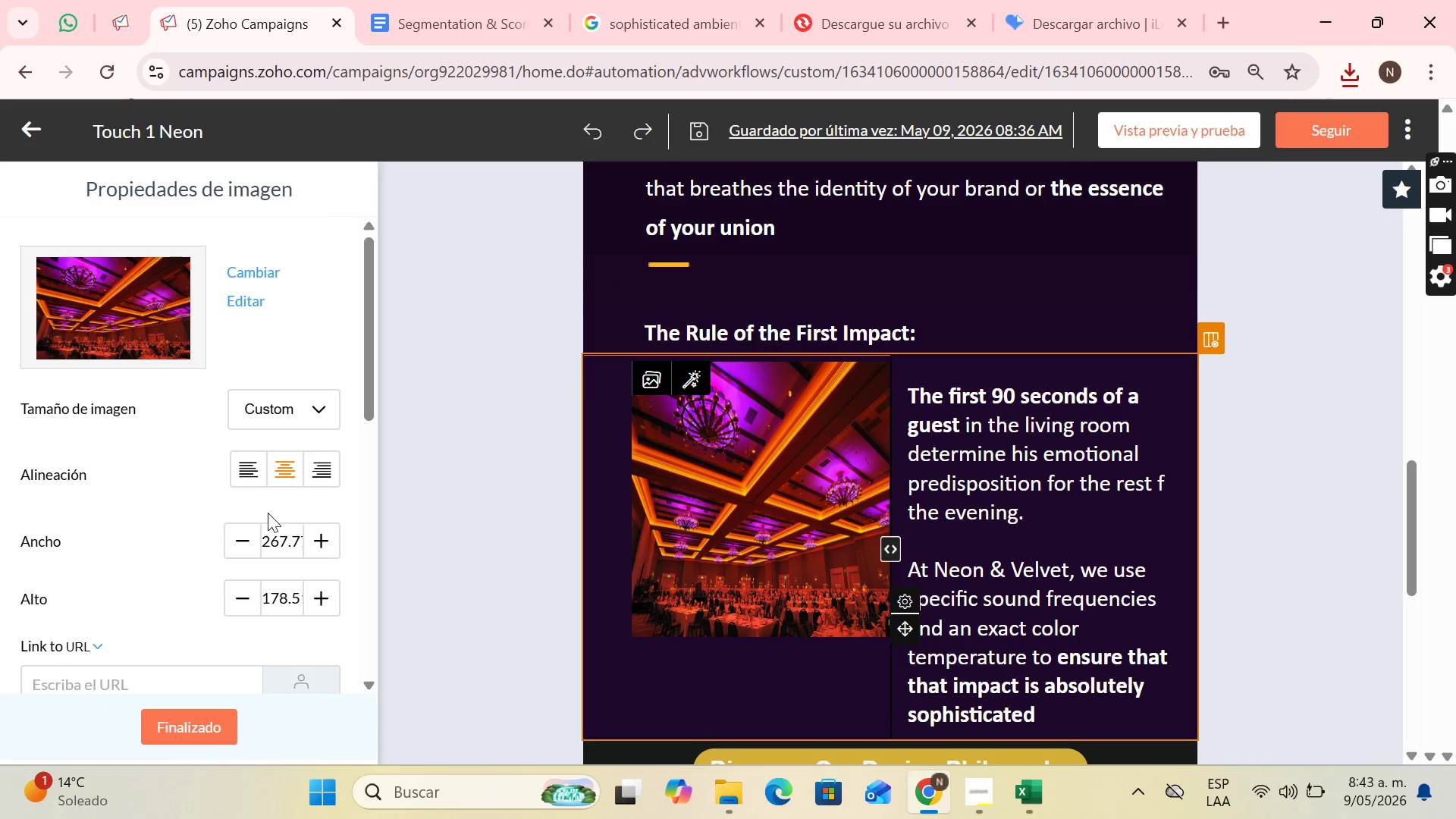 
scroll: coordinate [269, 513], scroll_direction: down, amount: 6.0
 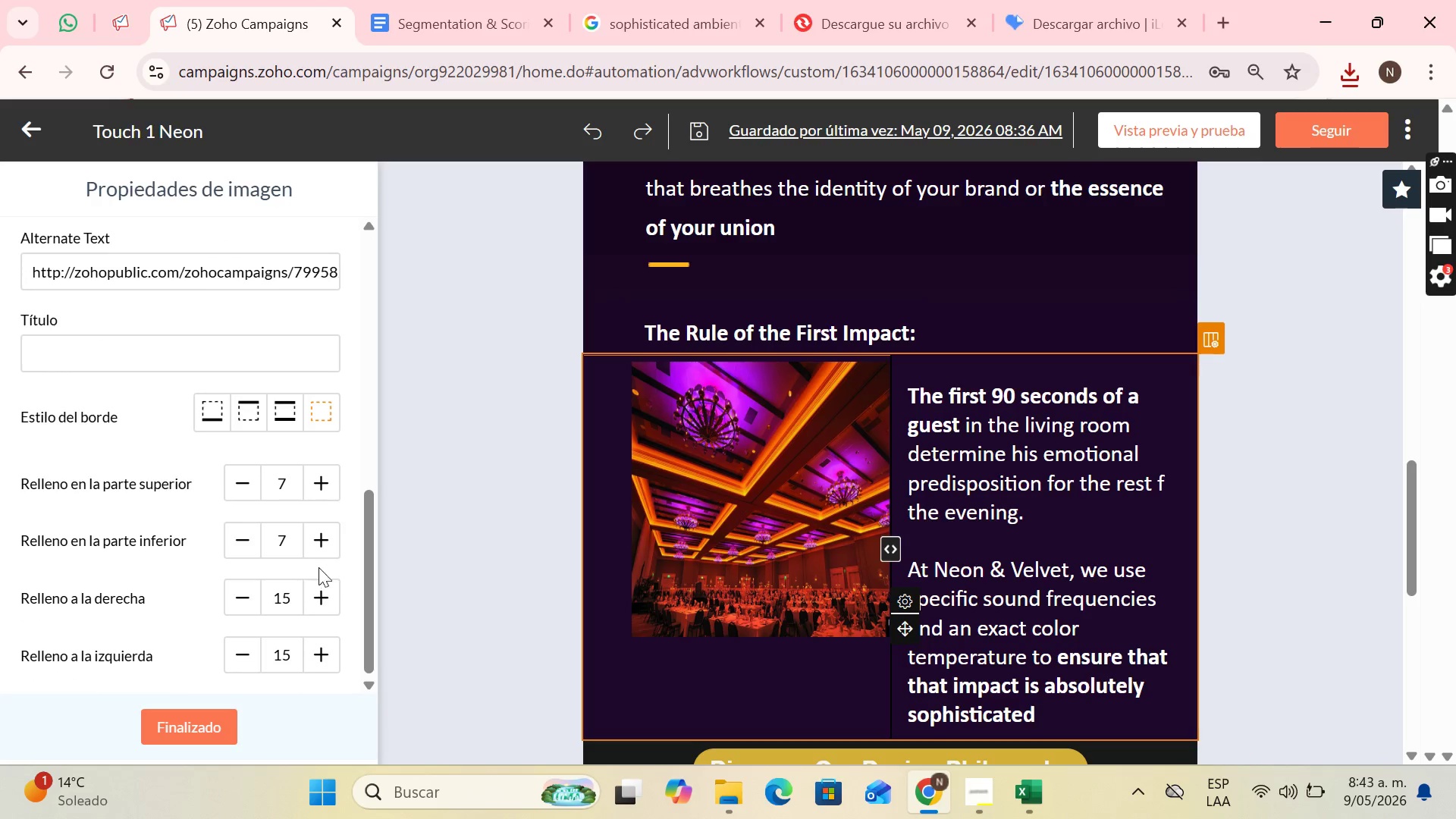 
double_click([328, 591])
 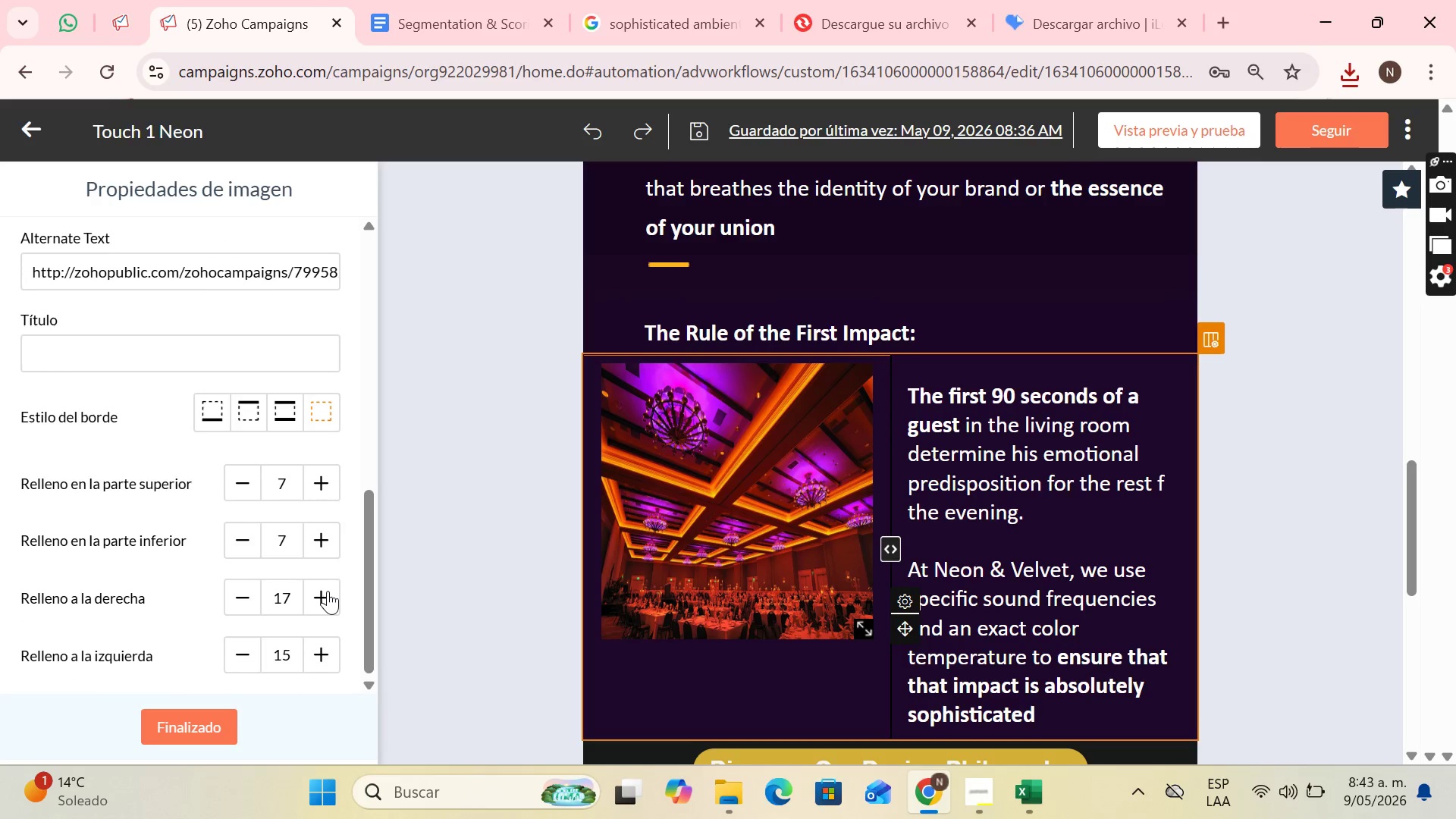 
triple_click([328, 591])
 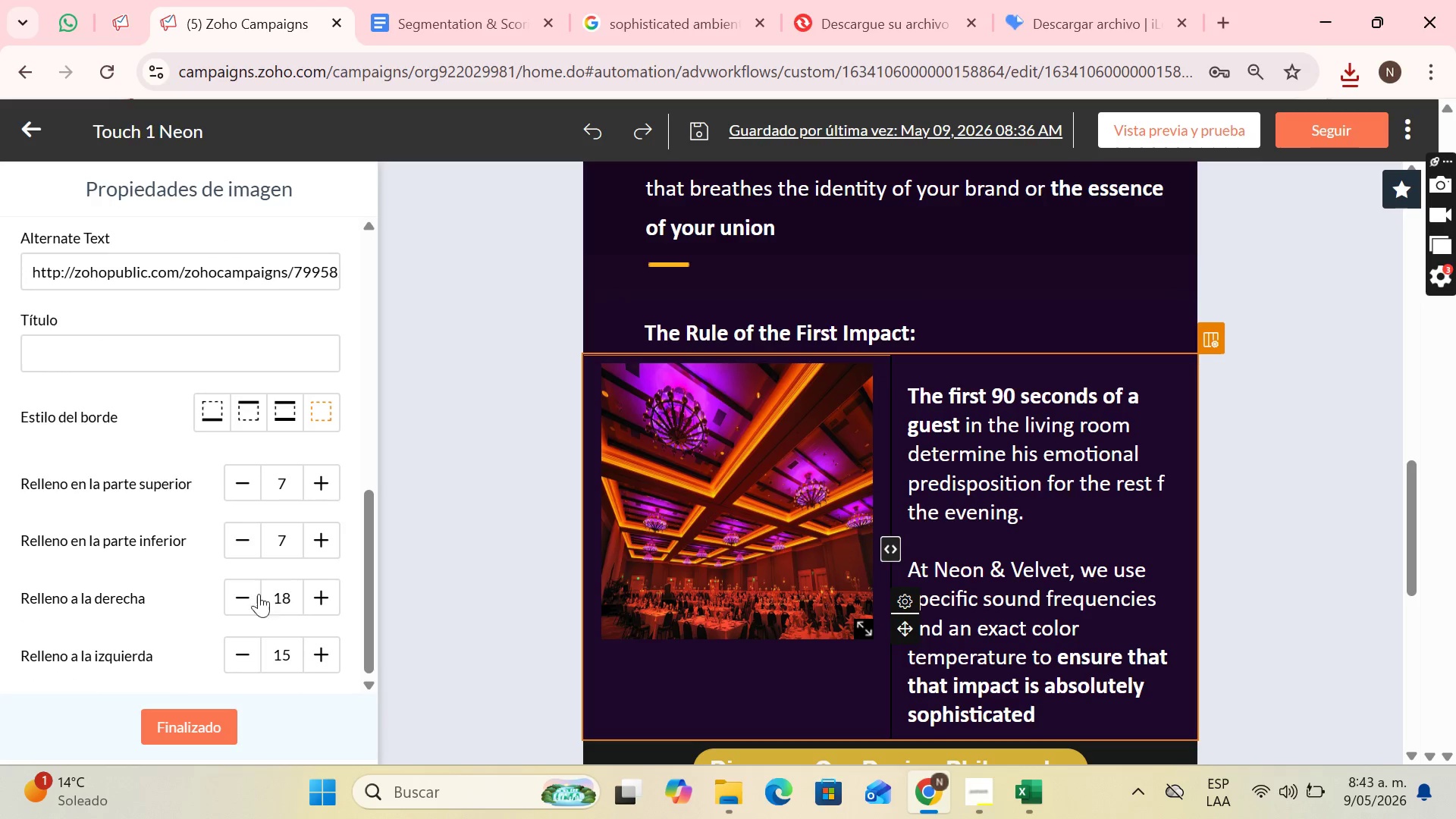 
left_click([246, 594])
 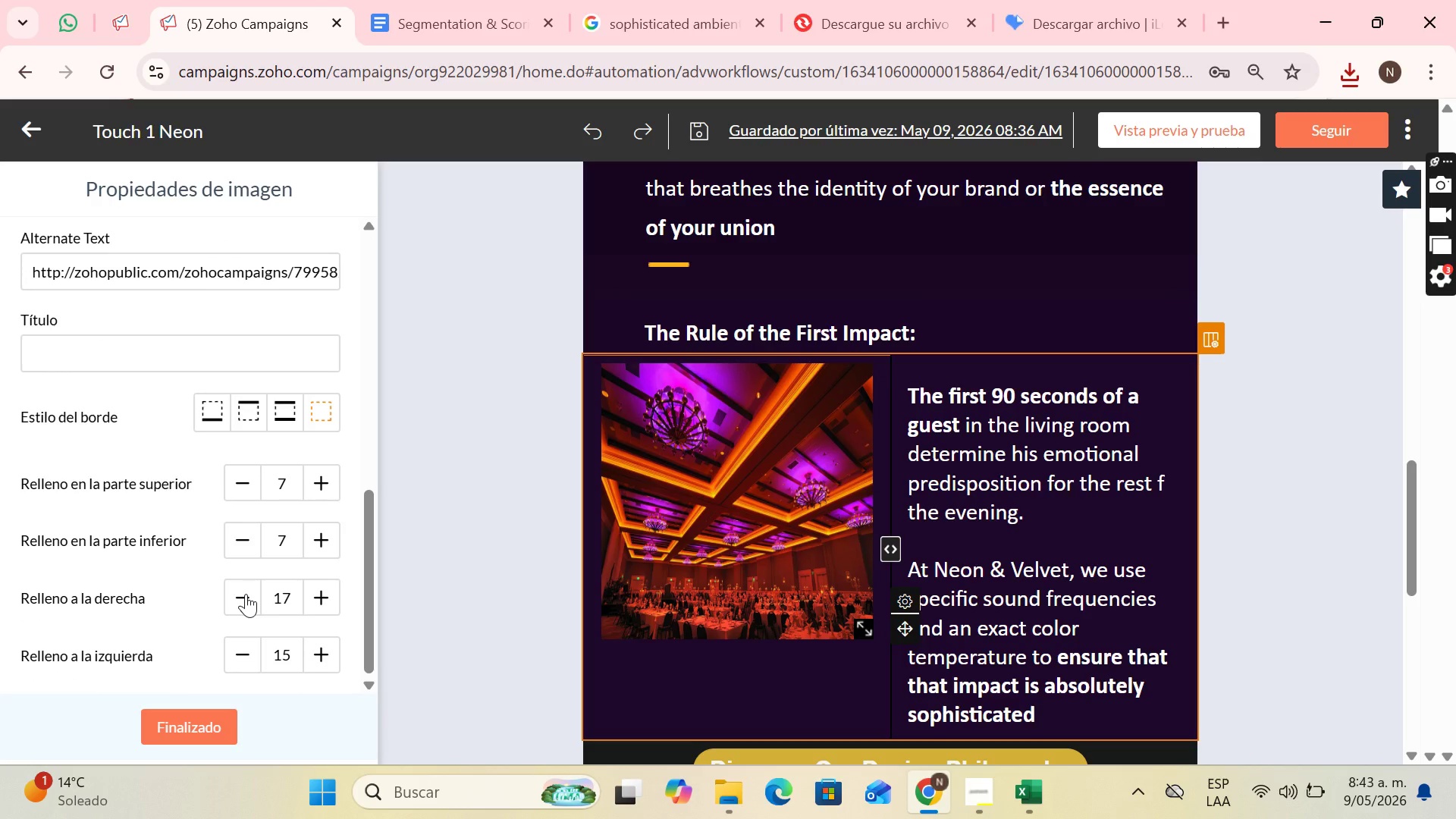 
left_click([246, 594])
 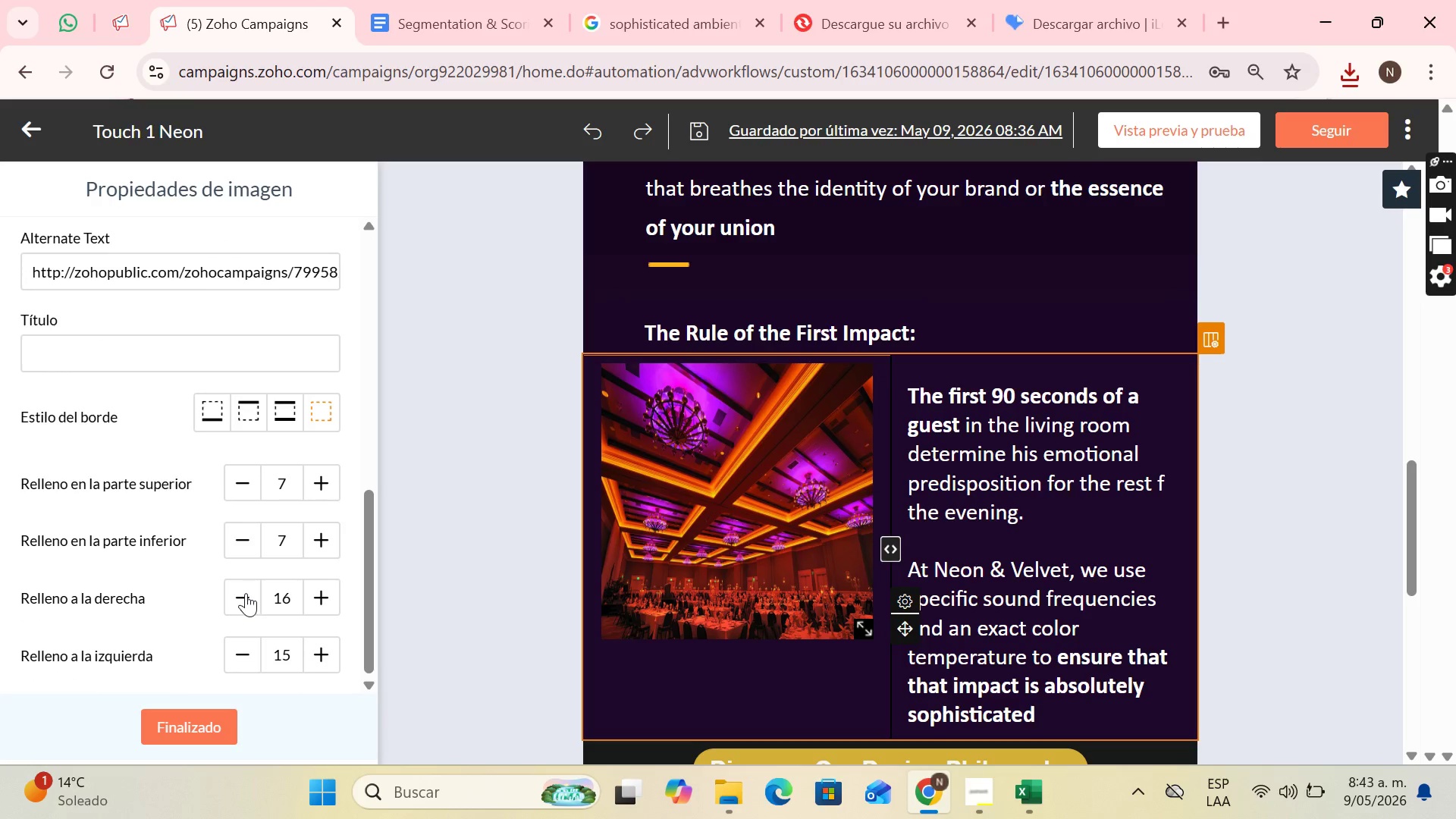 
left_click([246, 593])
 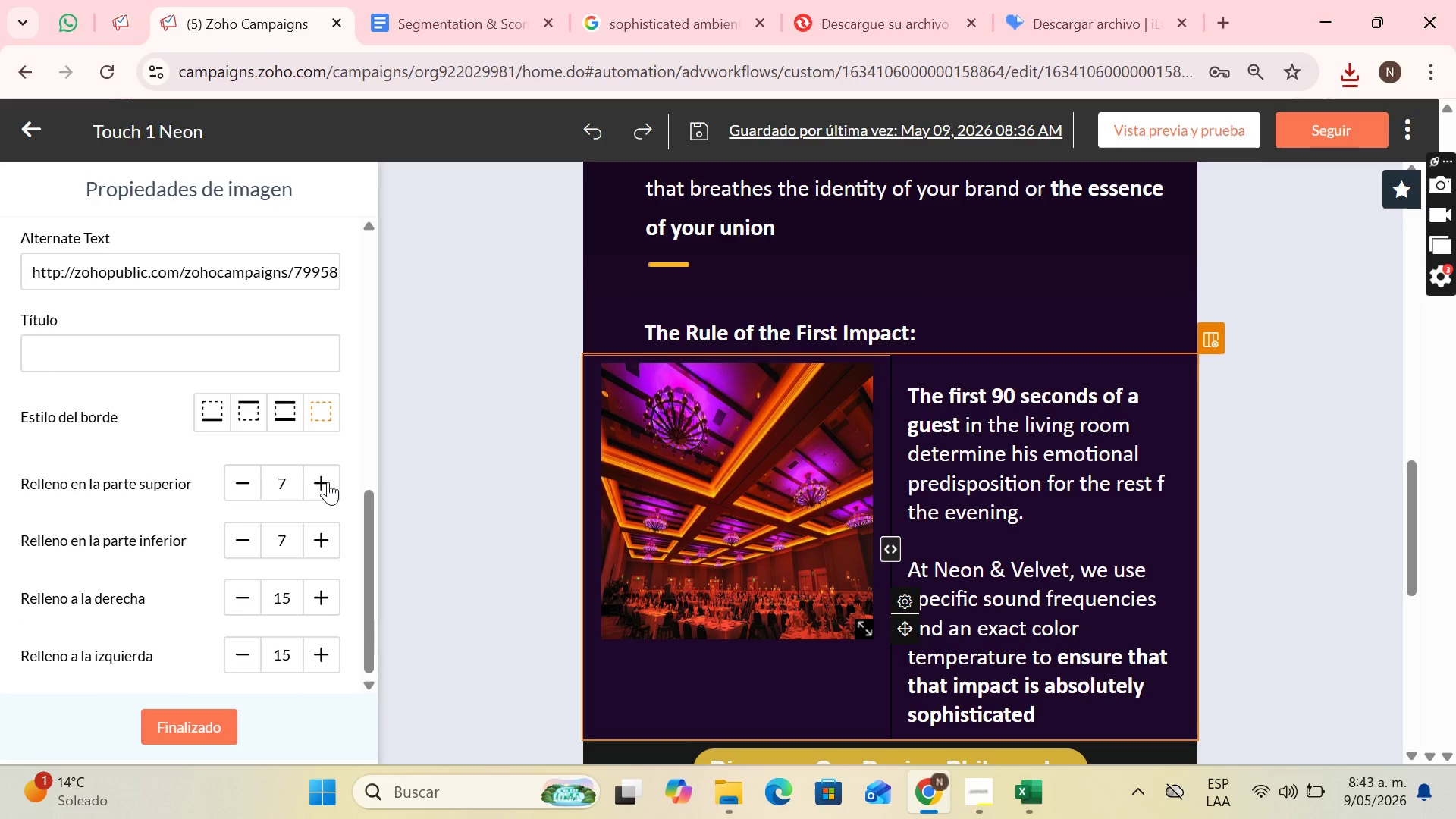 
double_click([328, 482])
 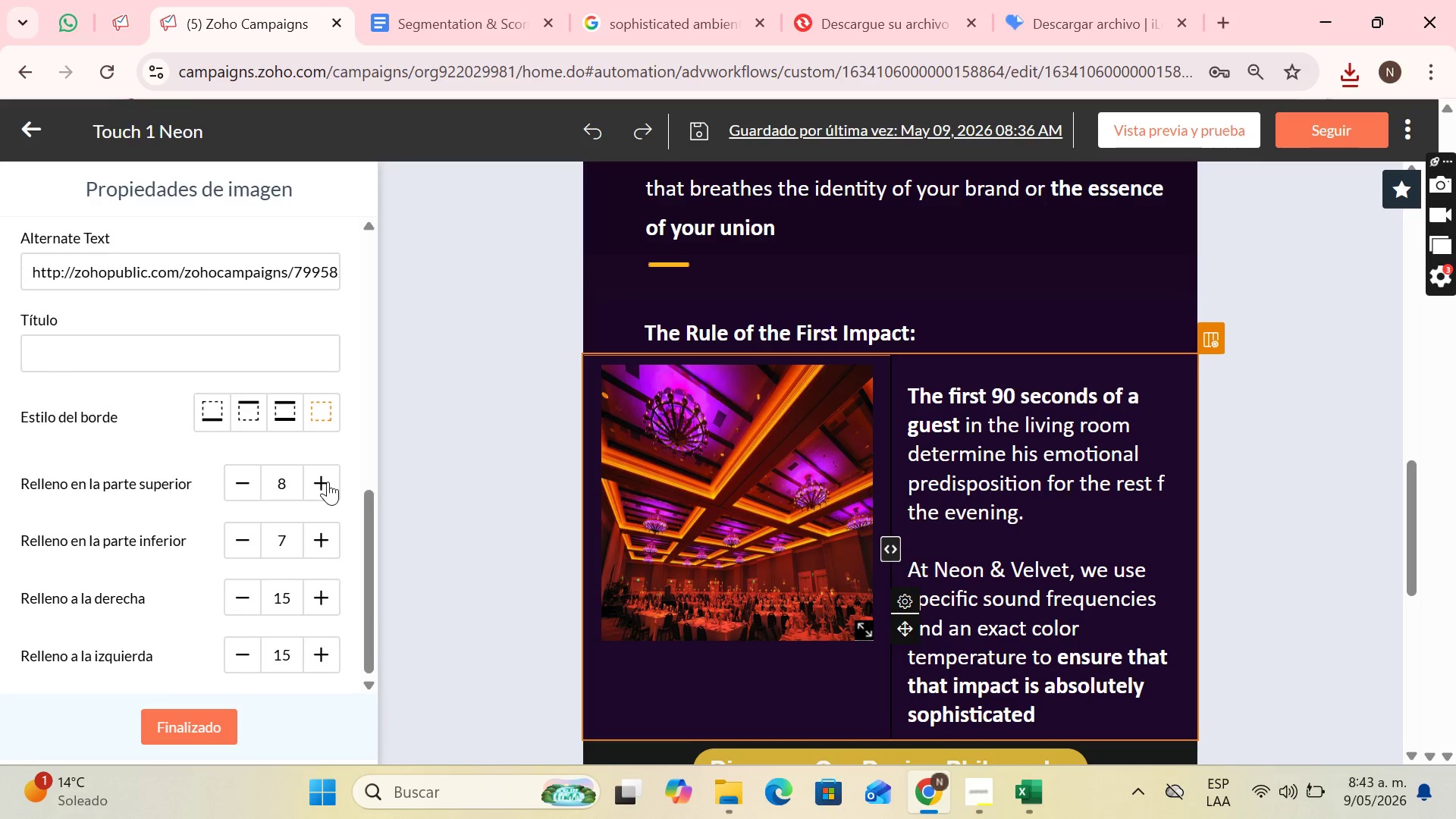 
triple_click([328, 482])
 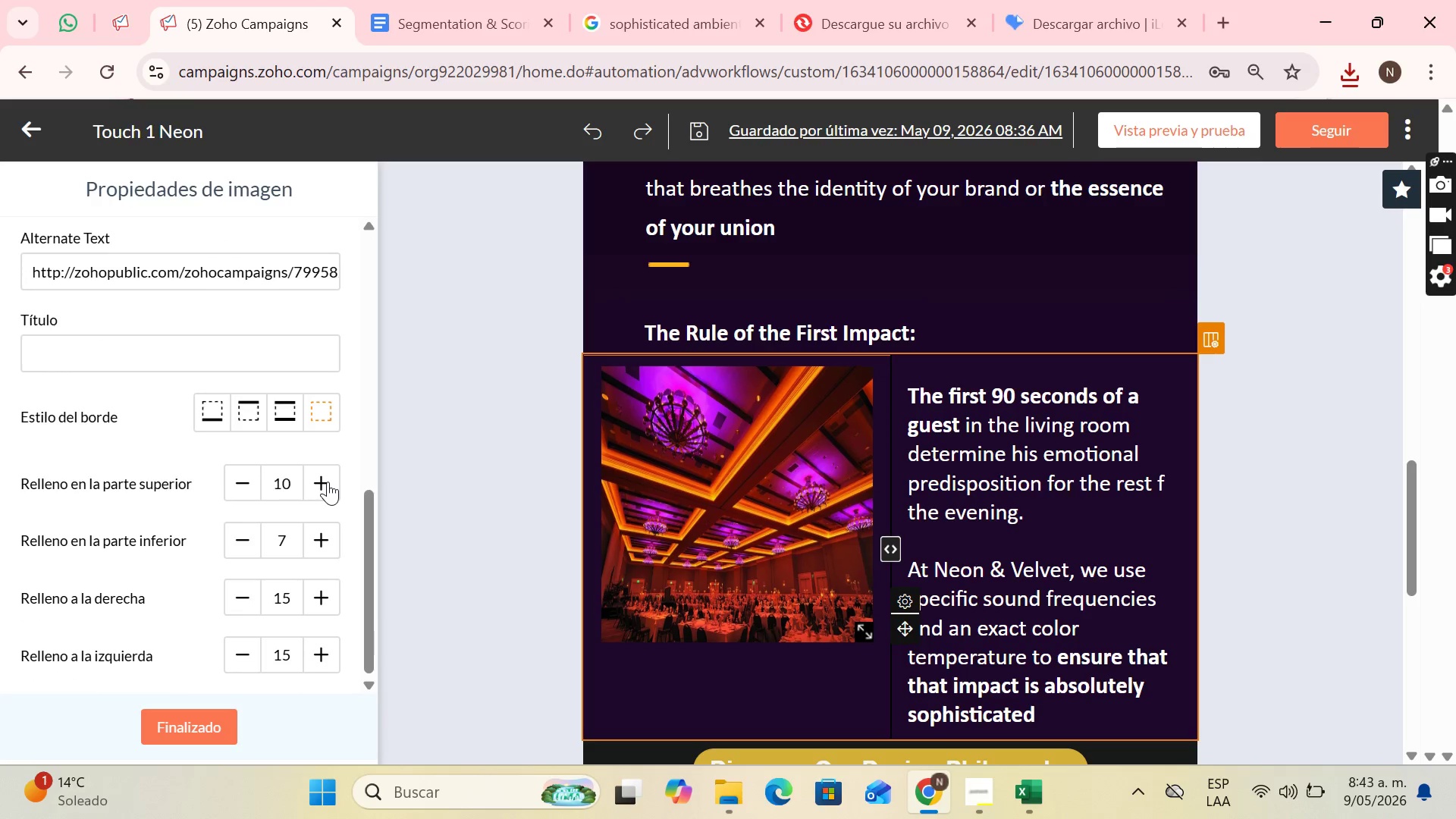 
triple_click([328, 482])
 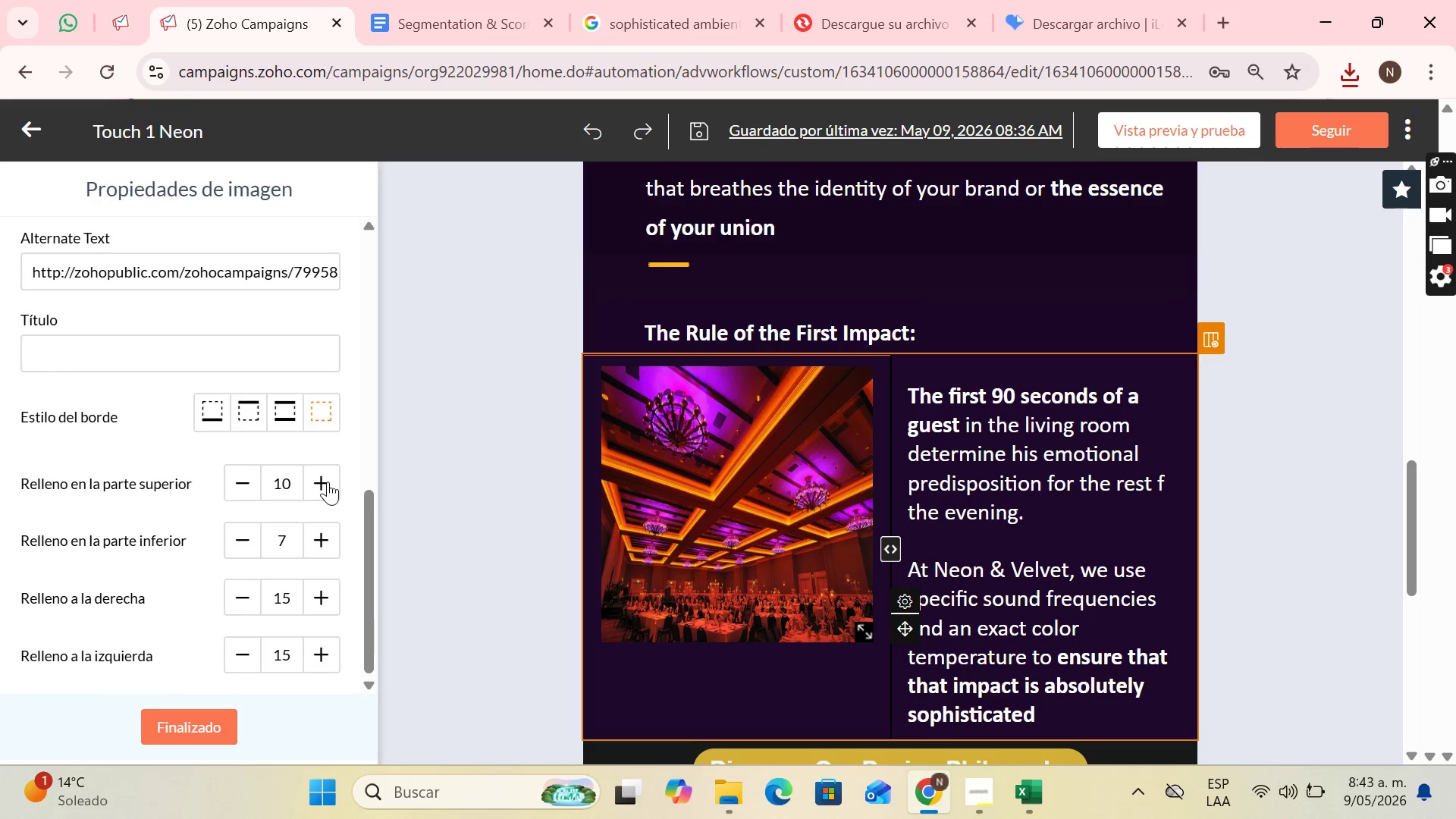 
triple_click([328, 482])
 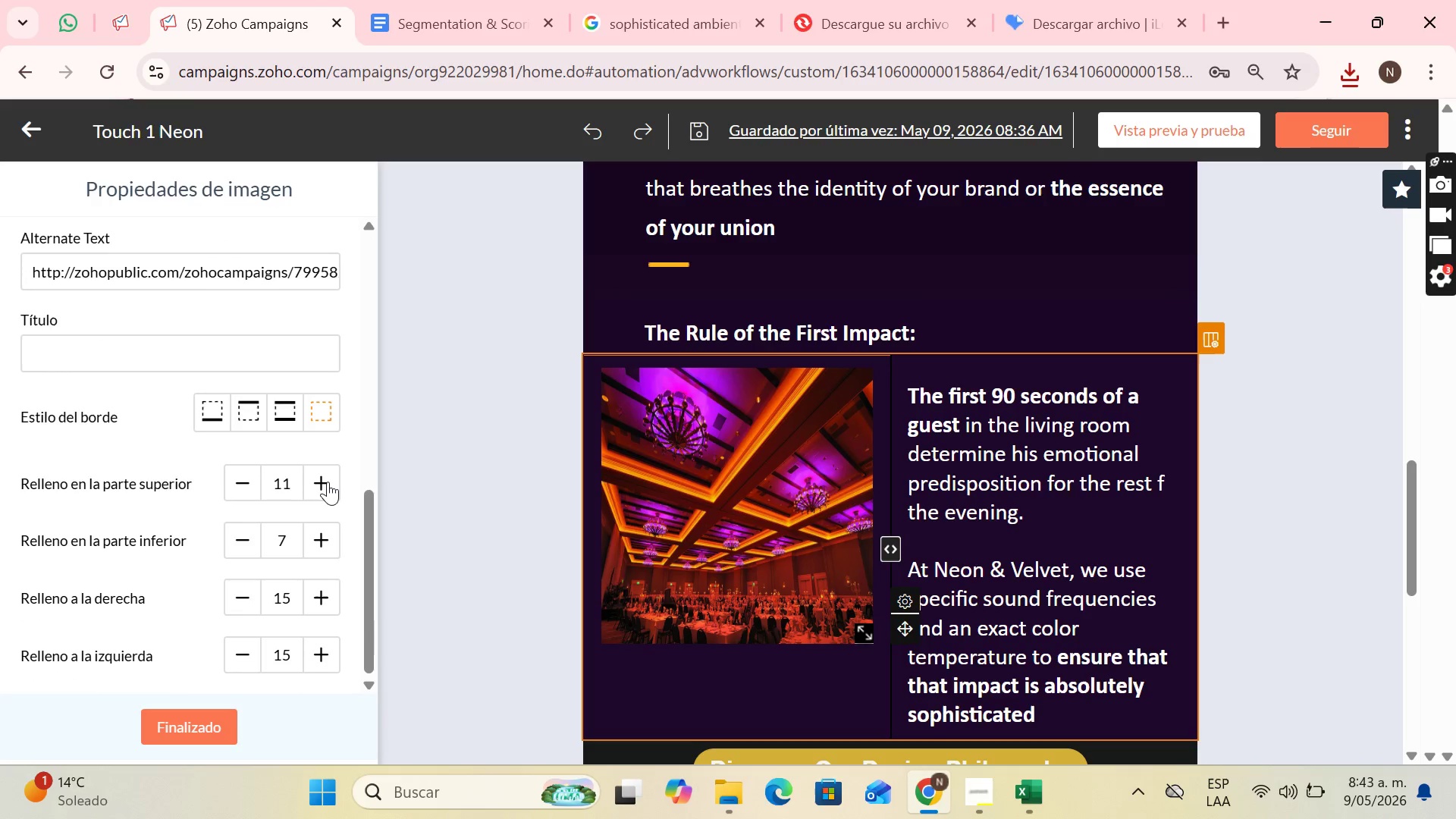 
triple_click([328, 482])
 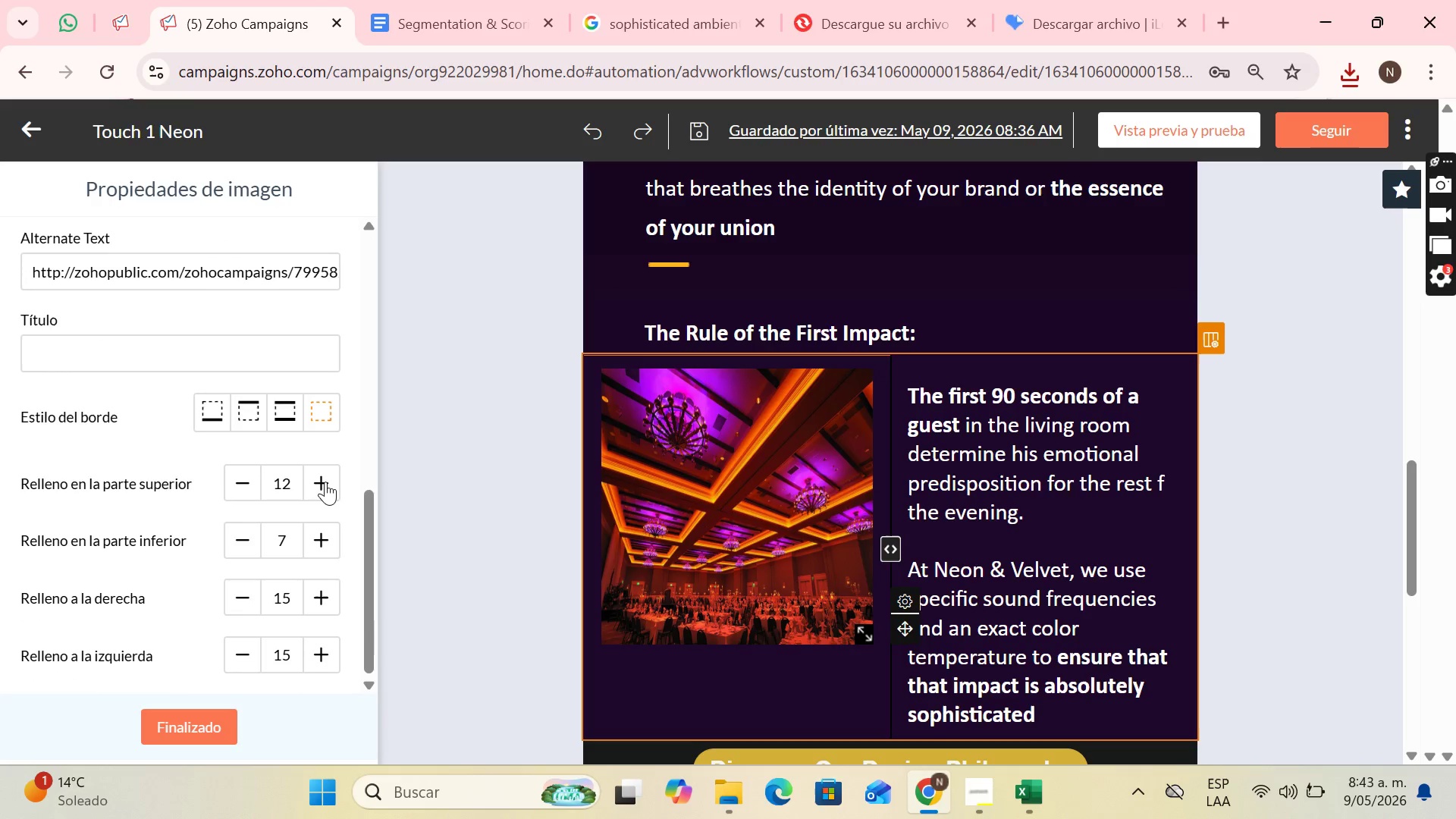 
triple_click([325, 482])
 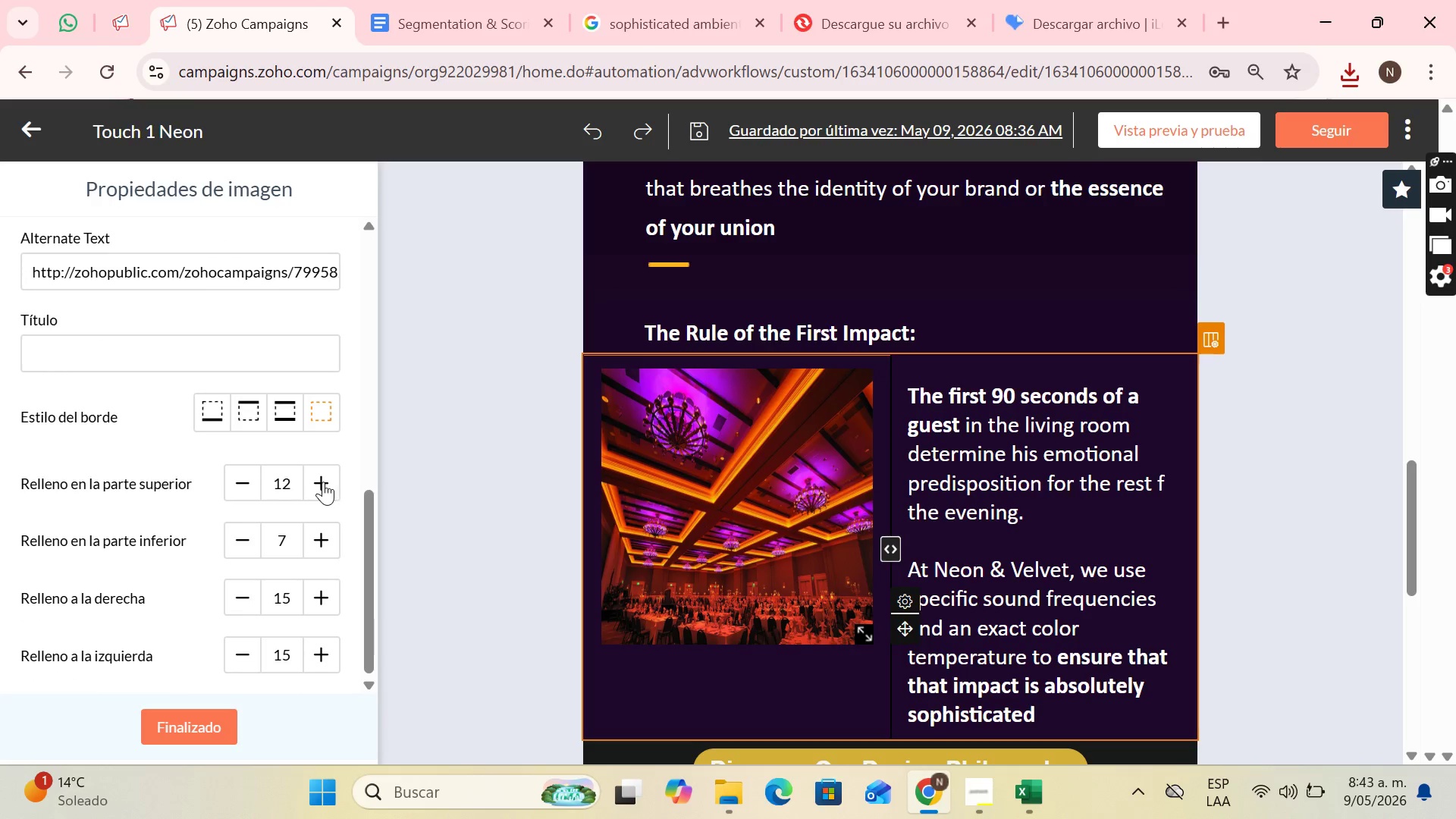 
triple_click([325, 482])
 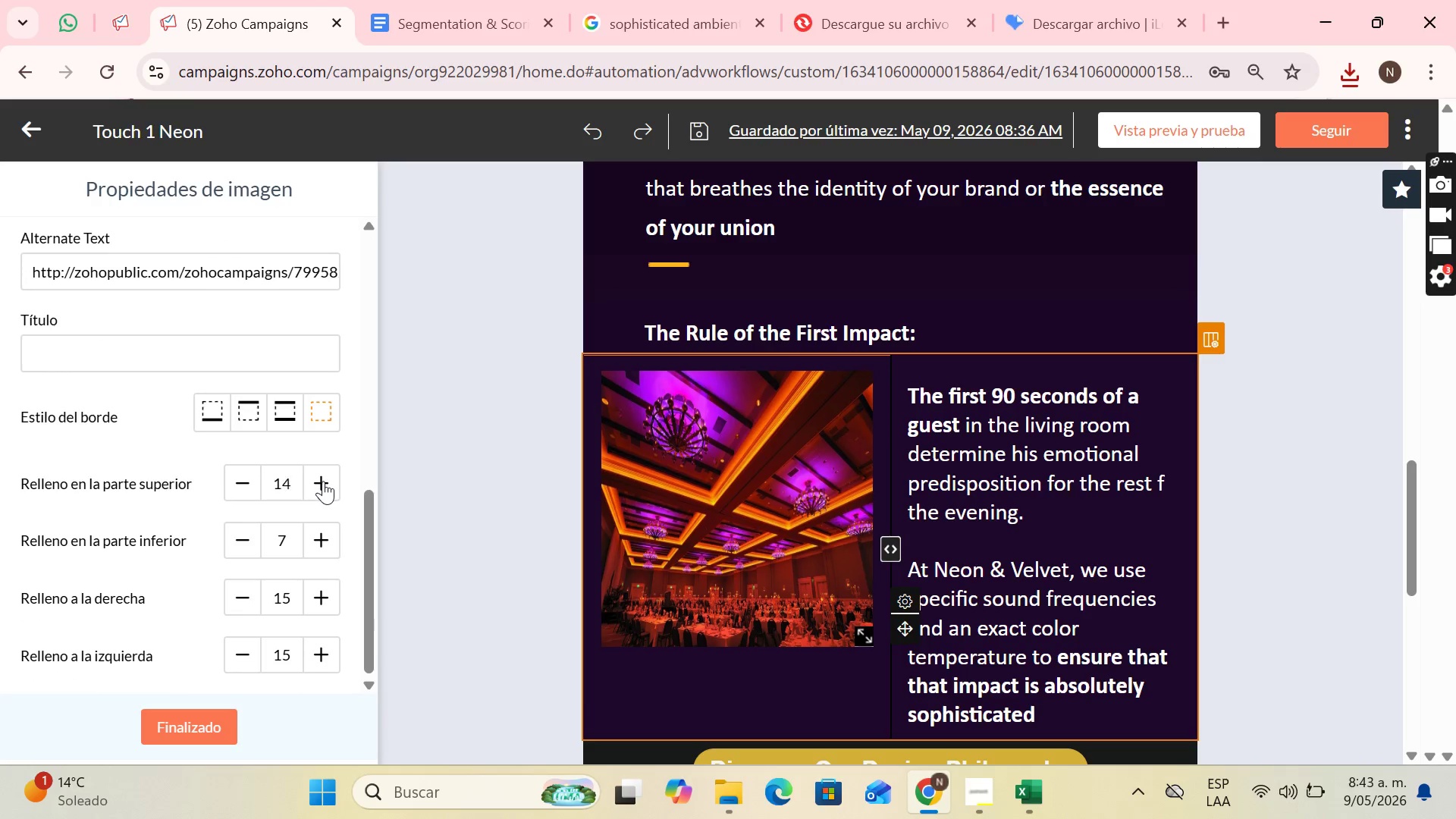 
triple_click([323, 481])
 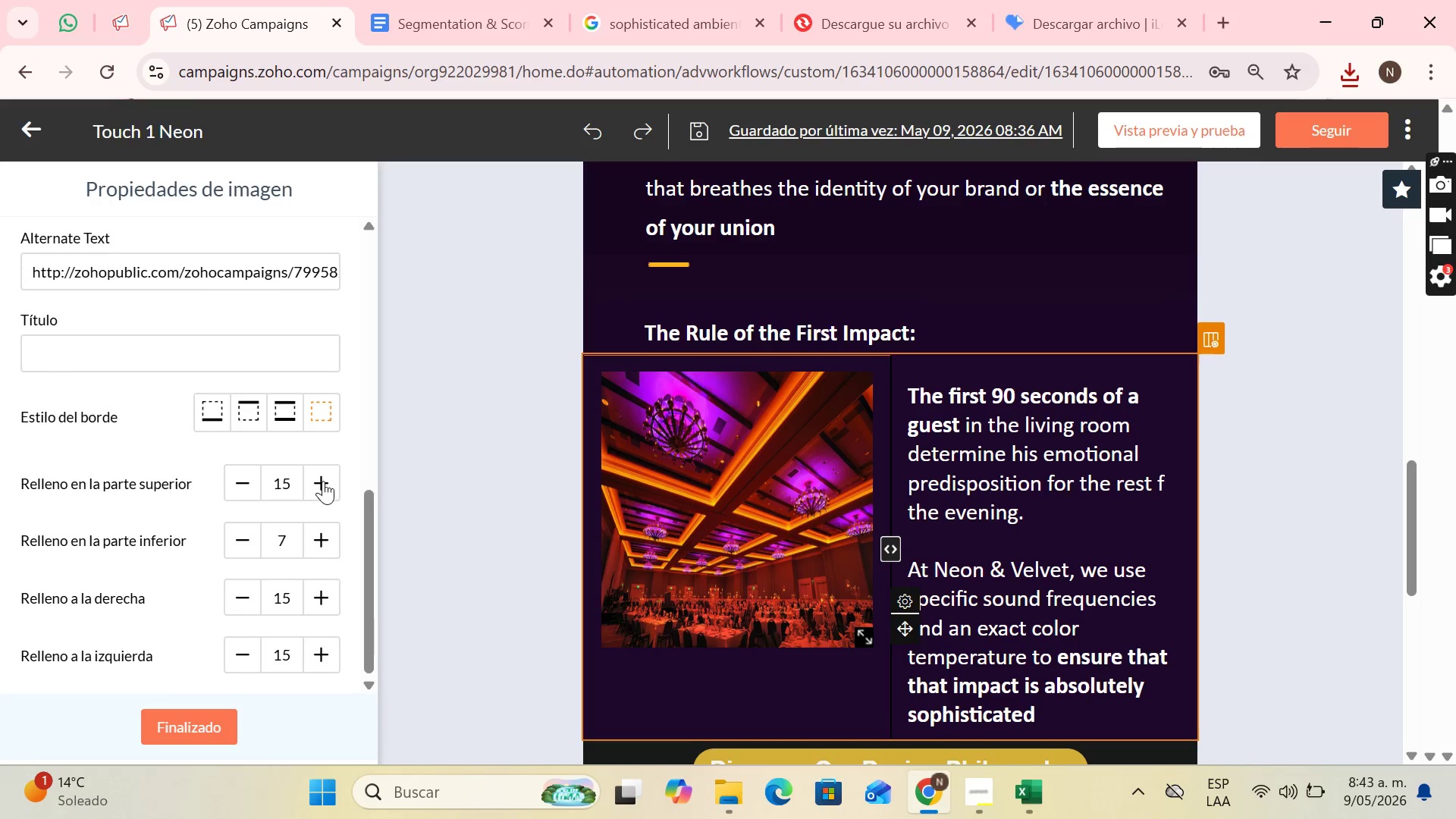 
triple_click([323, 481])
 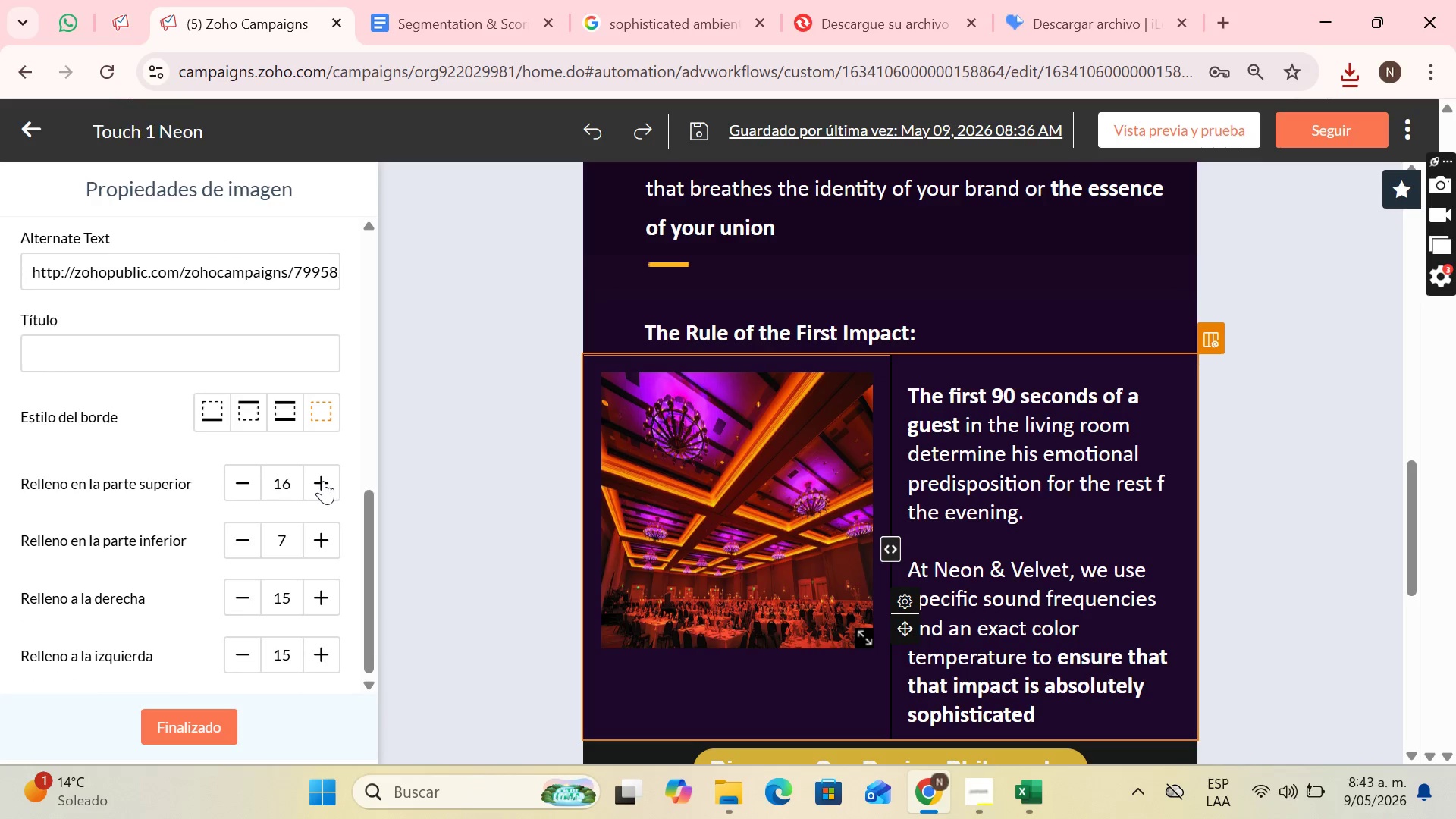 
triple_click([323, 481])
 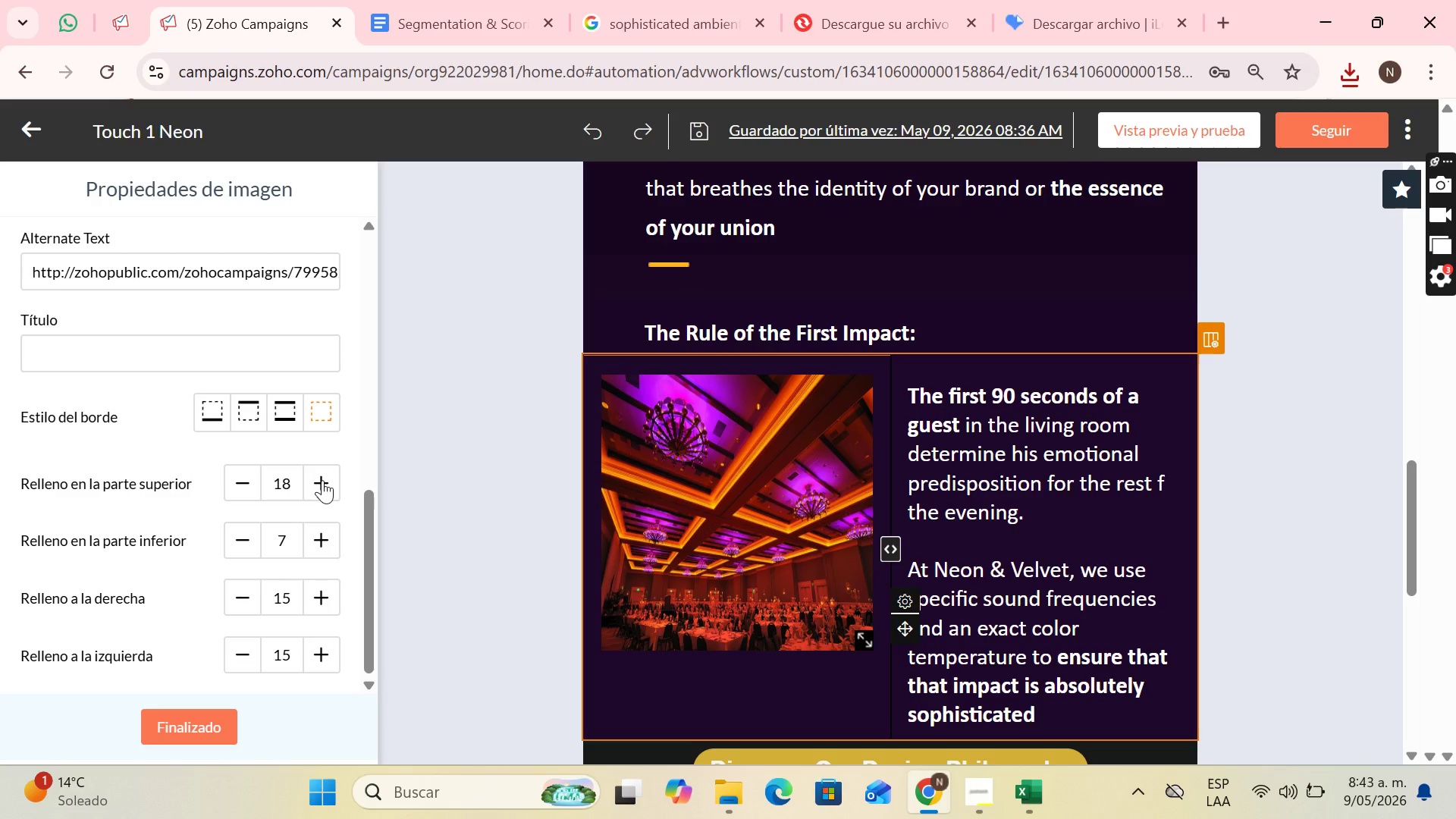 
triple_click([322, 480])
 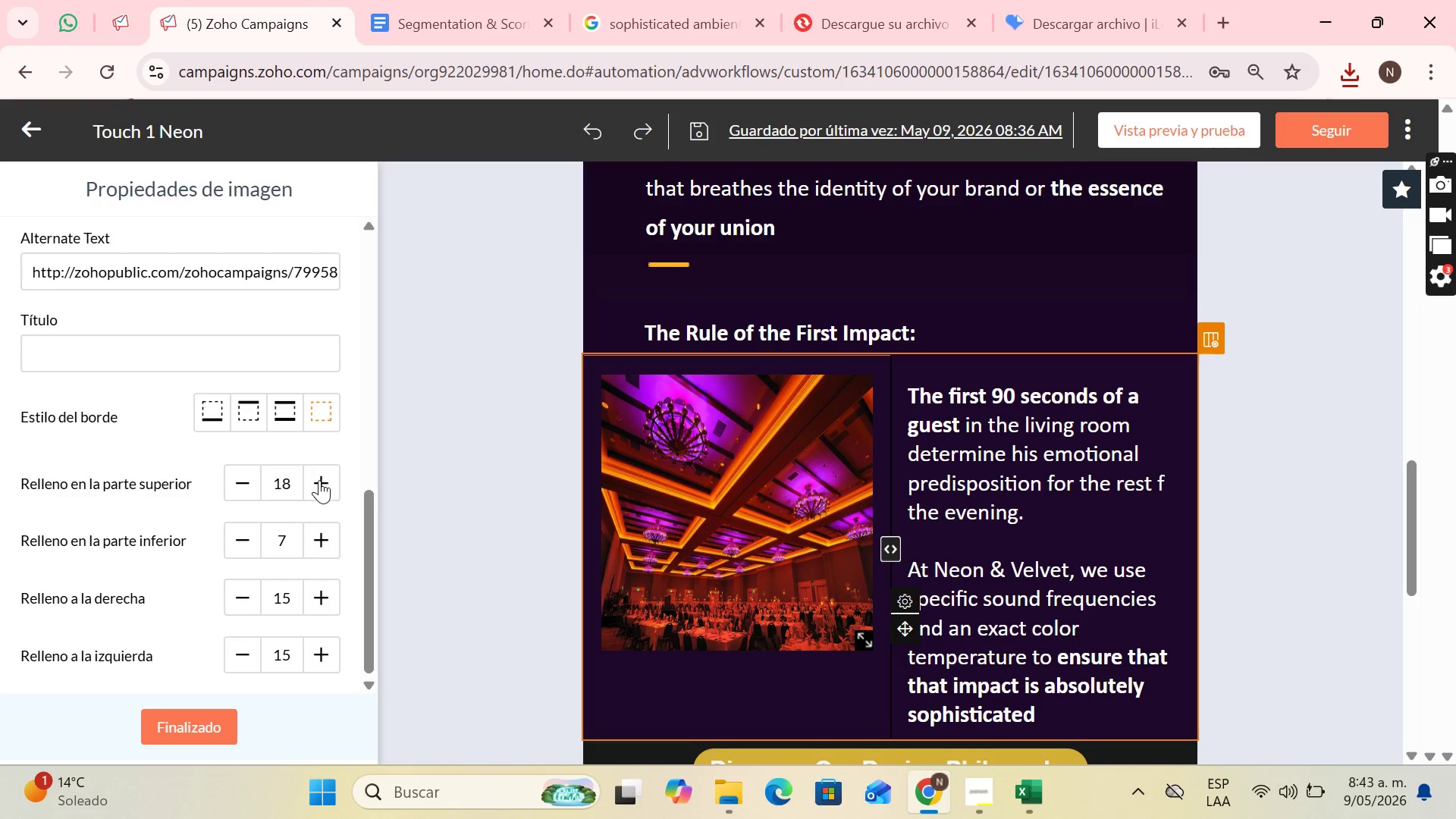 
triple_click([322, 480])
 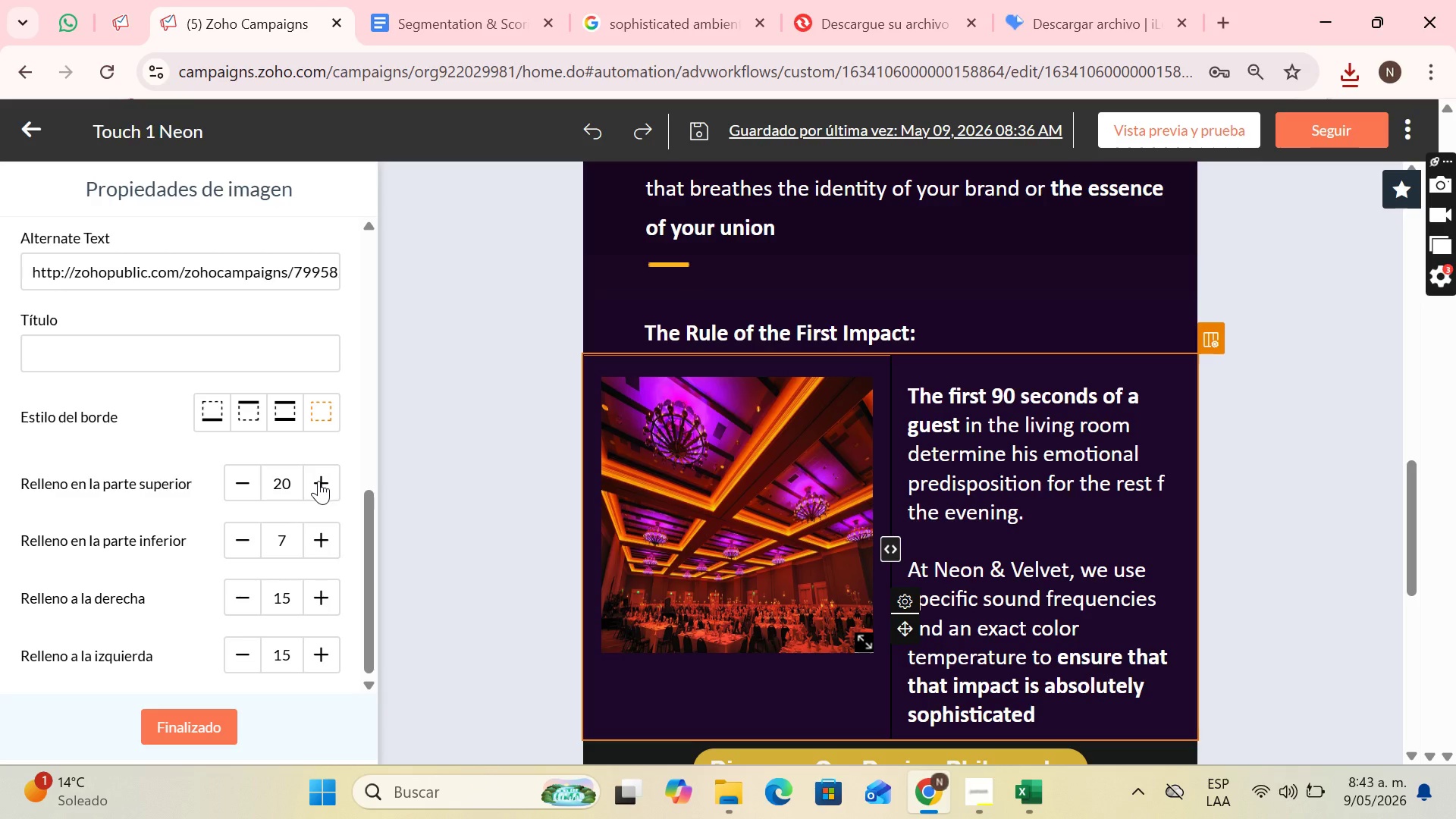 
triple_click([318, 481])
 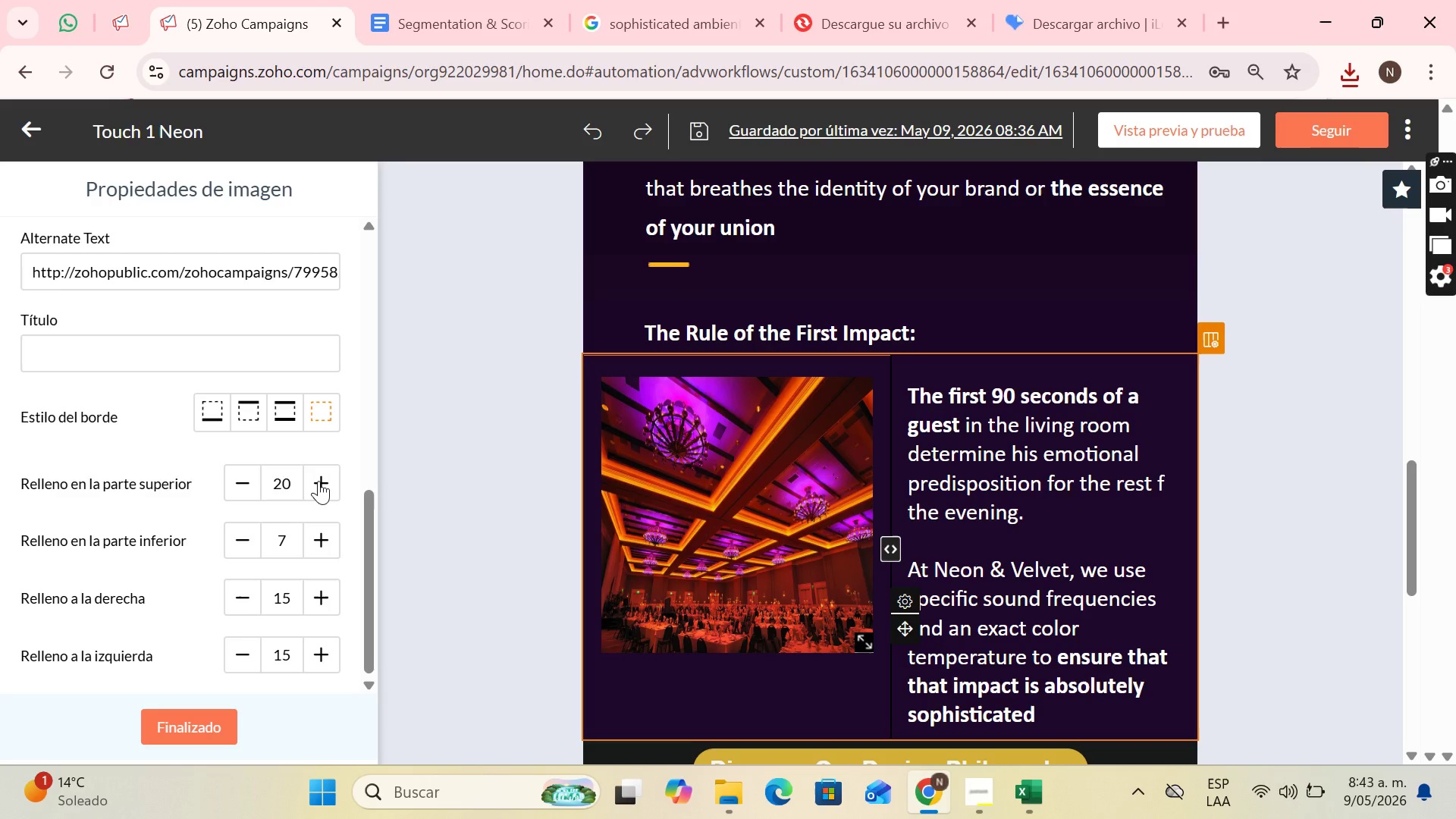 
triple_click([318, 481])
 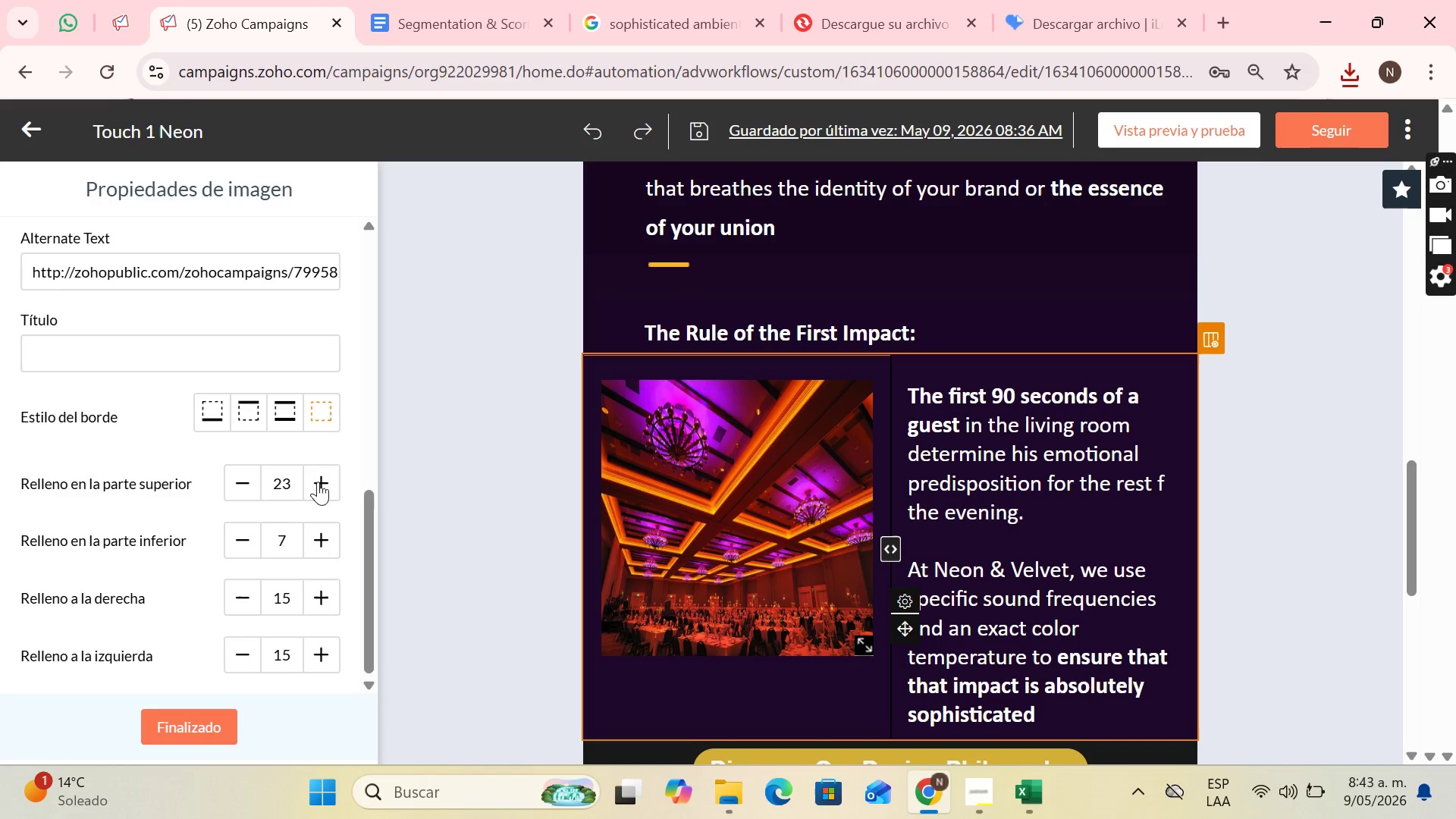 
triple_click([318, 482])
 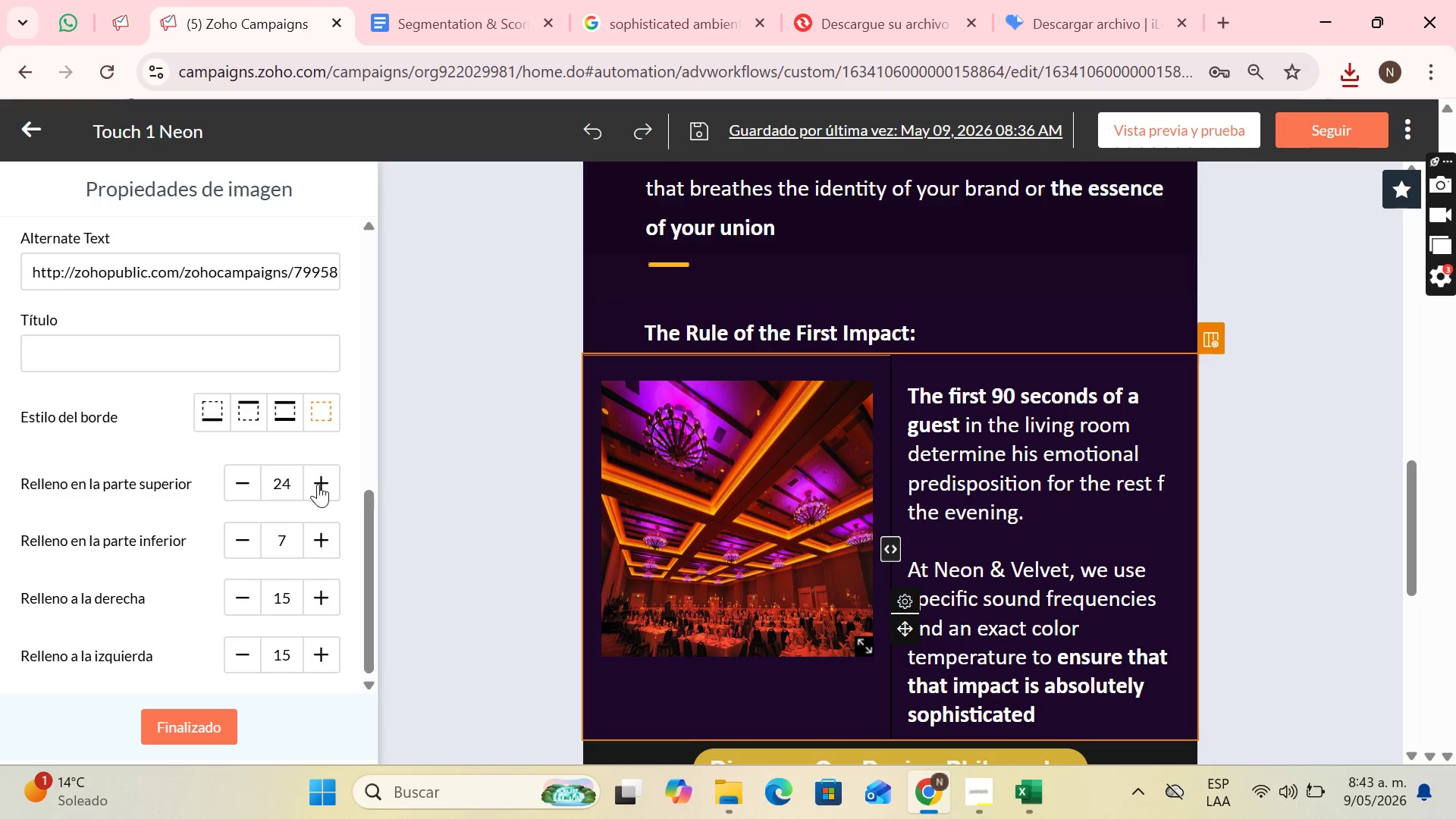 
triple_click([318, 484])
 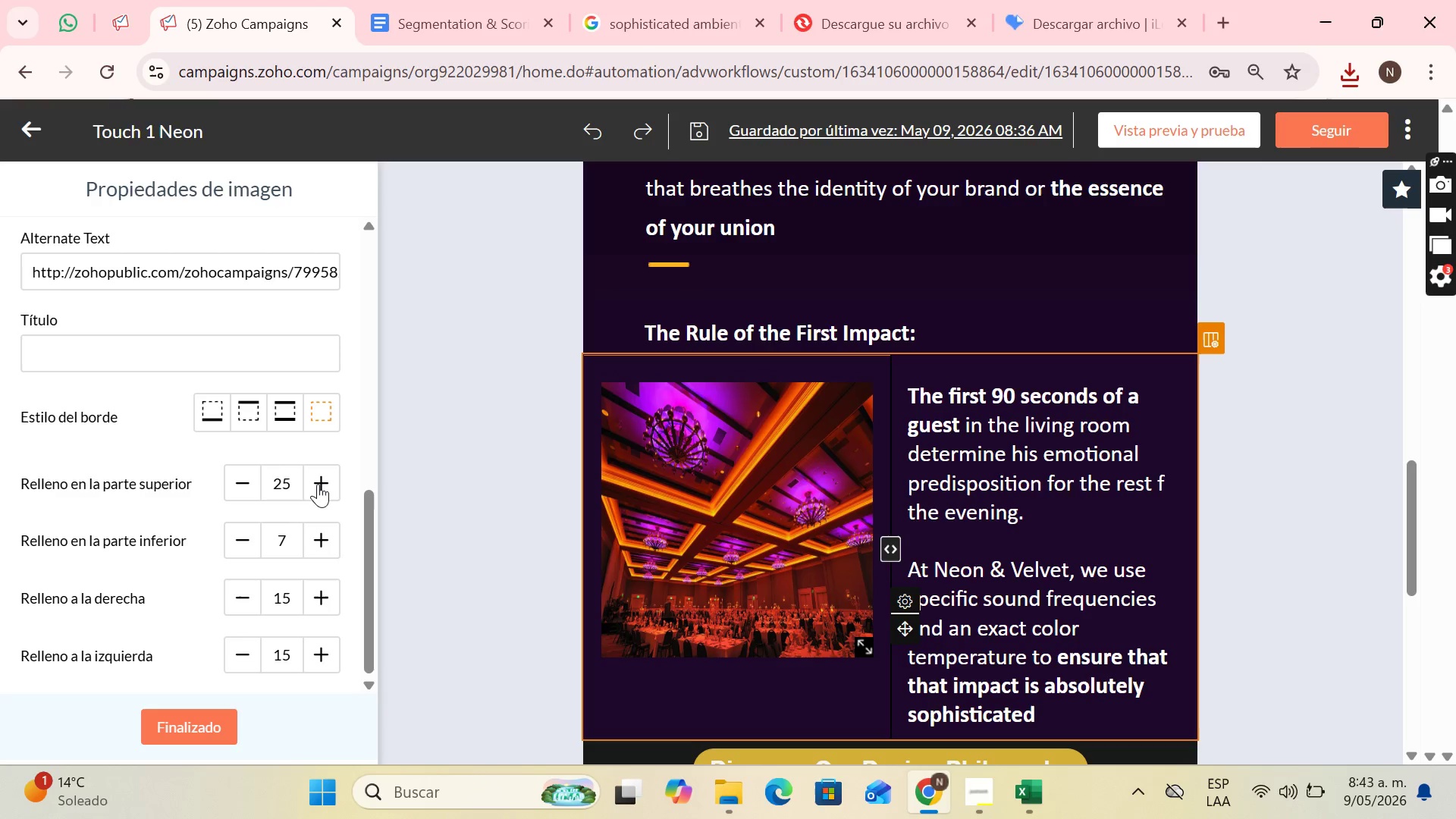 
triple_click([318, 484])
 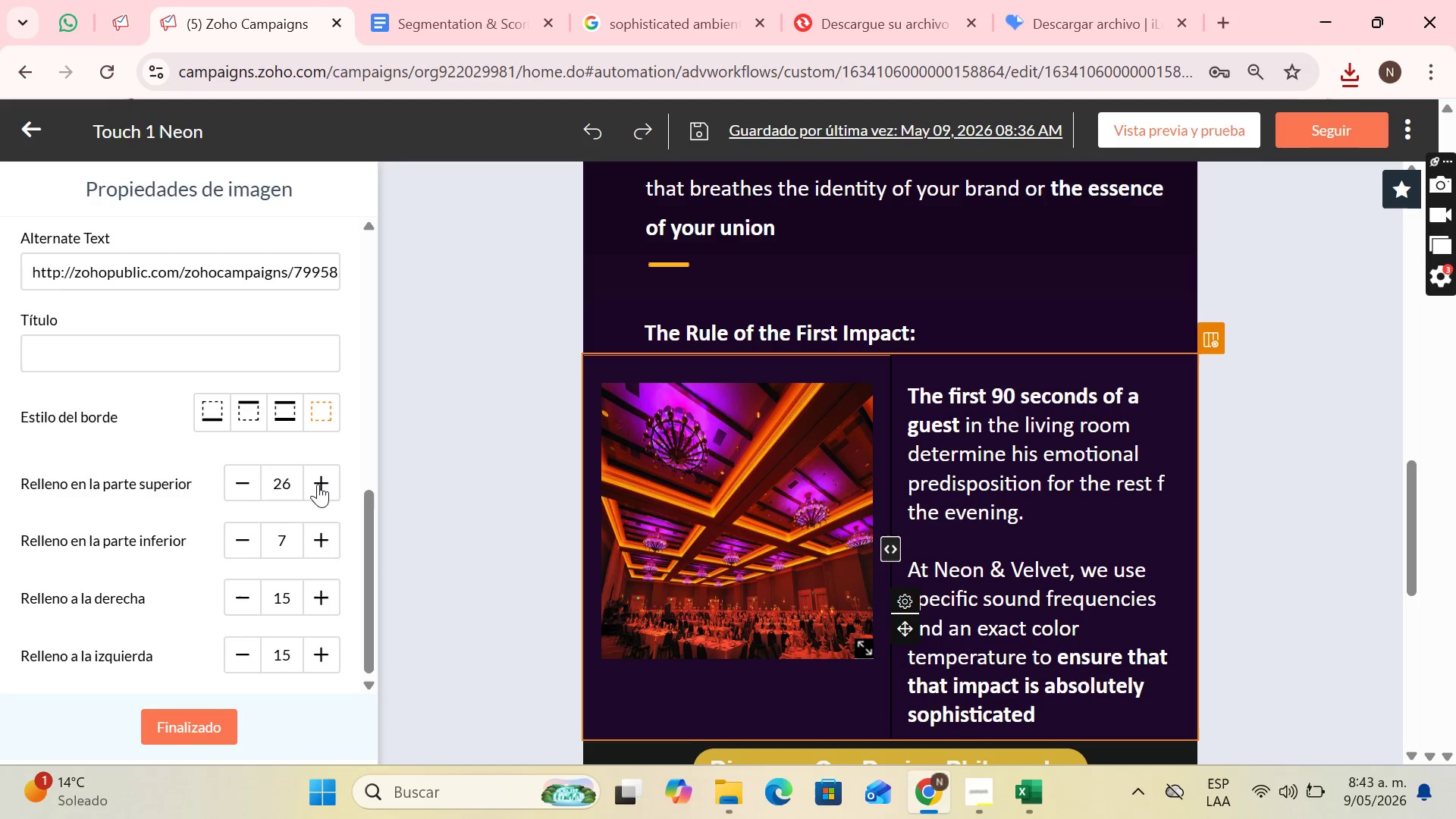 
triple_click([318, 484])
 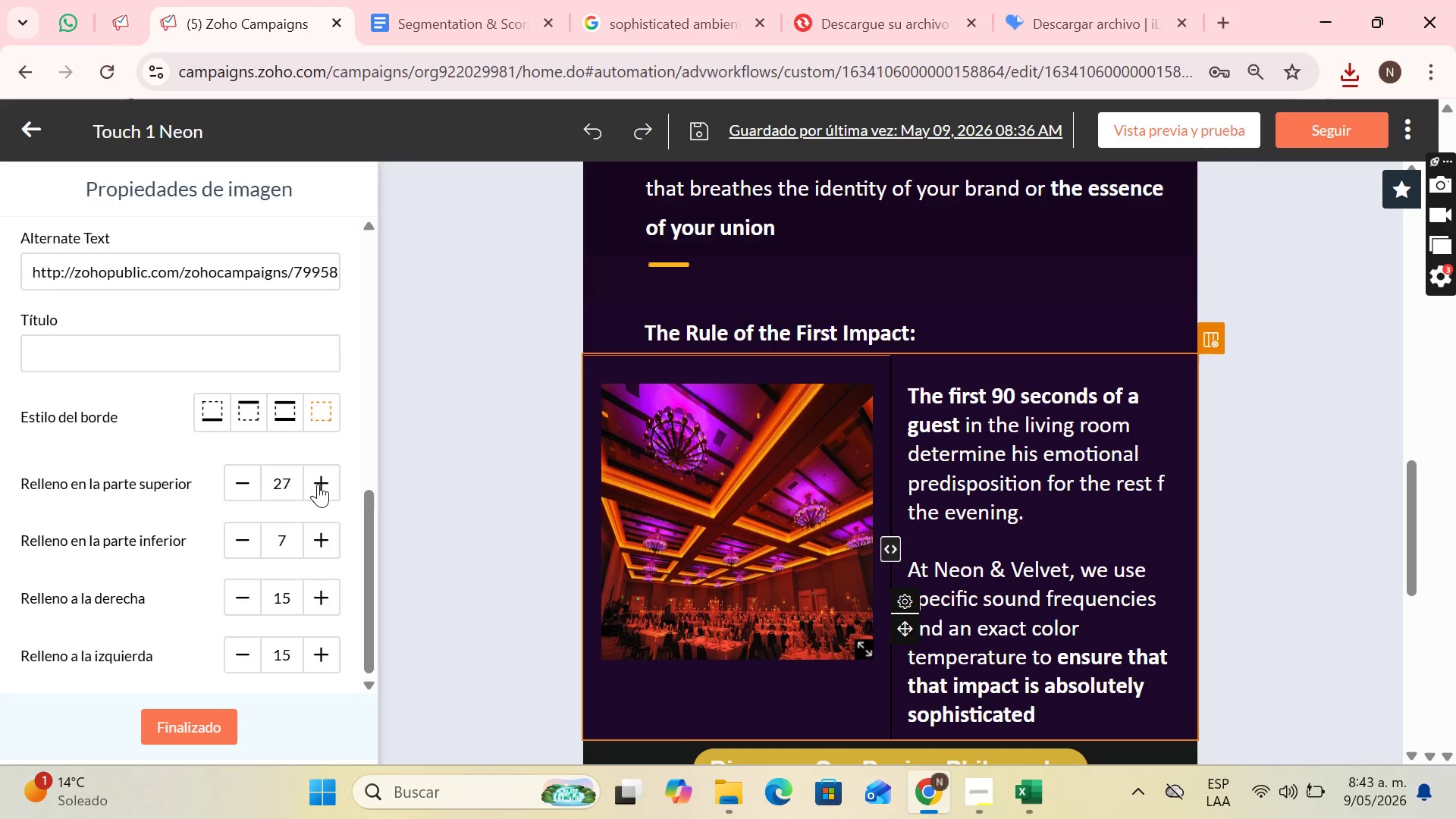 
triple_click([318, 484])
 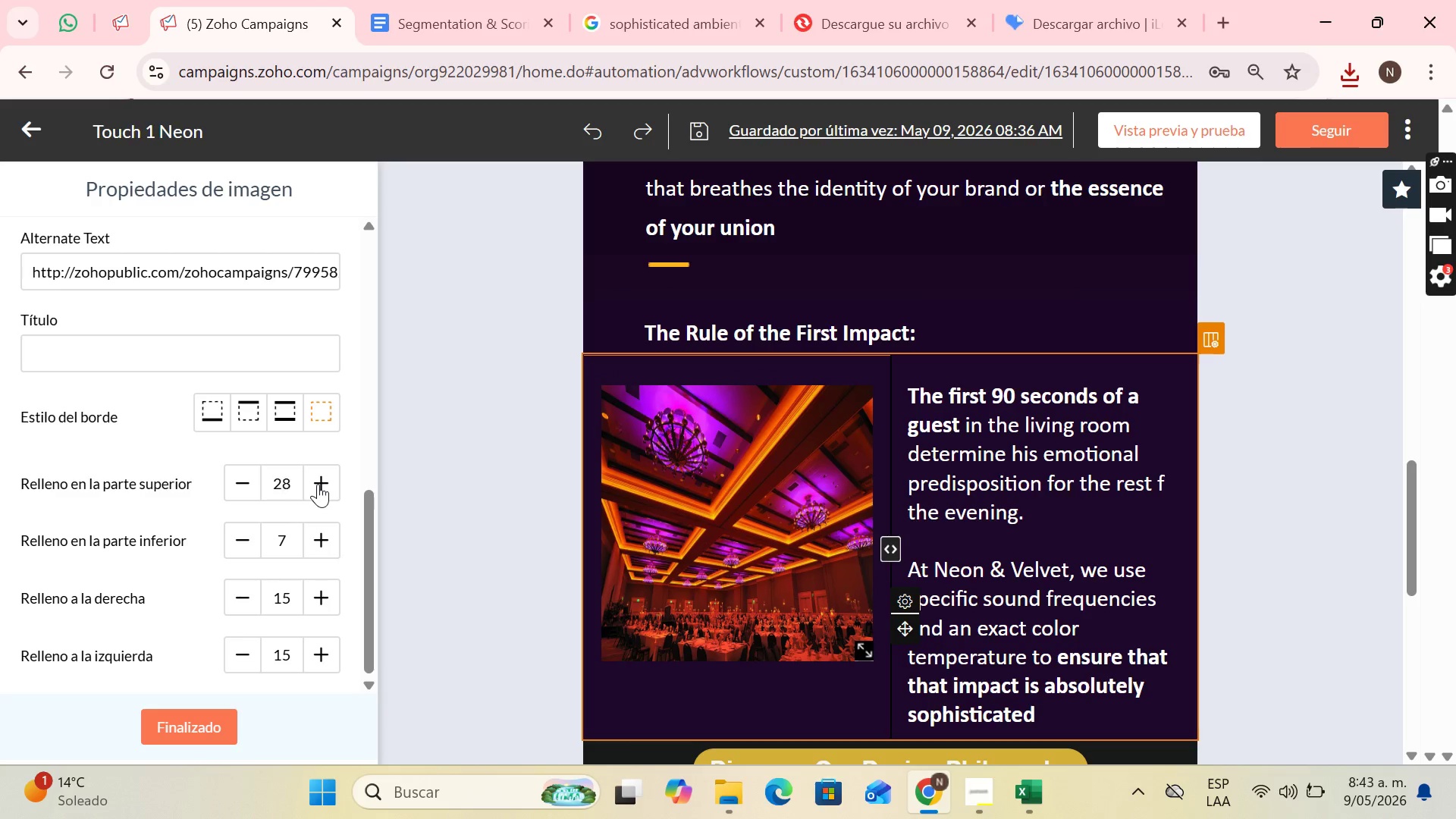 
triple_click([318, 484])
 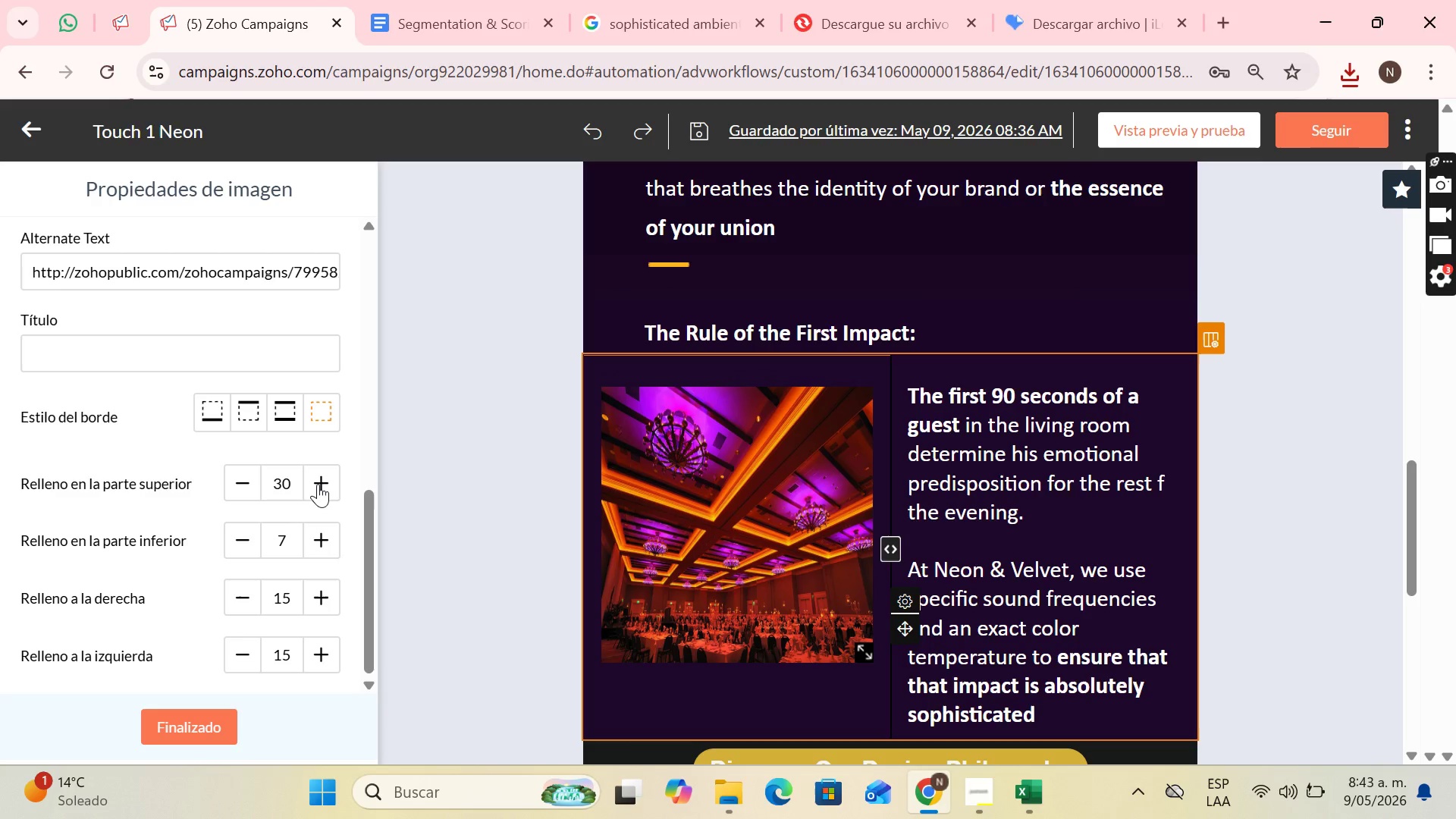 
triple_click([318, 484])
 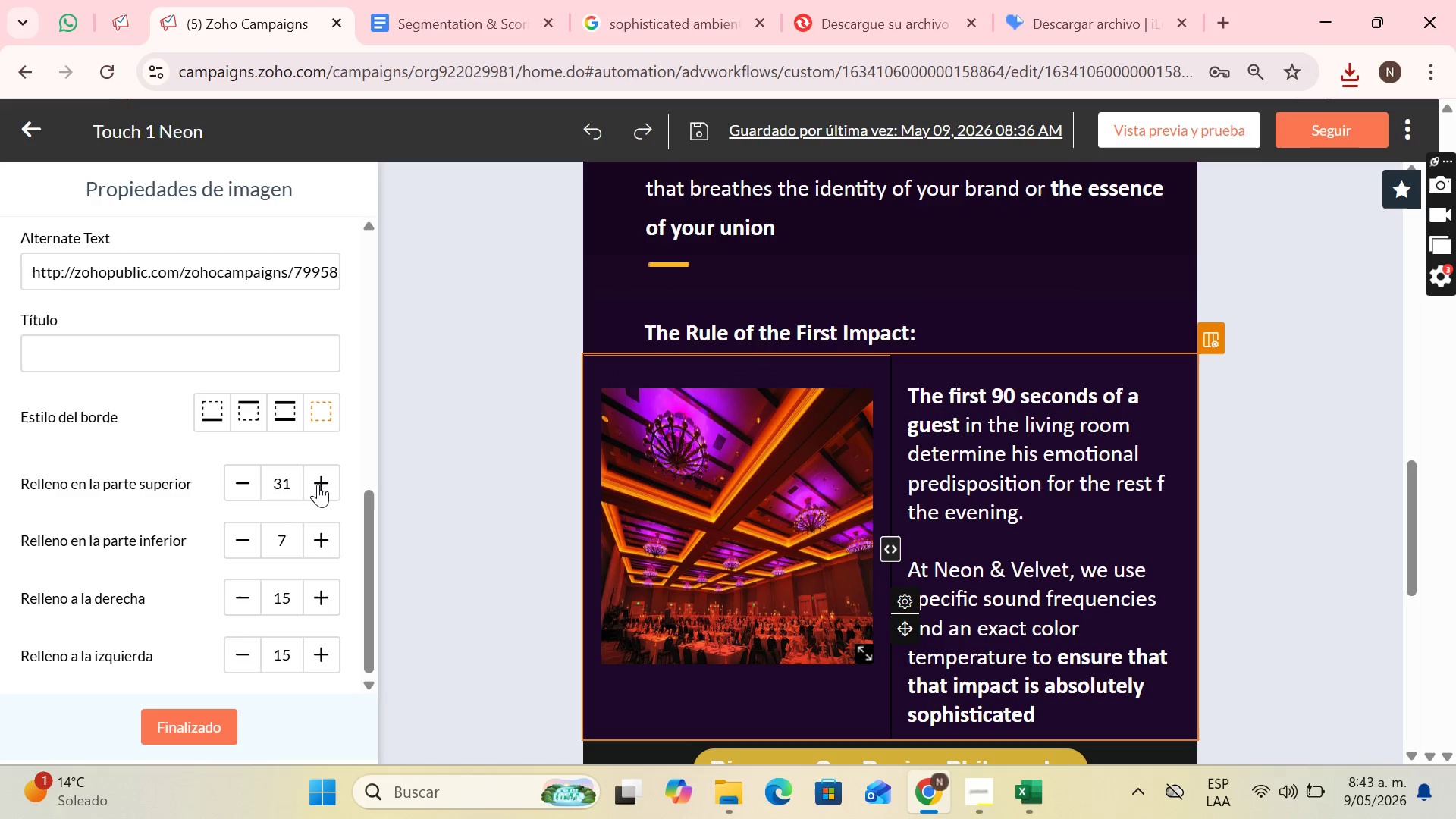 
triple_click([318, 484])
 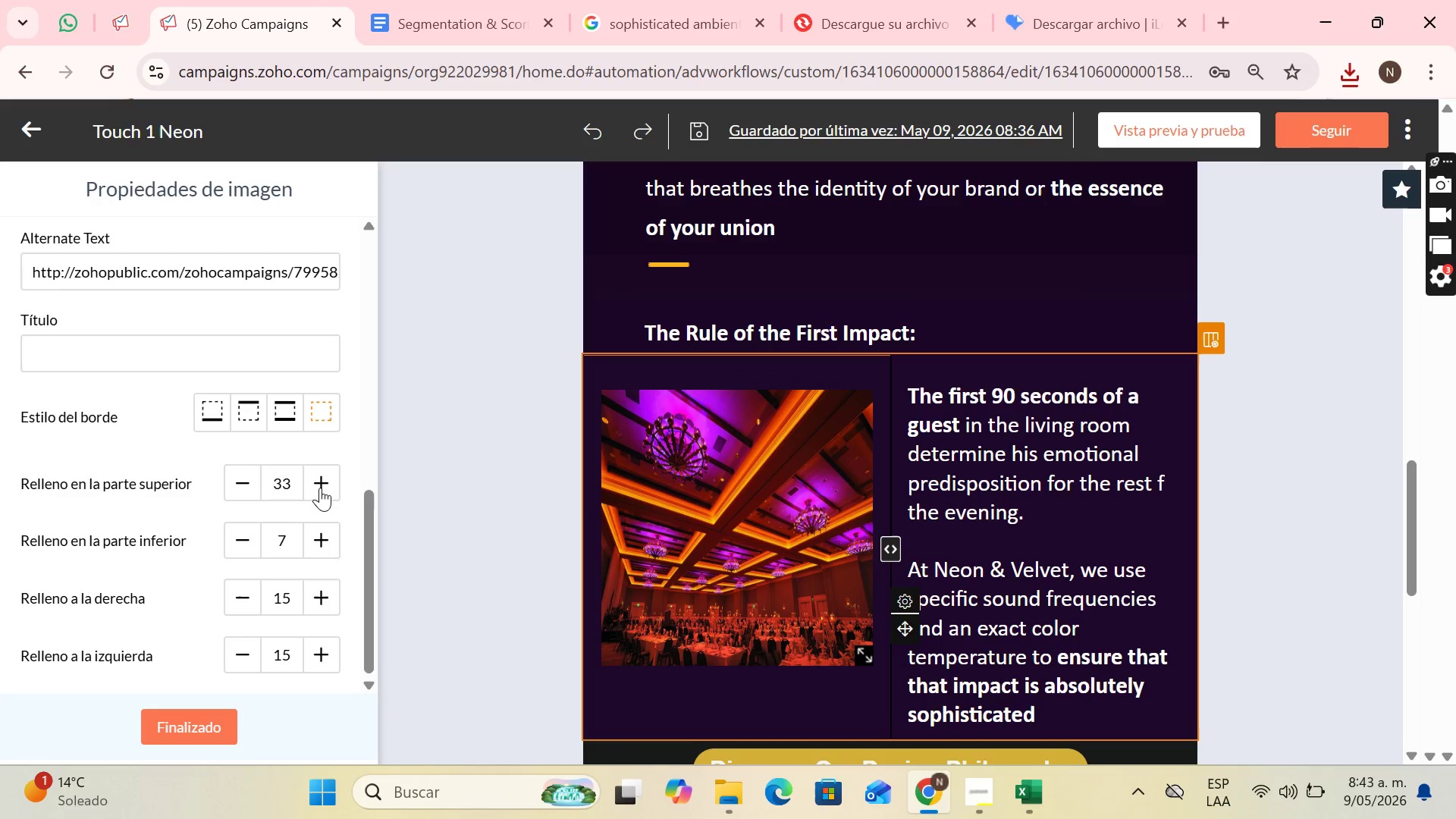 
triple_click([320, 488])
 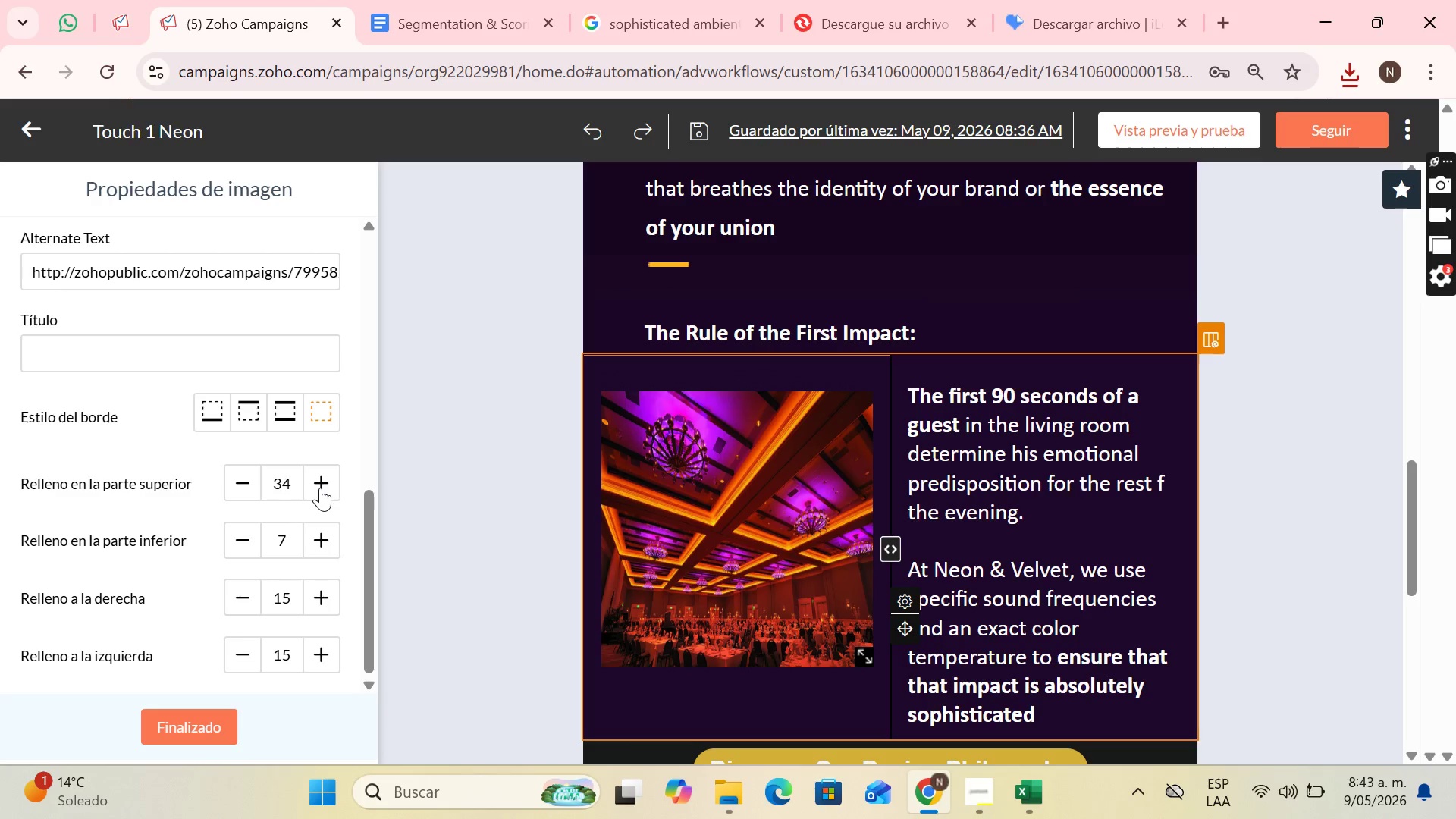 
triple_click([320, 488])
 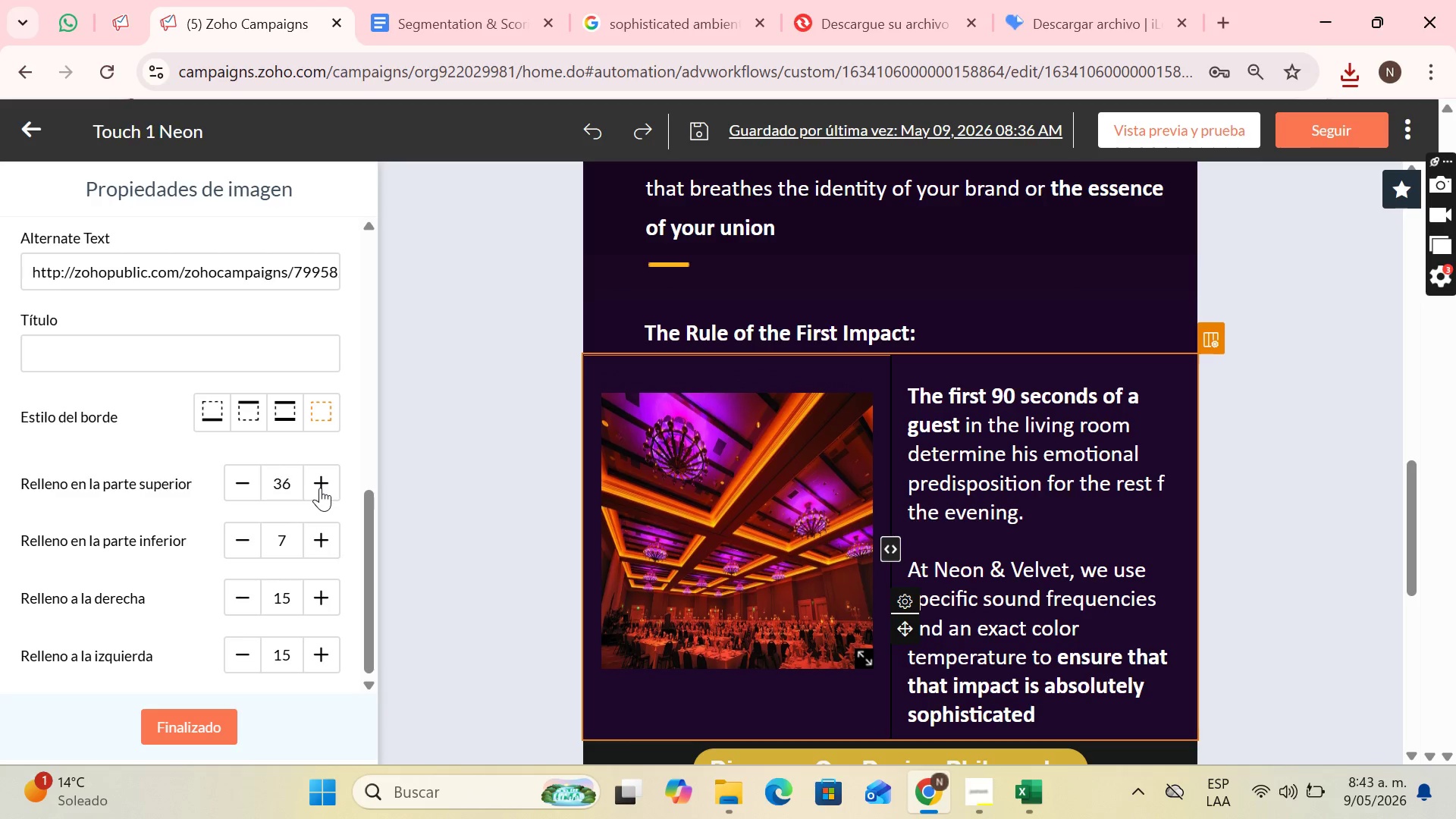 
triple_click([320, 488])
 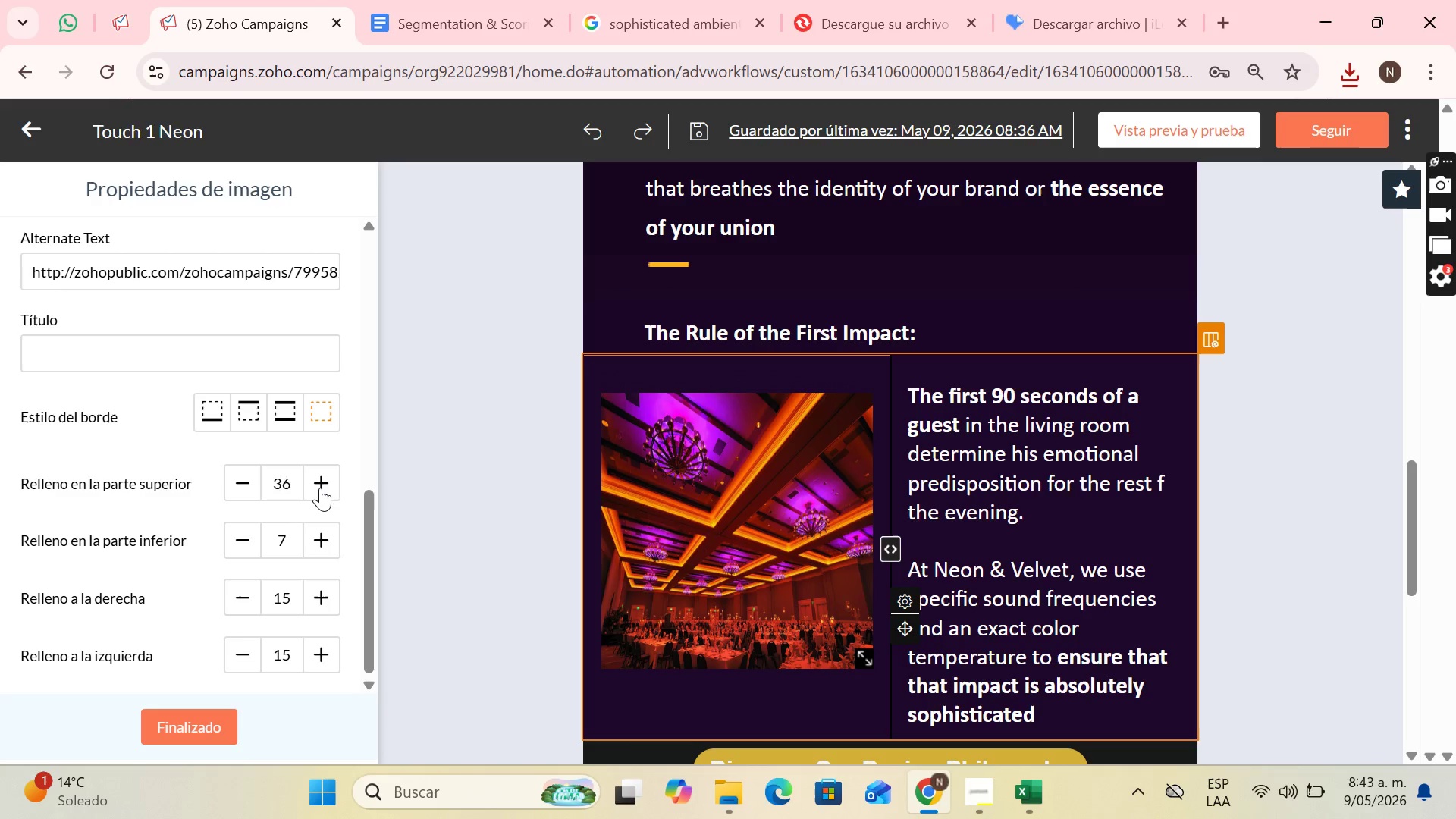 
triple_click([320, 488])
 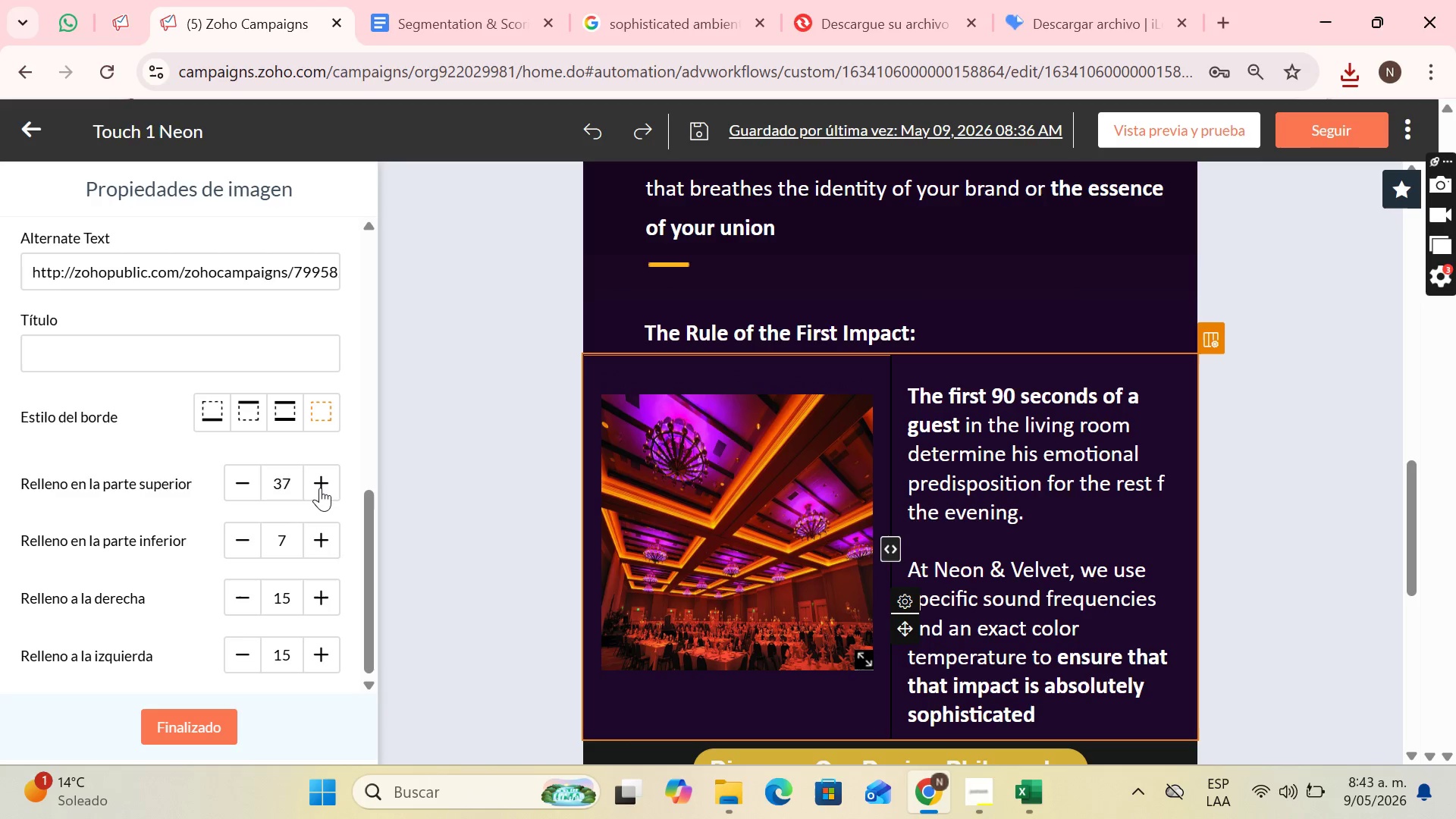 
triple_click([320, 488])
 